 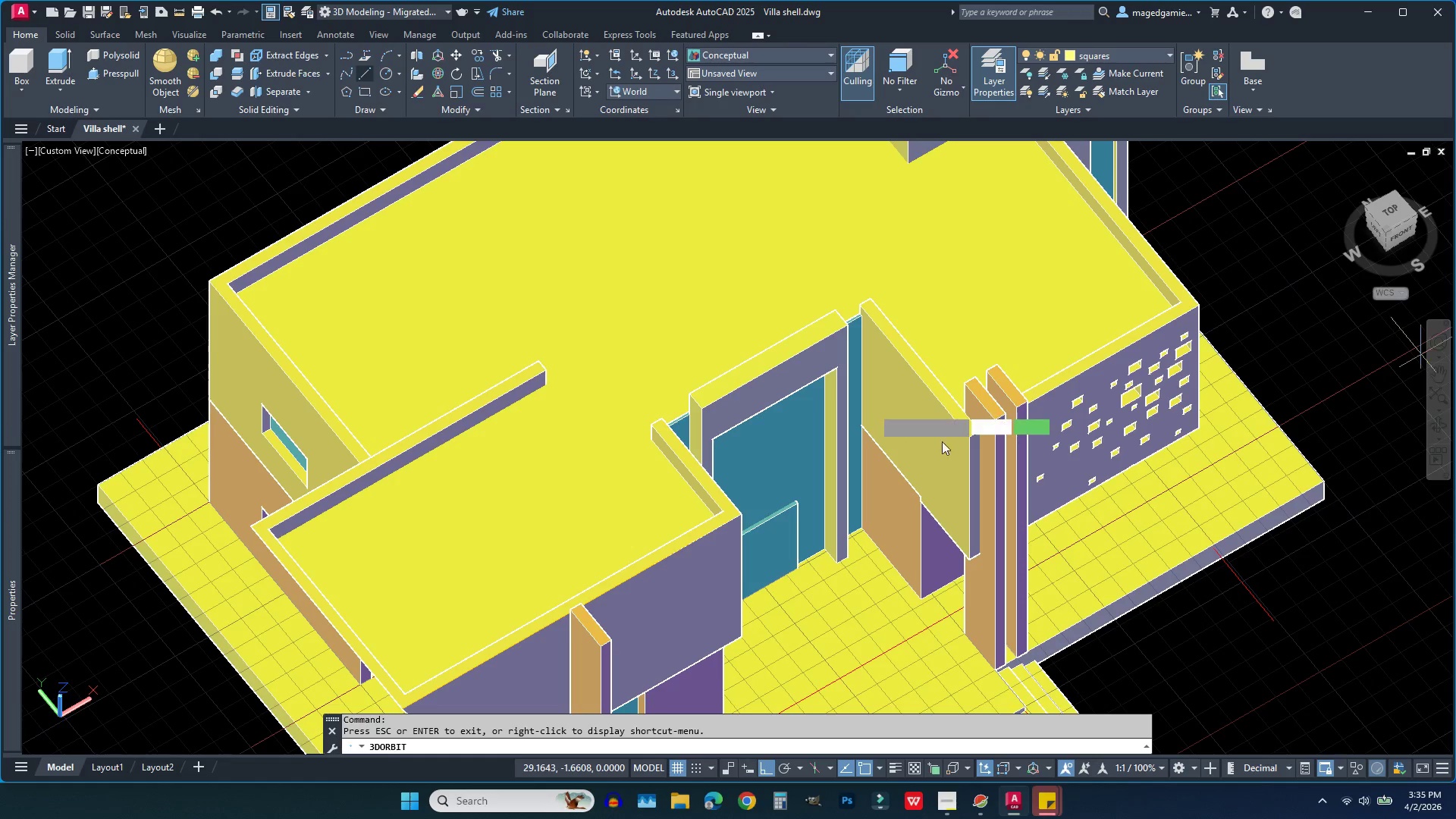 
left_click([968, 434])
 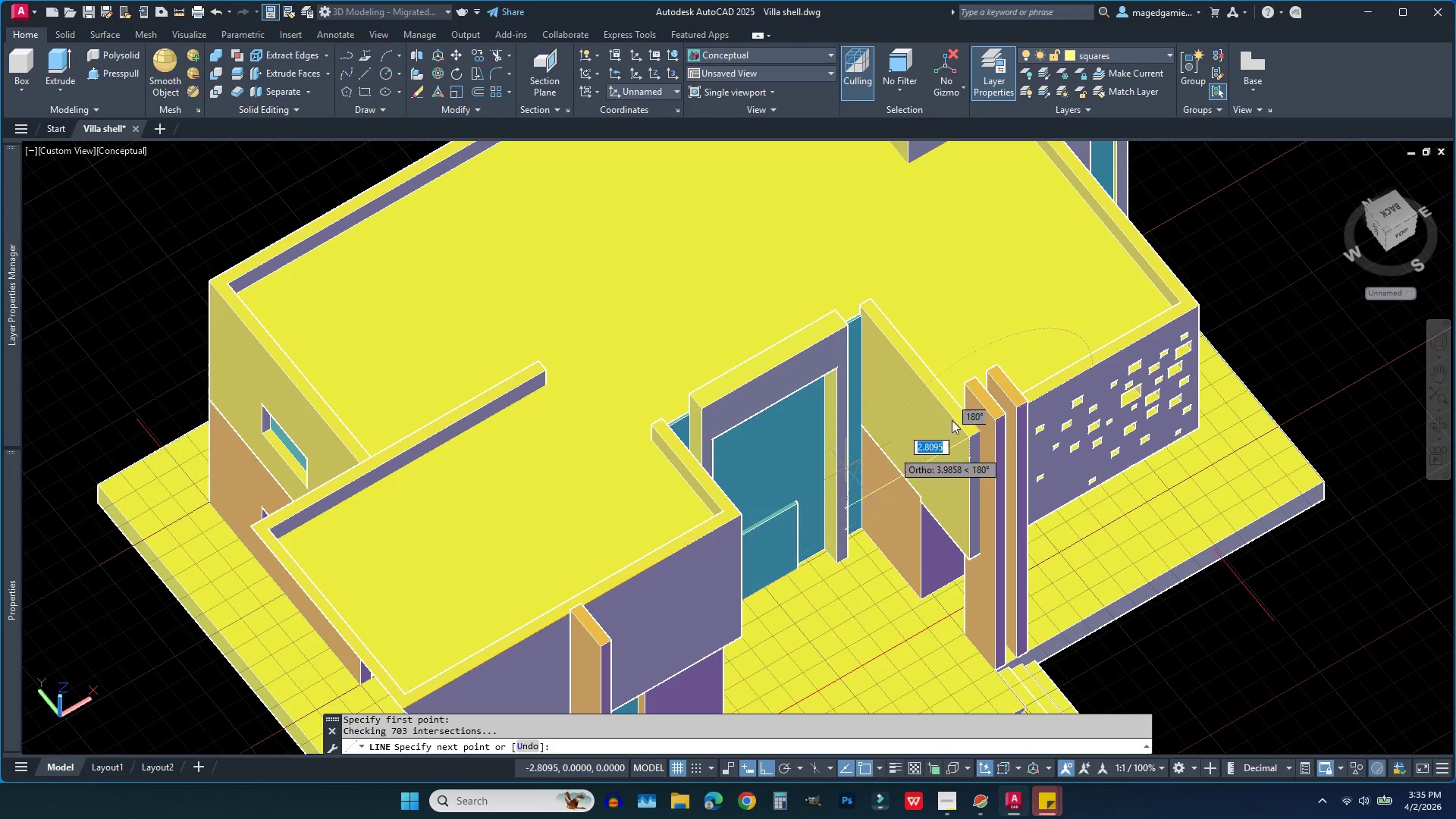 
scroll: coordinate [976, 377], scroll_direction: down, amount: 1.0
 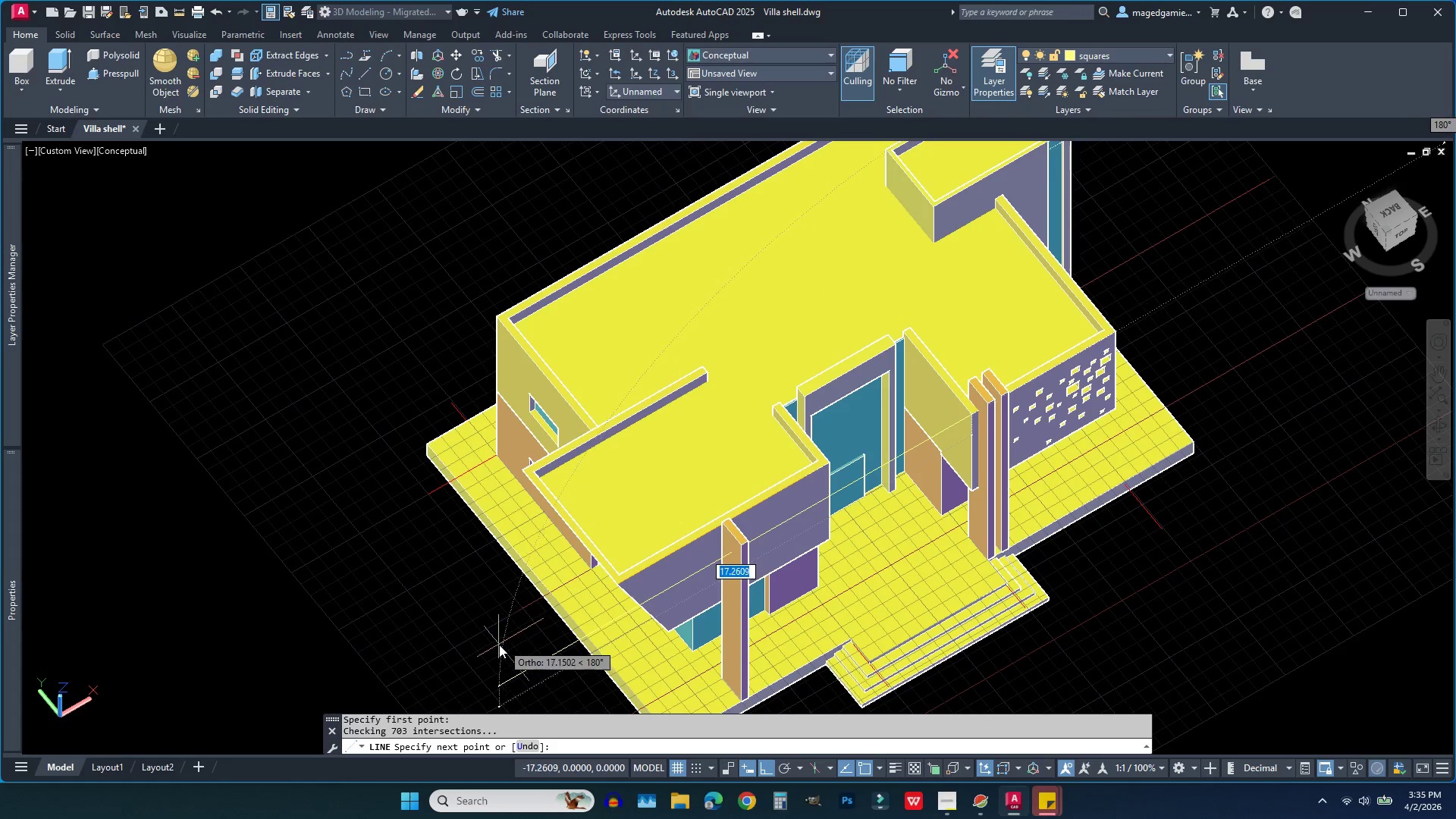 
left_click([499, 645])
 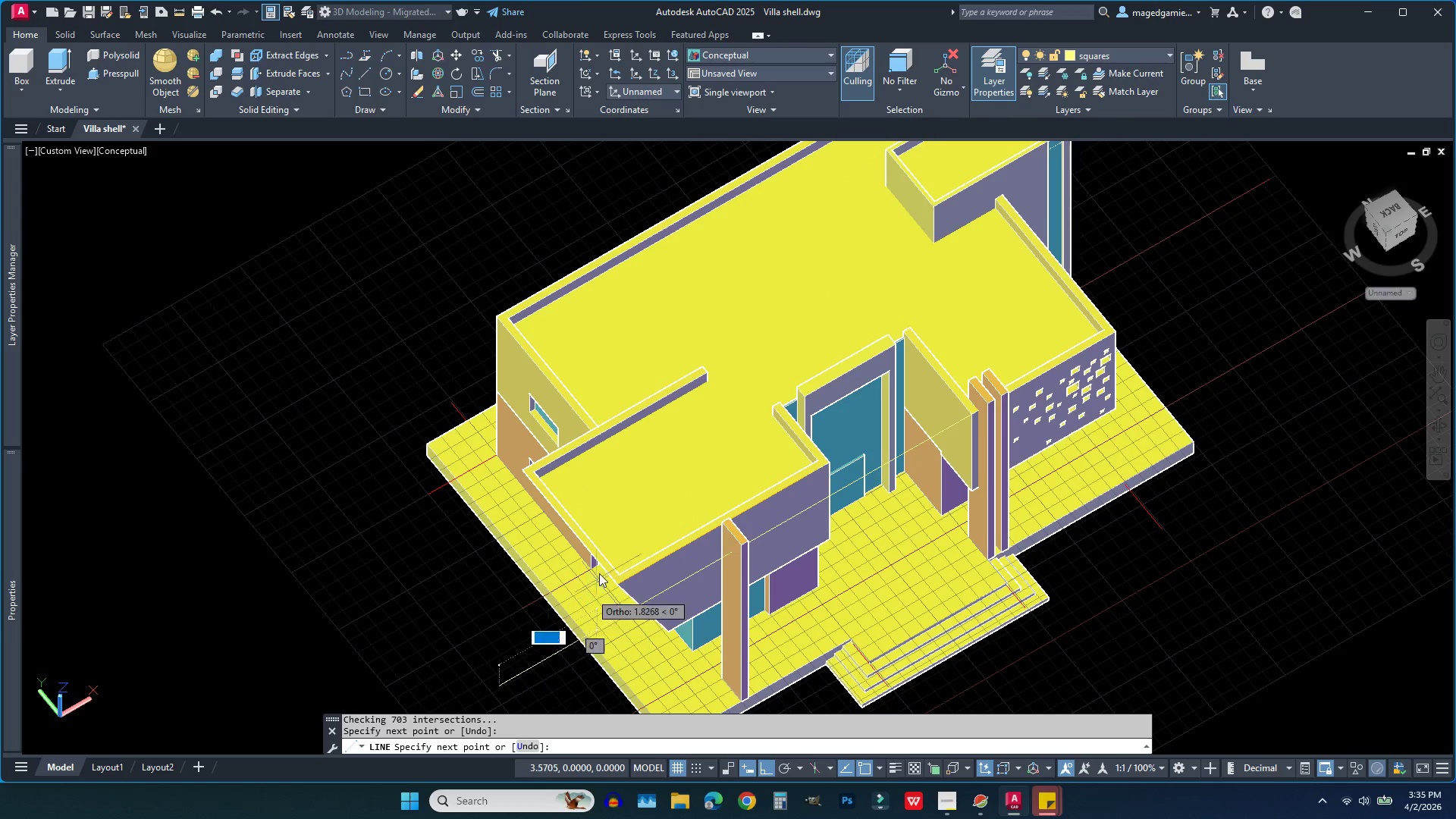 
key(Escape)
 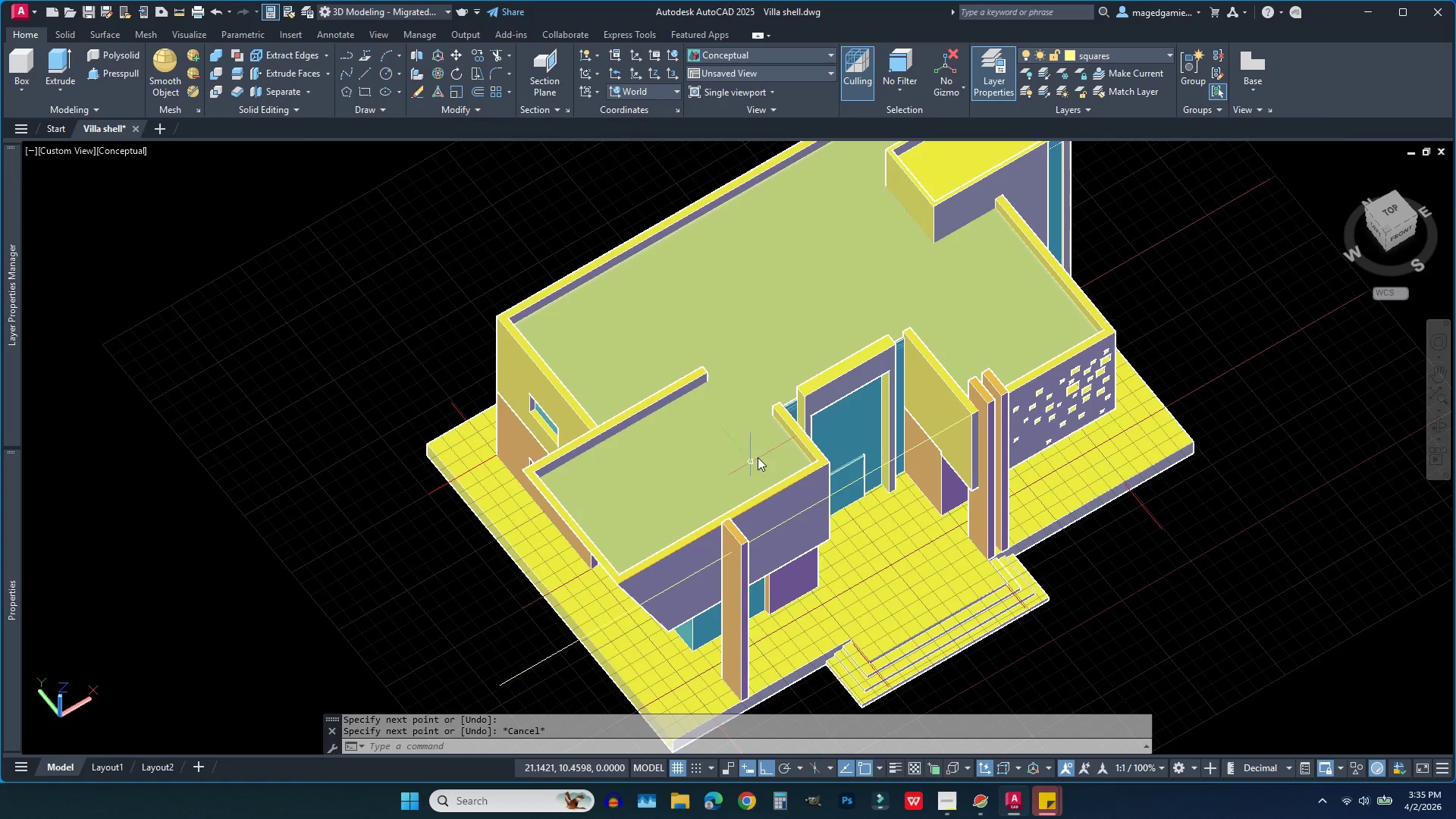 
scroll: coordinate [863, 516], scroll_direction: up, amount: 4.0
 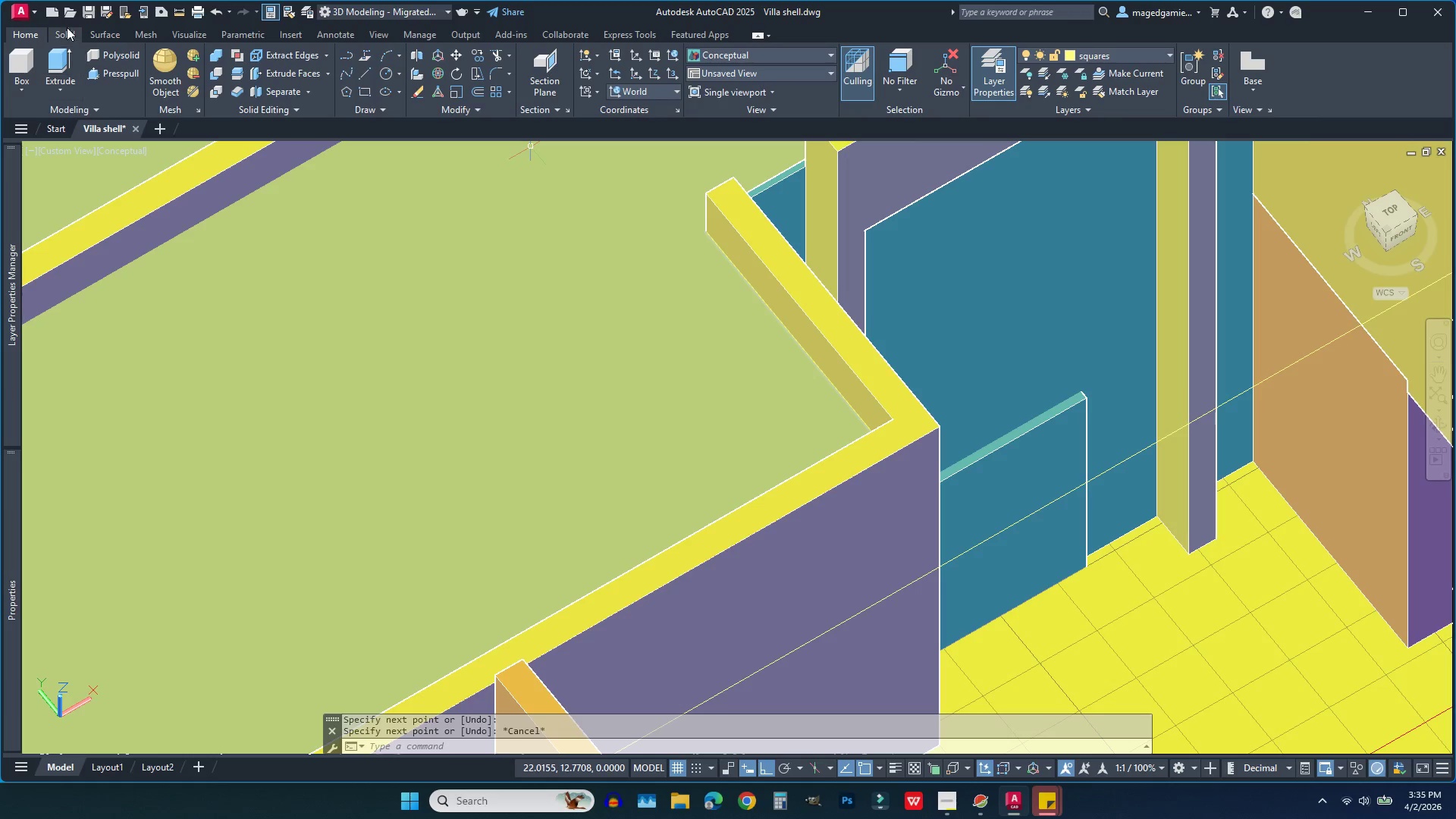 
left_click([179, 11])
 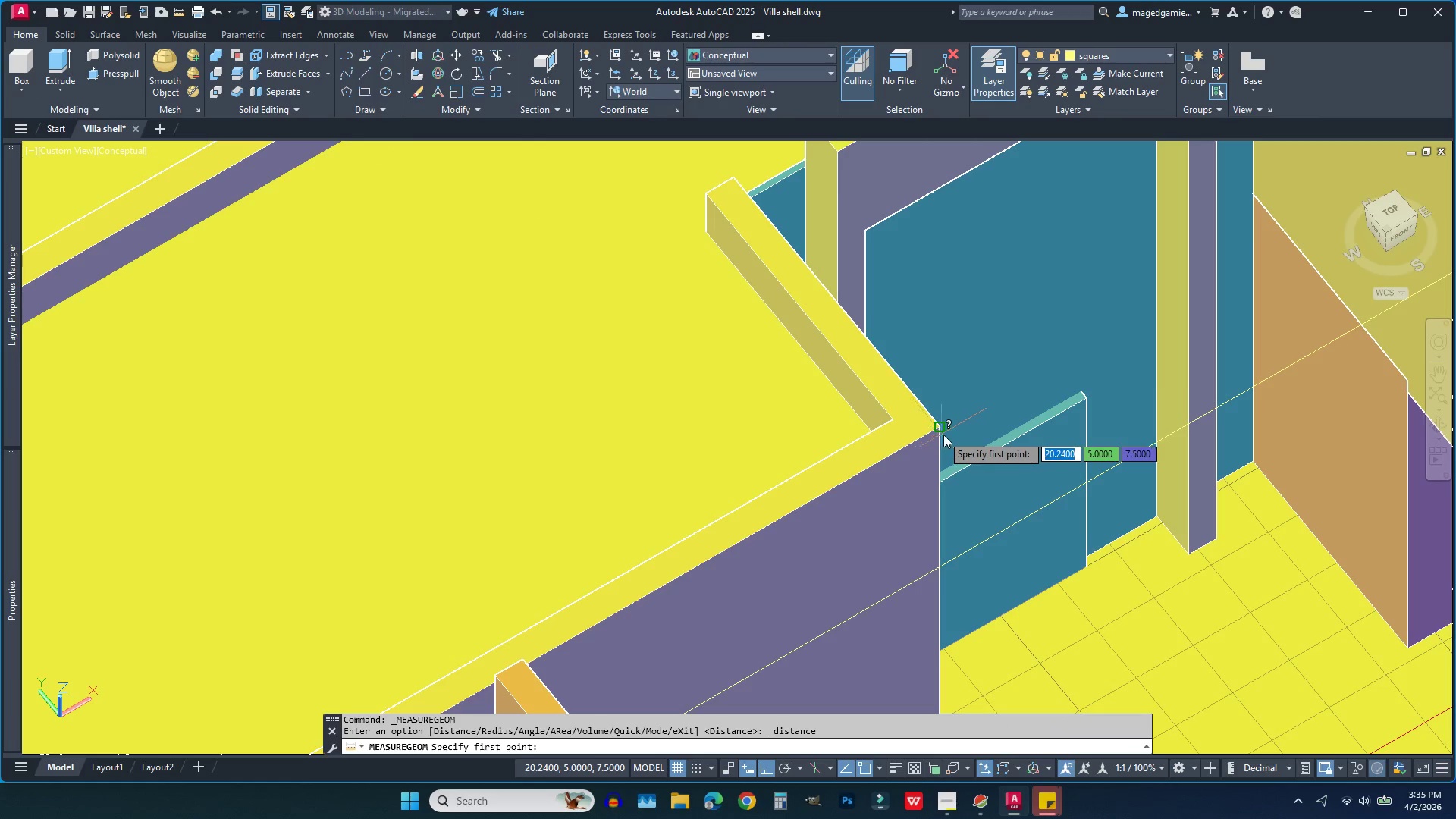 
left_click([943, 427])
 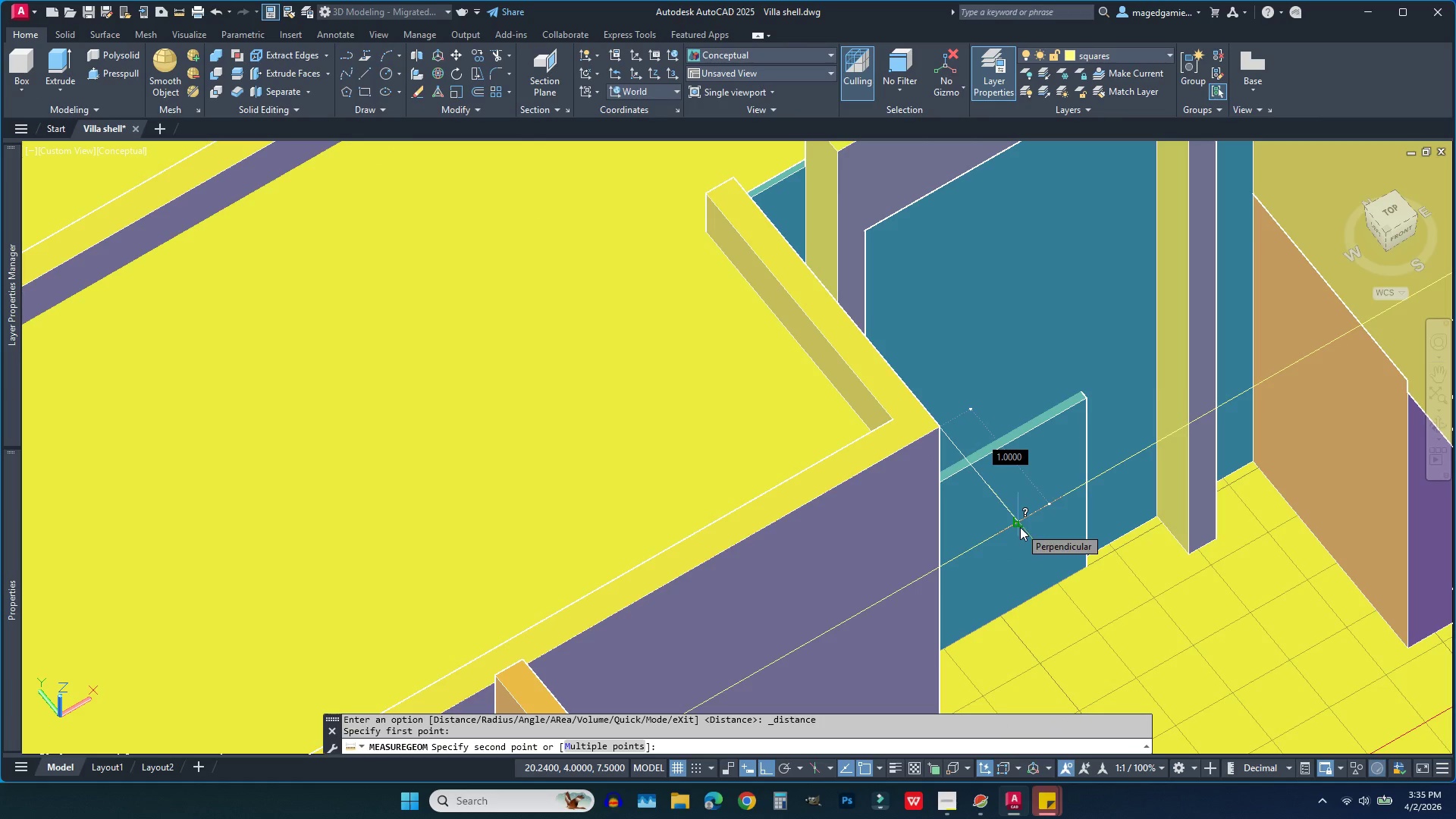 
scroll: coordinate [1013, 334], scroll_direction: down, amount: 3.0
 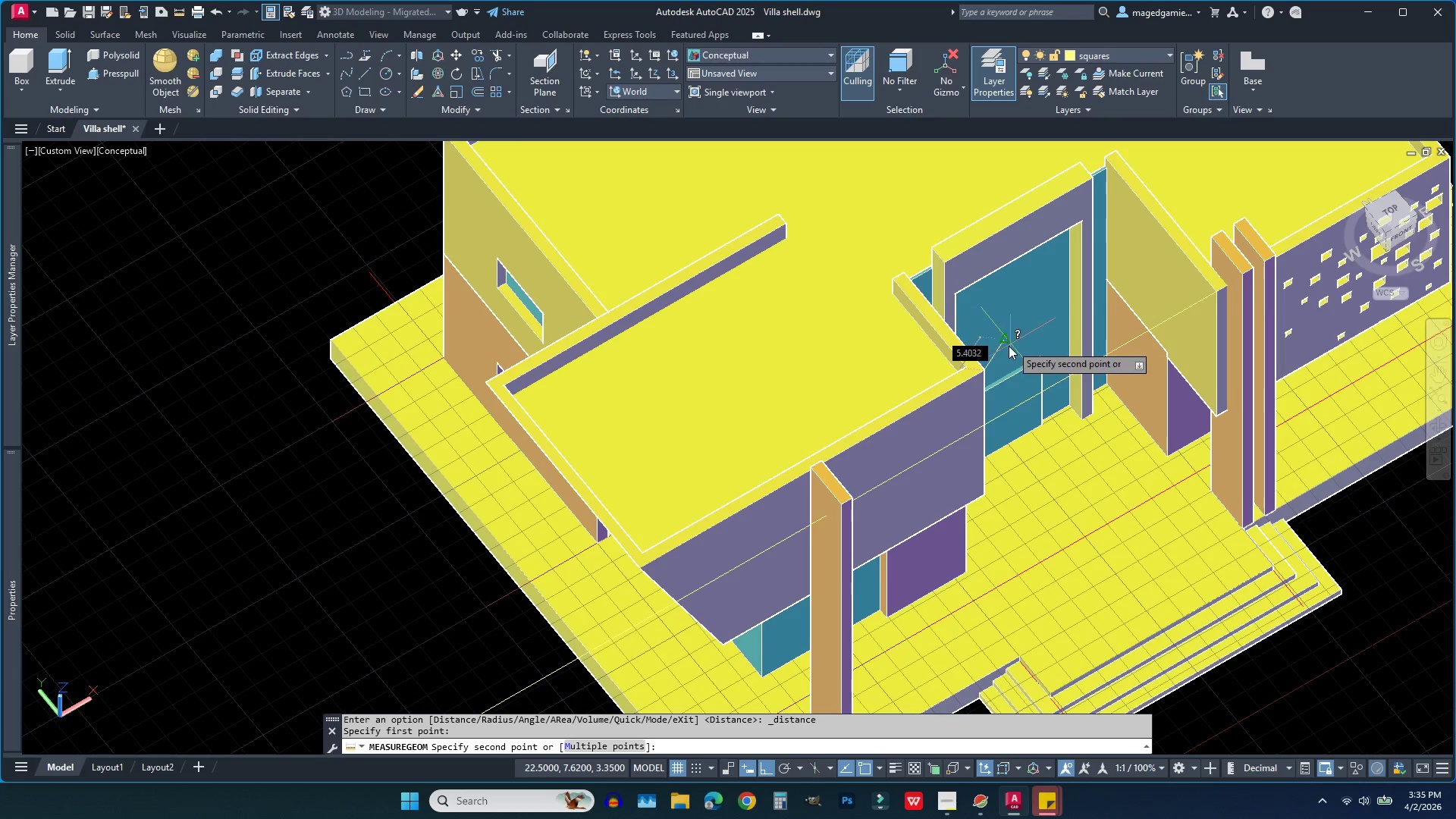 
key(Escape)
 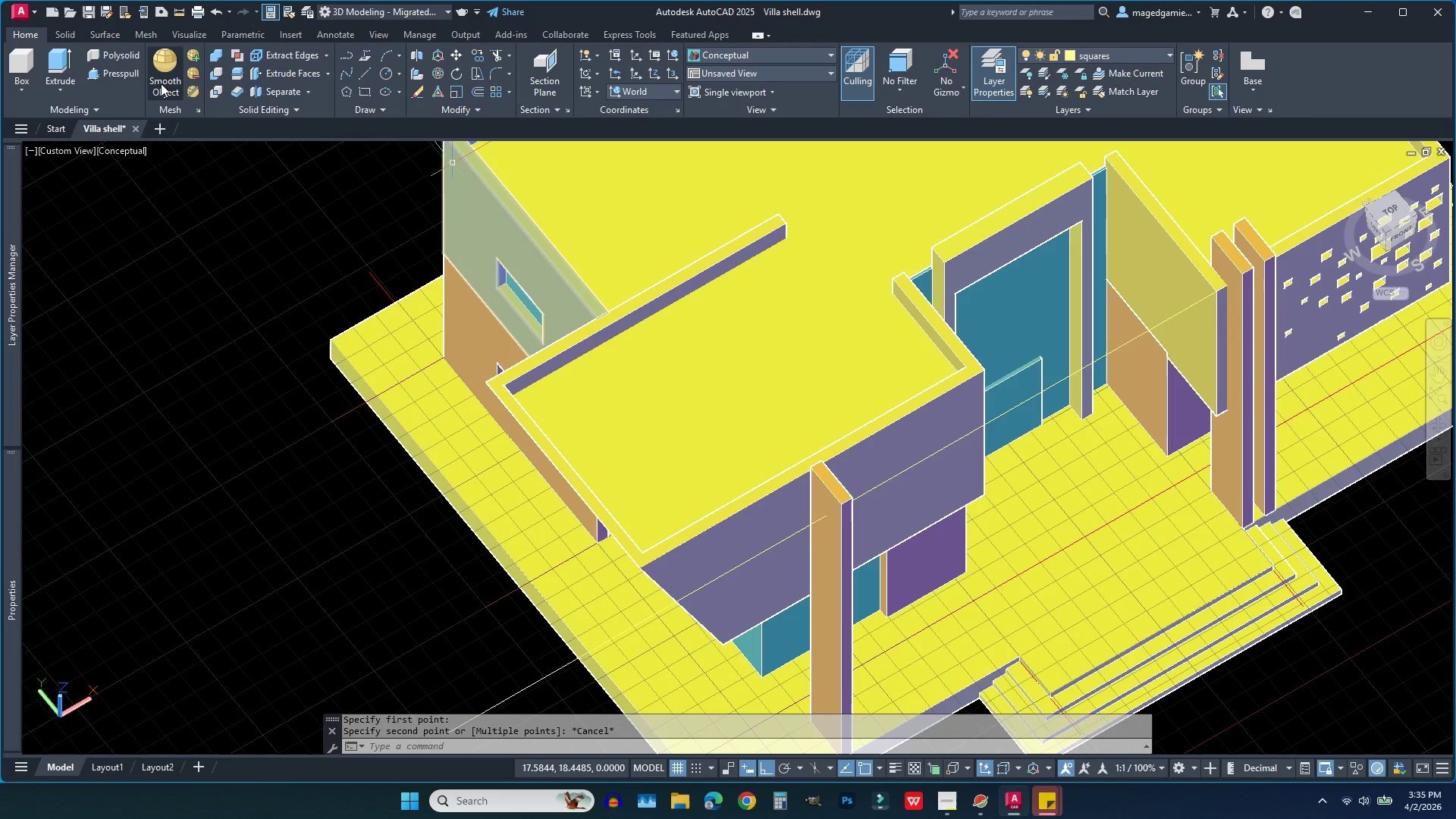 
key(Escape)
 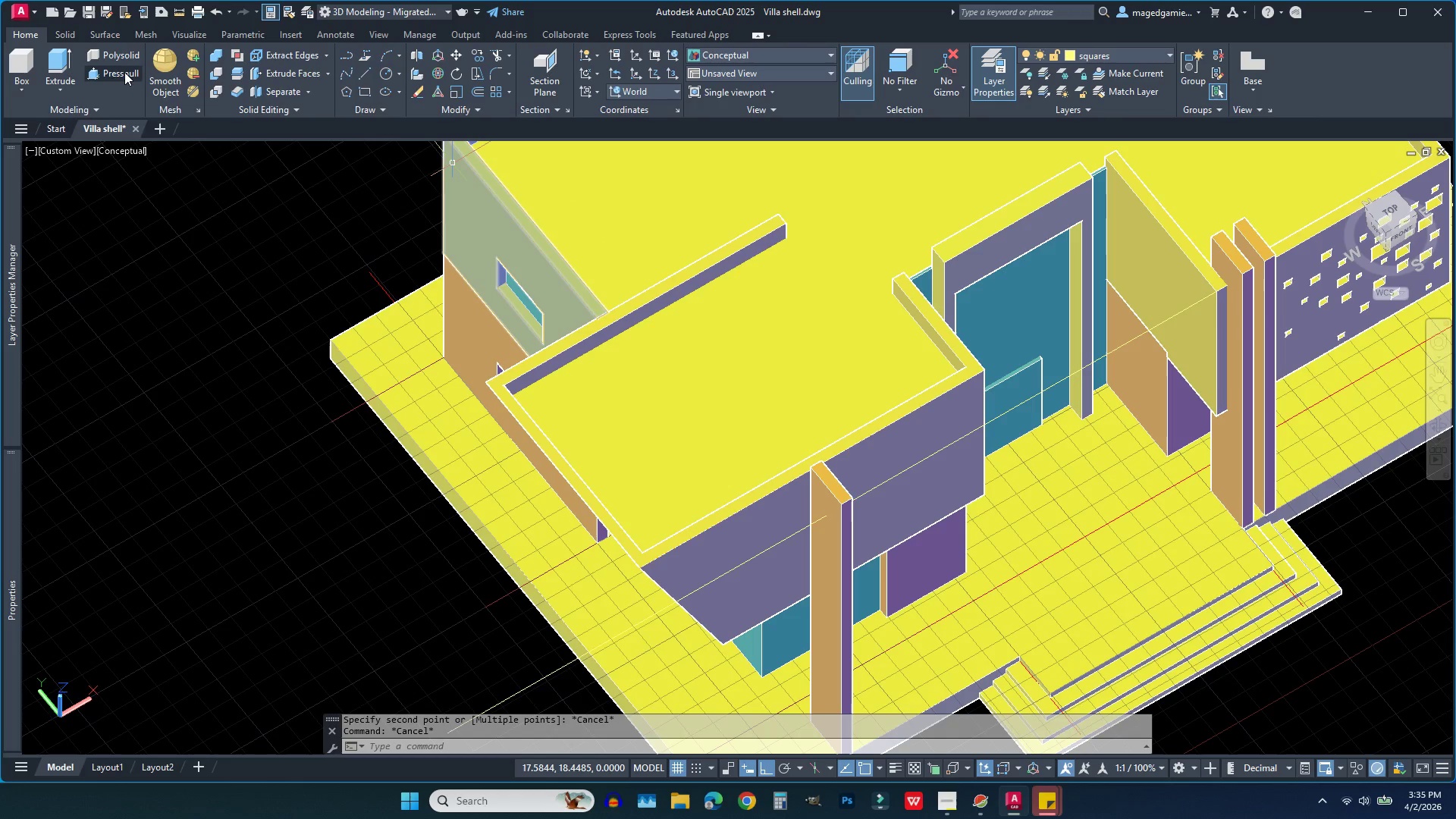 
left_click([124, 72])
 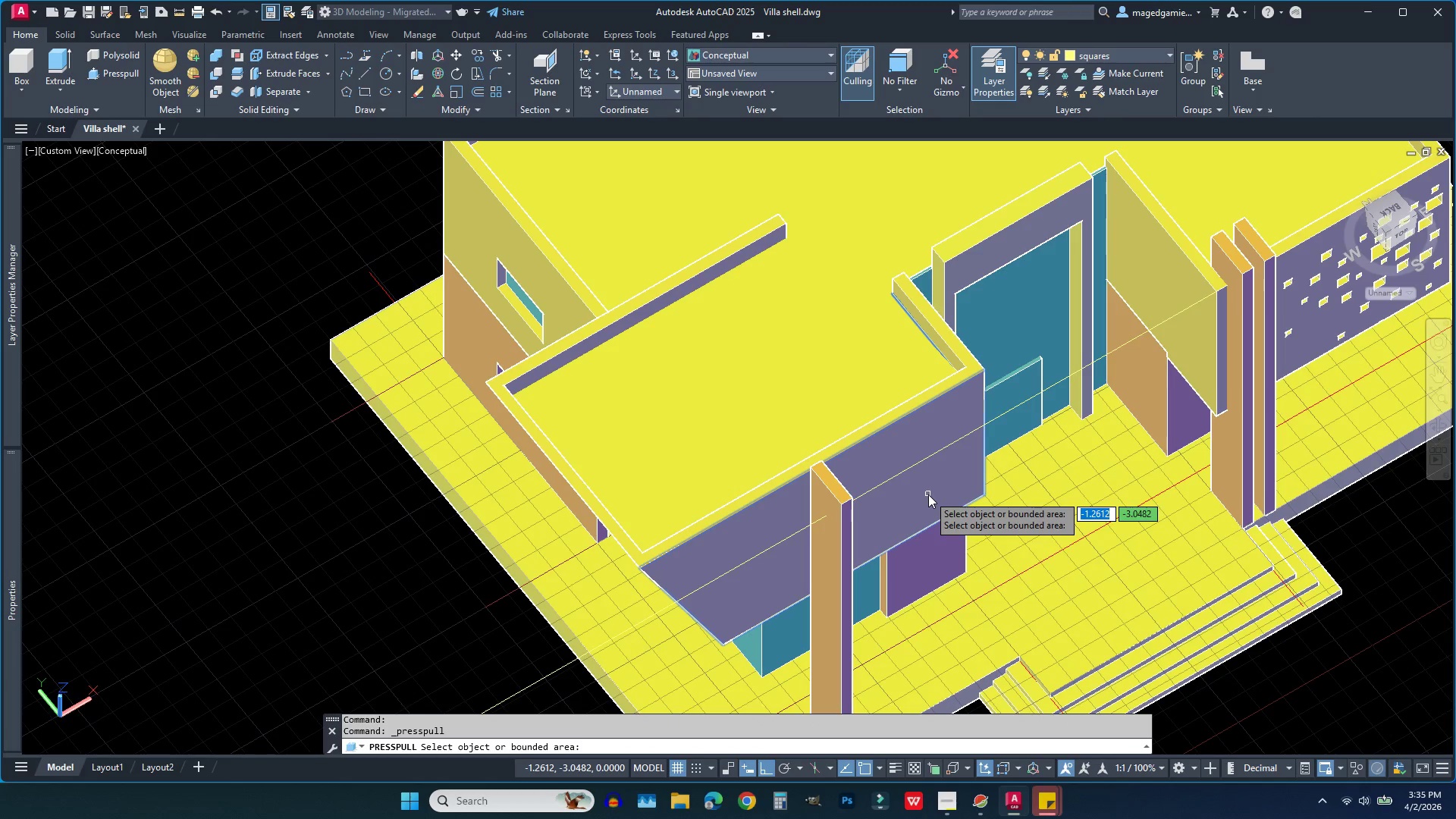 
left_click([928, 496])
 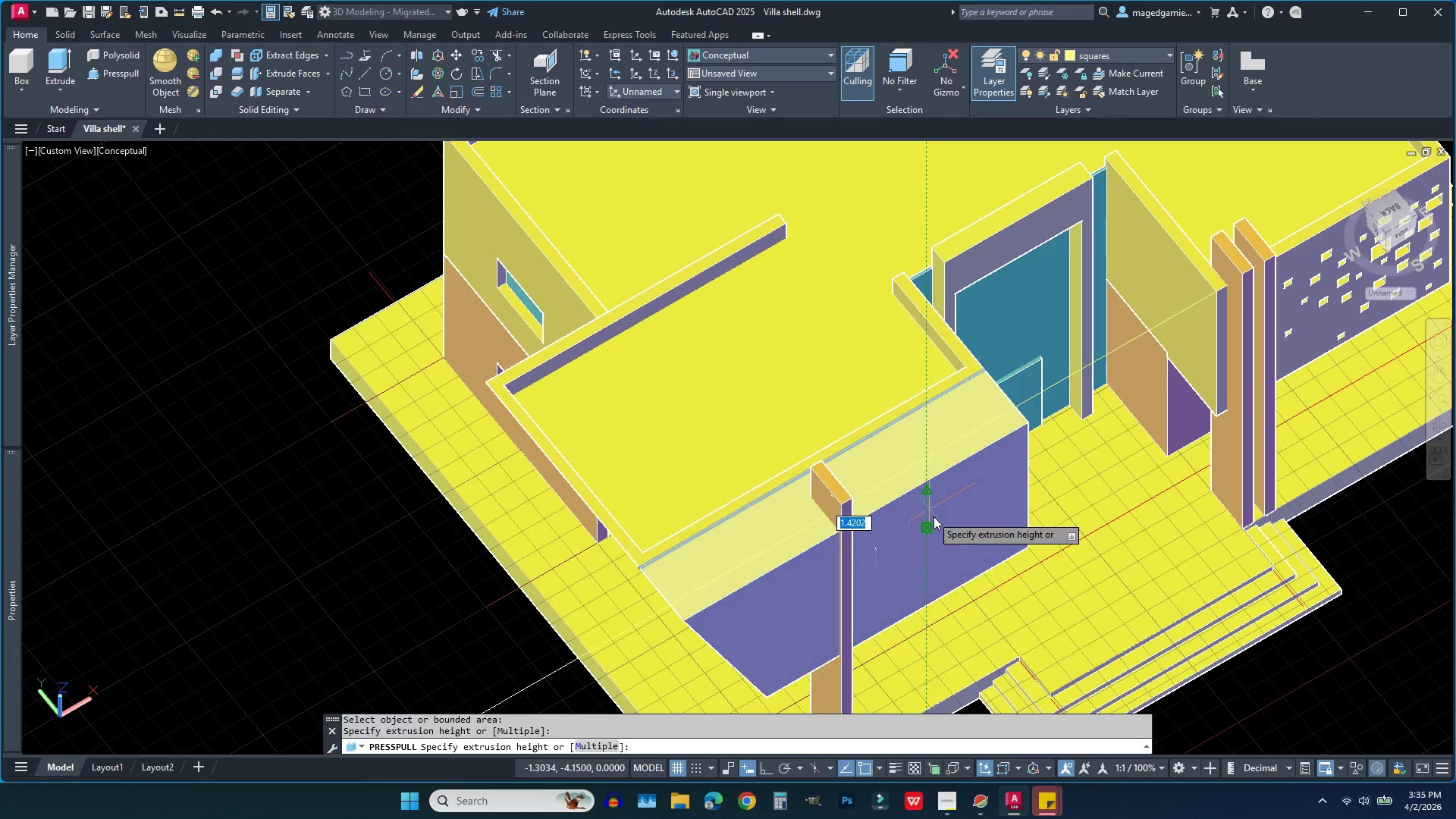 
mouse_move([952, 535])
 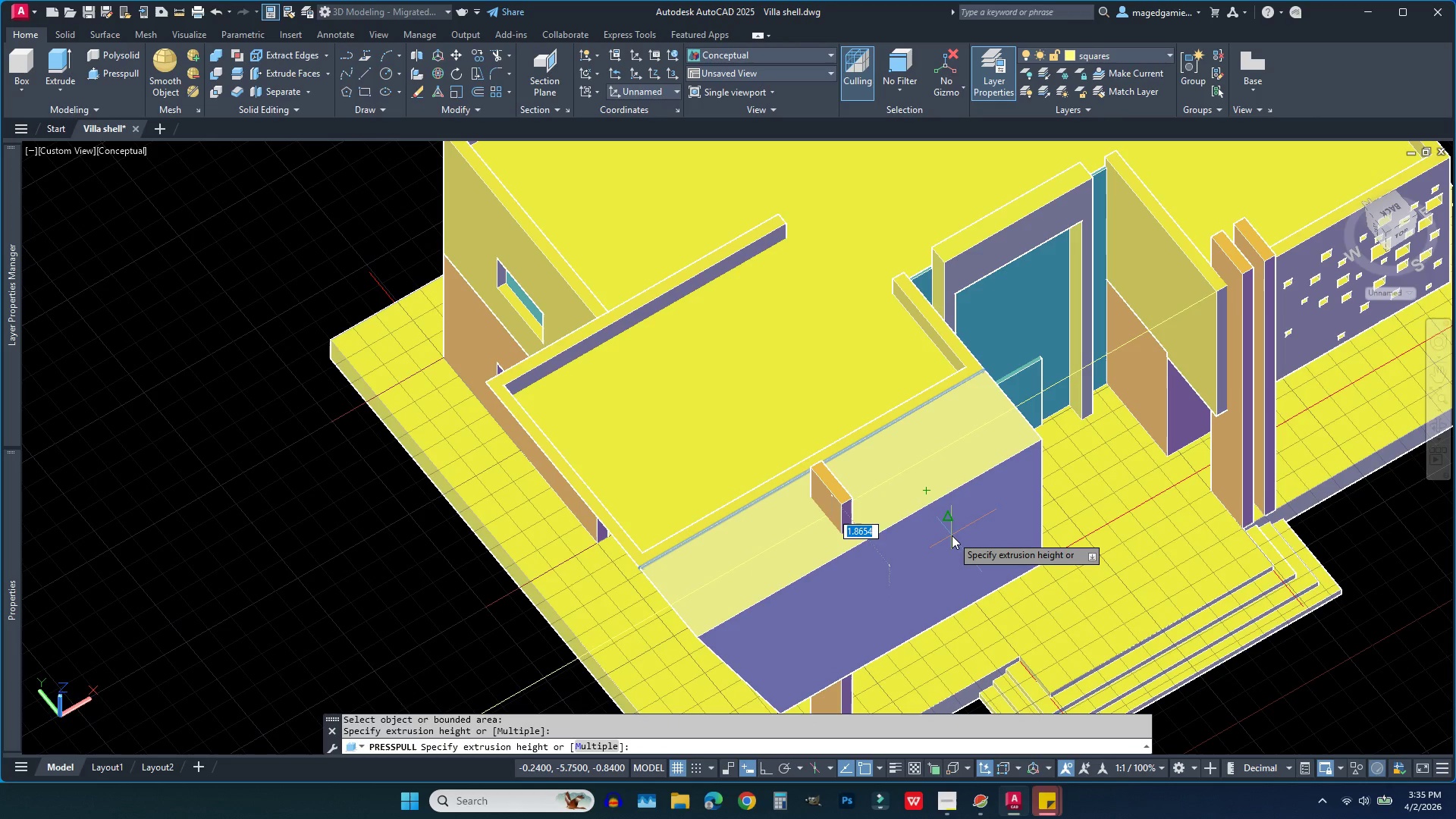 
key(1)
 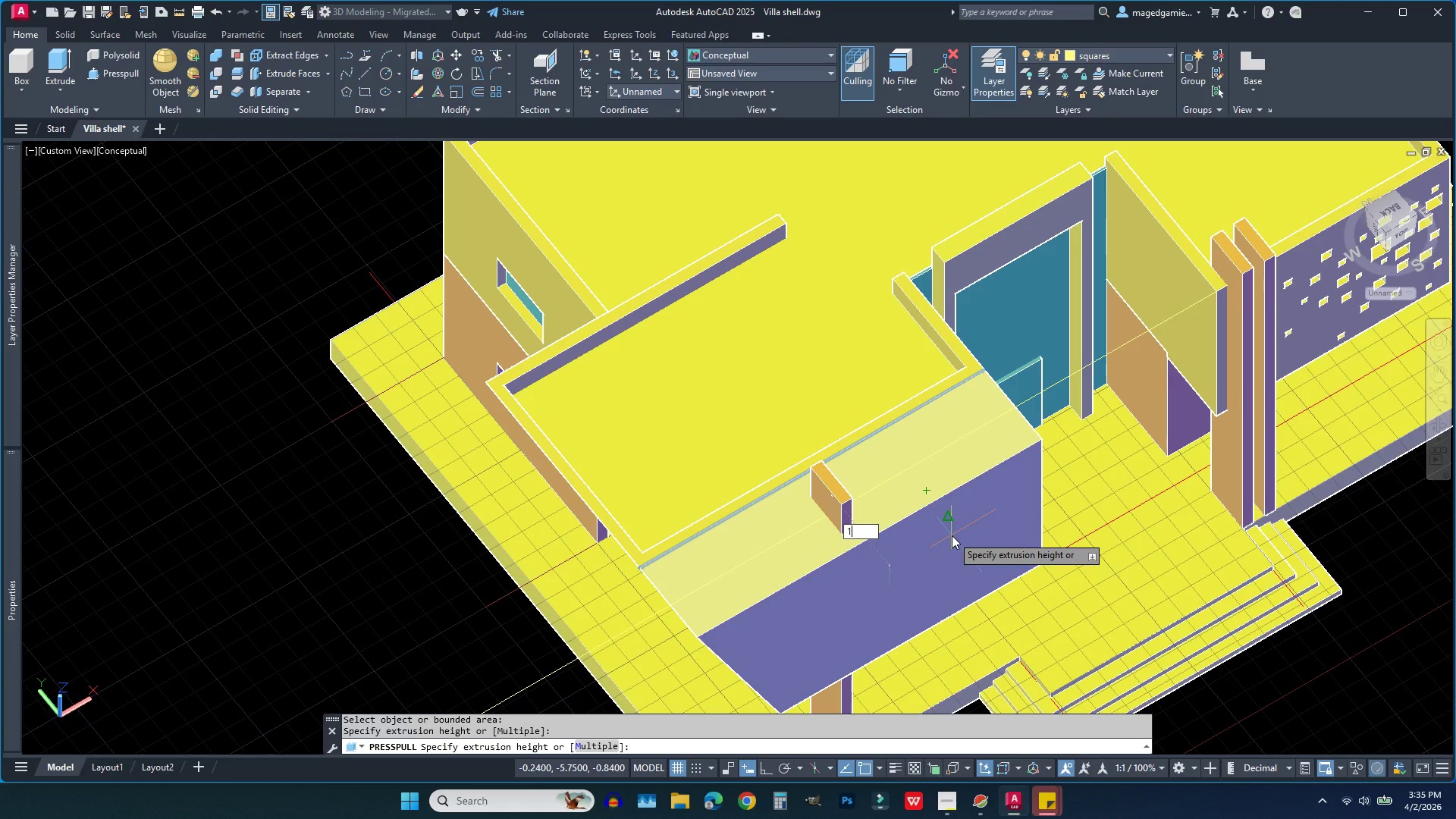 
key(Enter)
 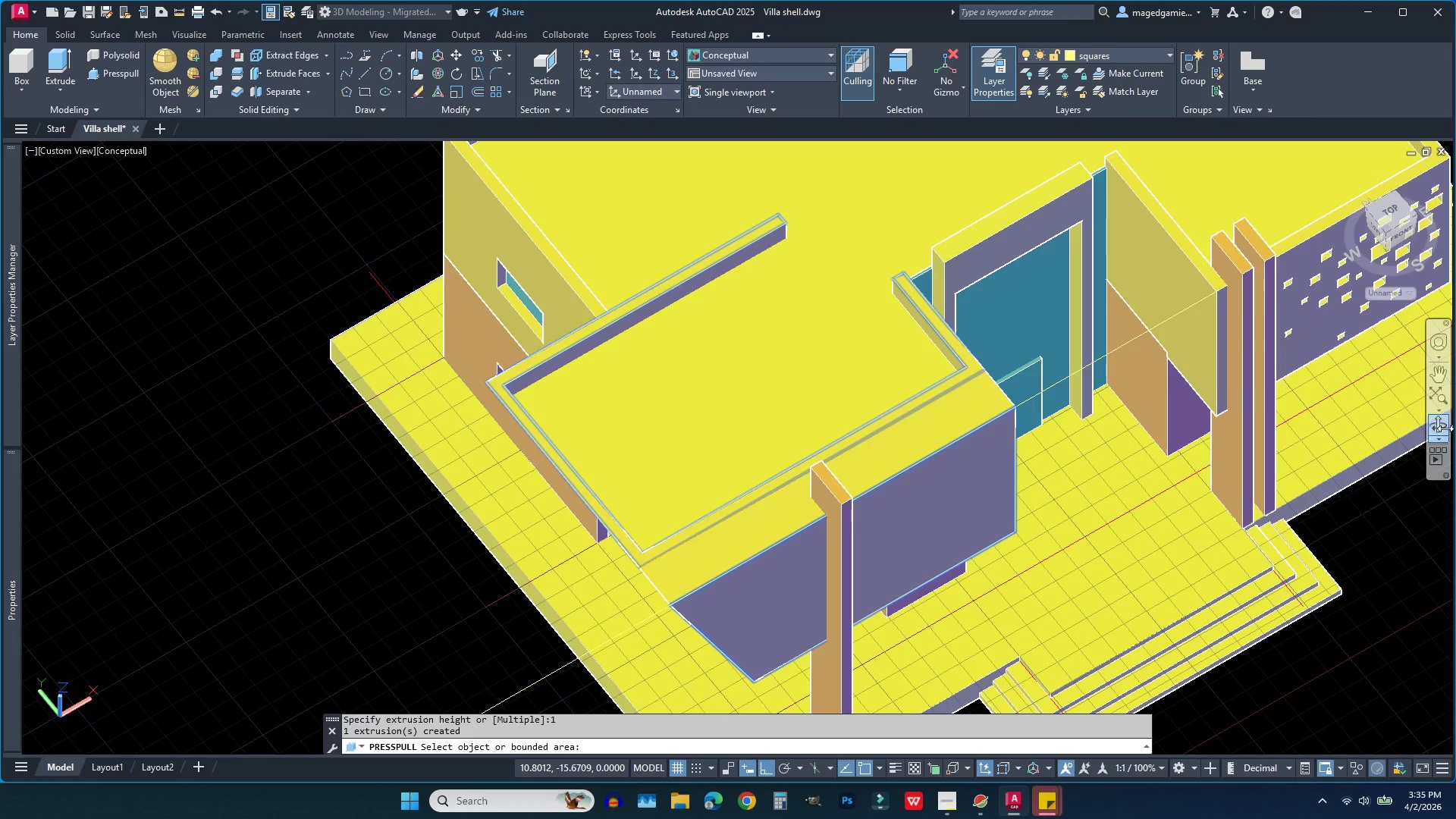 
left_click([1437, 425])
 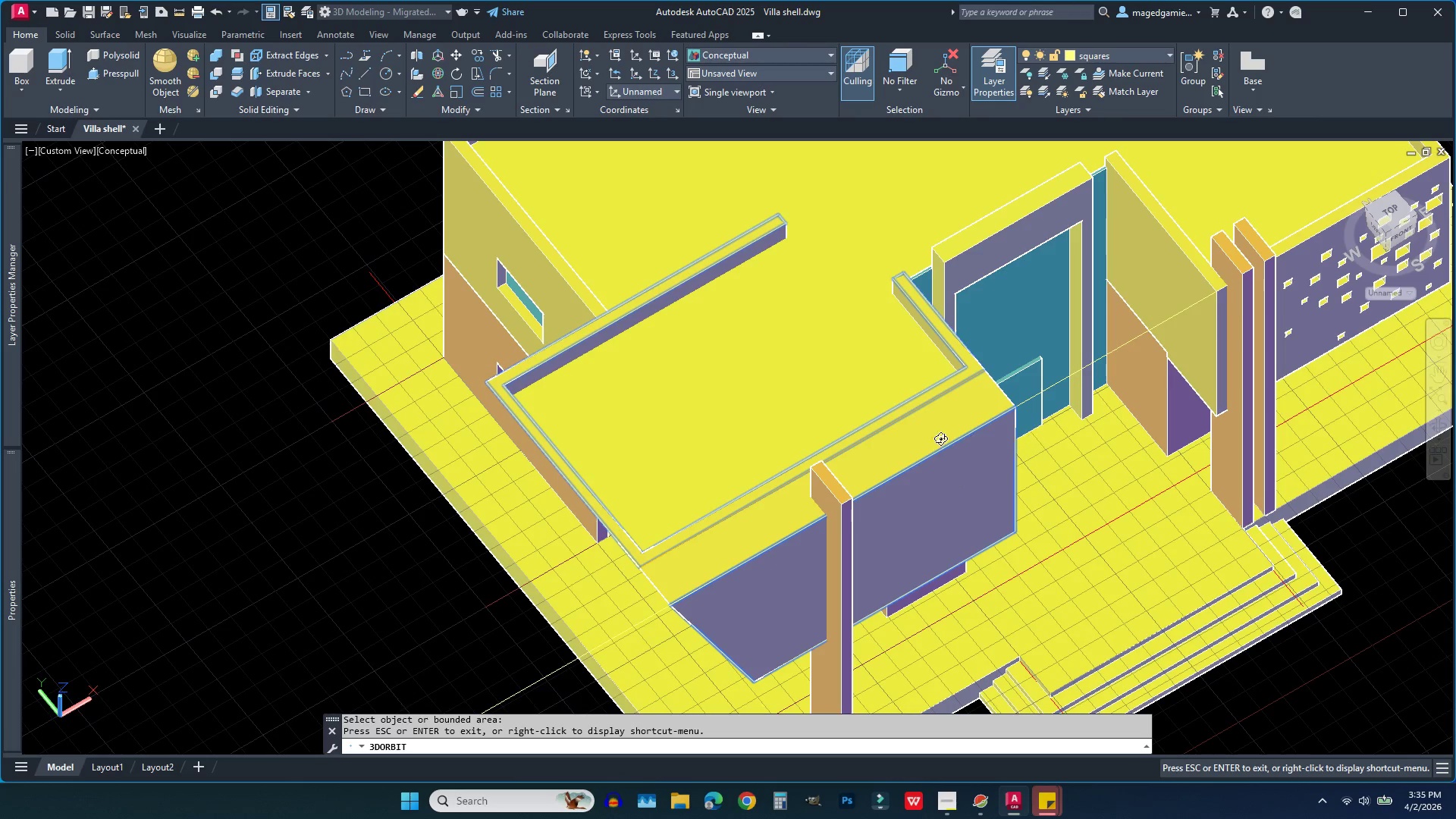 
left_click_drag(start_coordinate=[930, 447], to_coordinate=[1196, 415])
 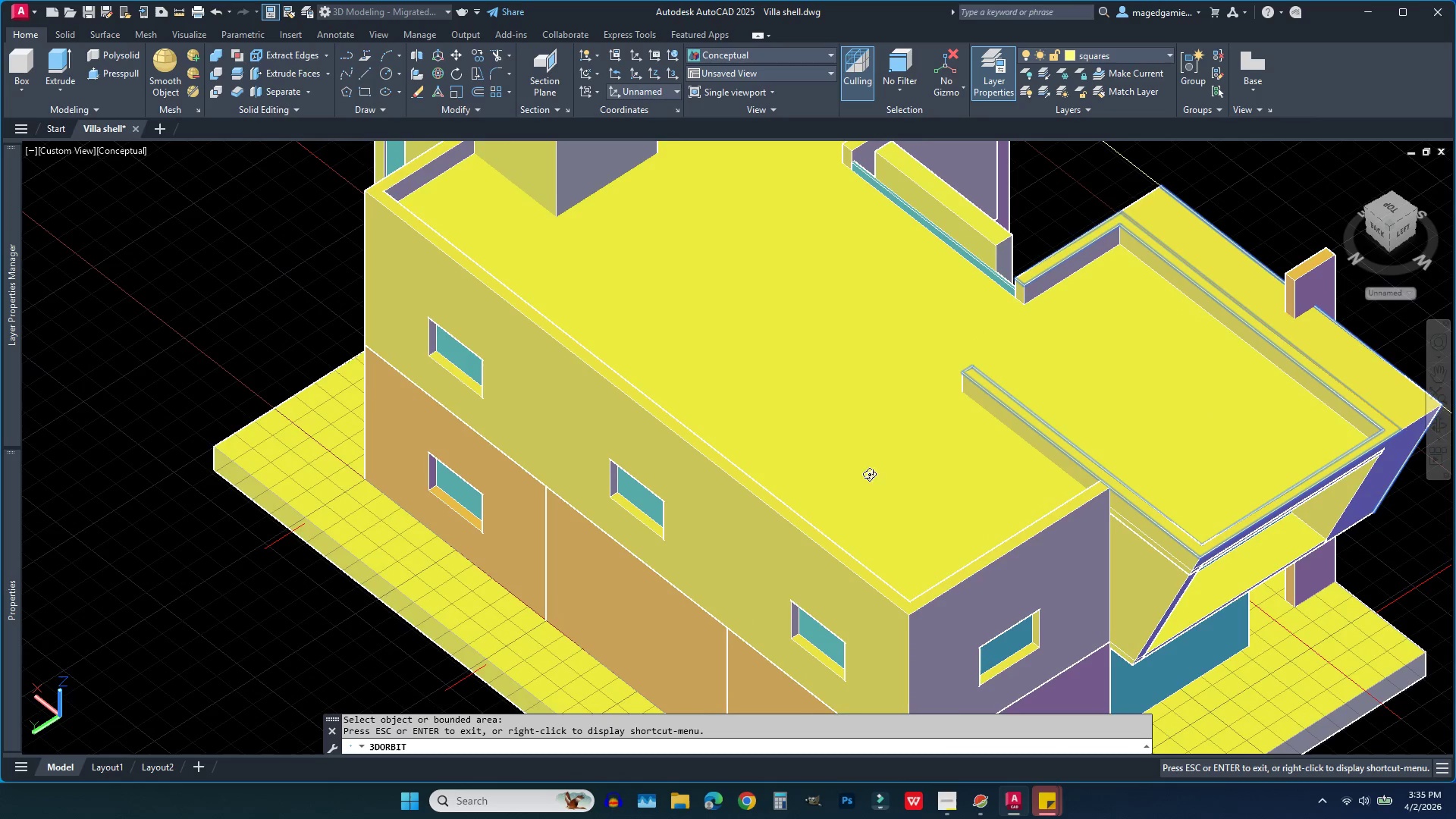 
key(Escape)
 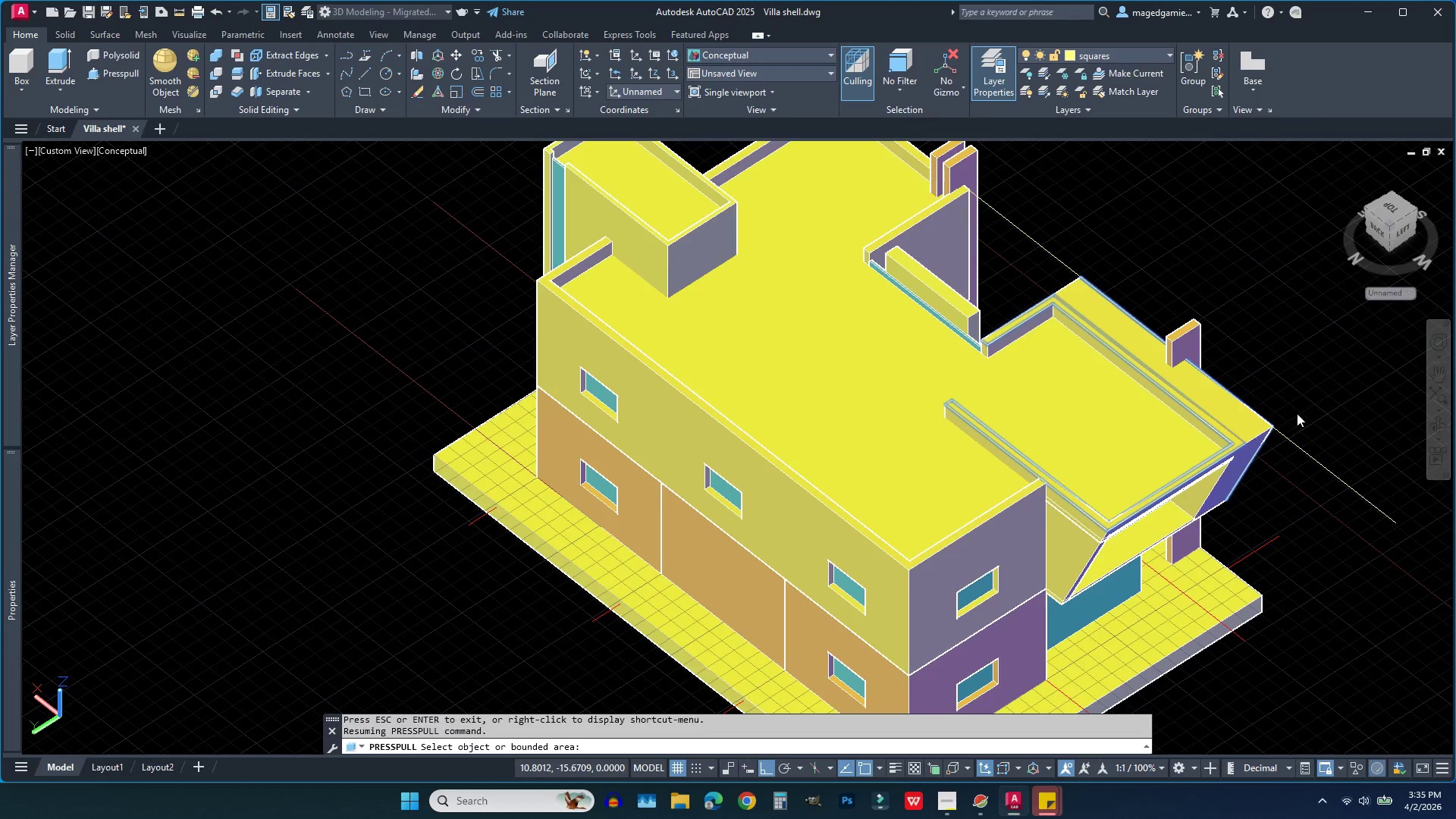 
scroll: coordinate [972, 464], scroll_direction: down, amount: 4.0
 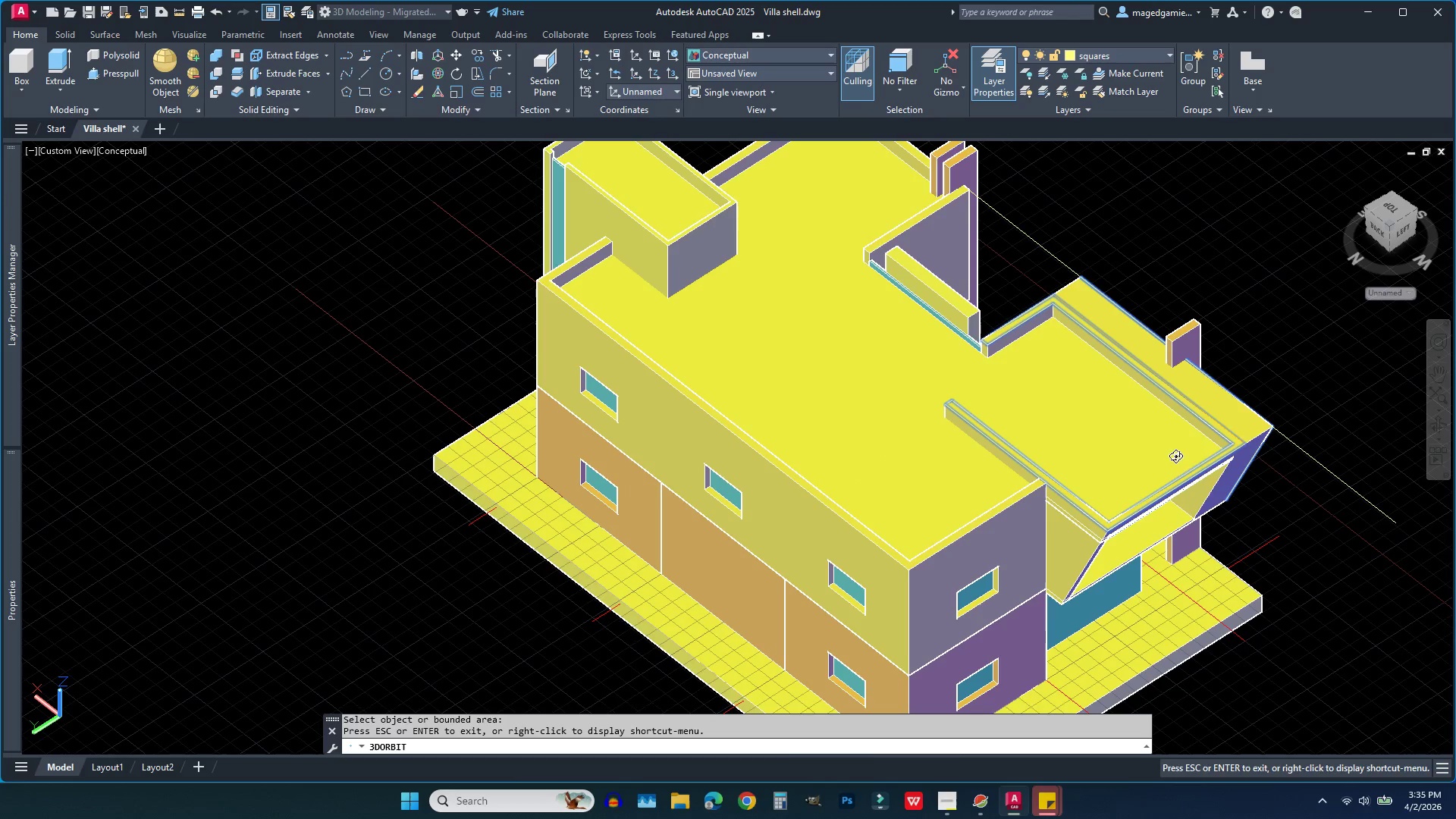 
scroll: coordinate [1297, 413], scroll_direction: up, amount: 4.0
 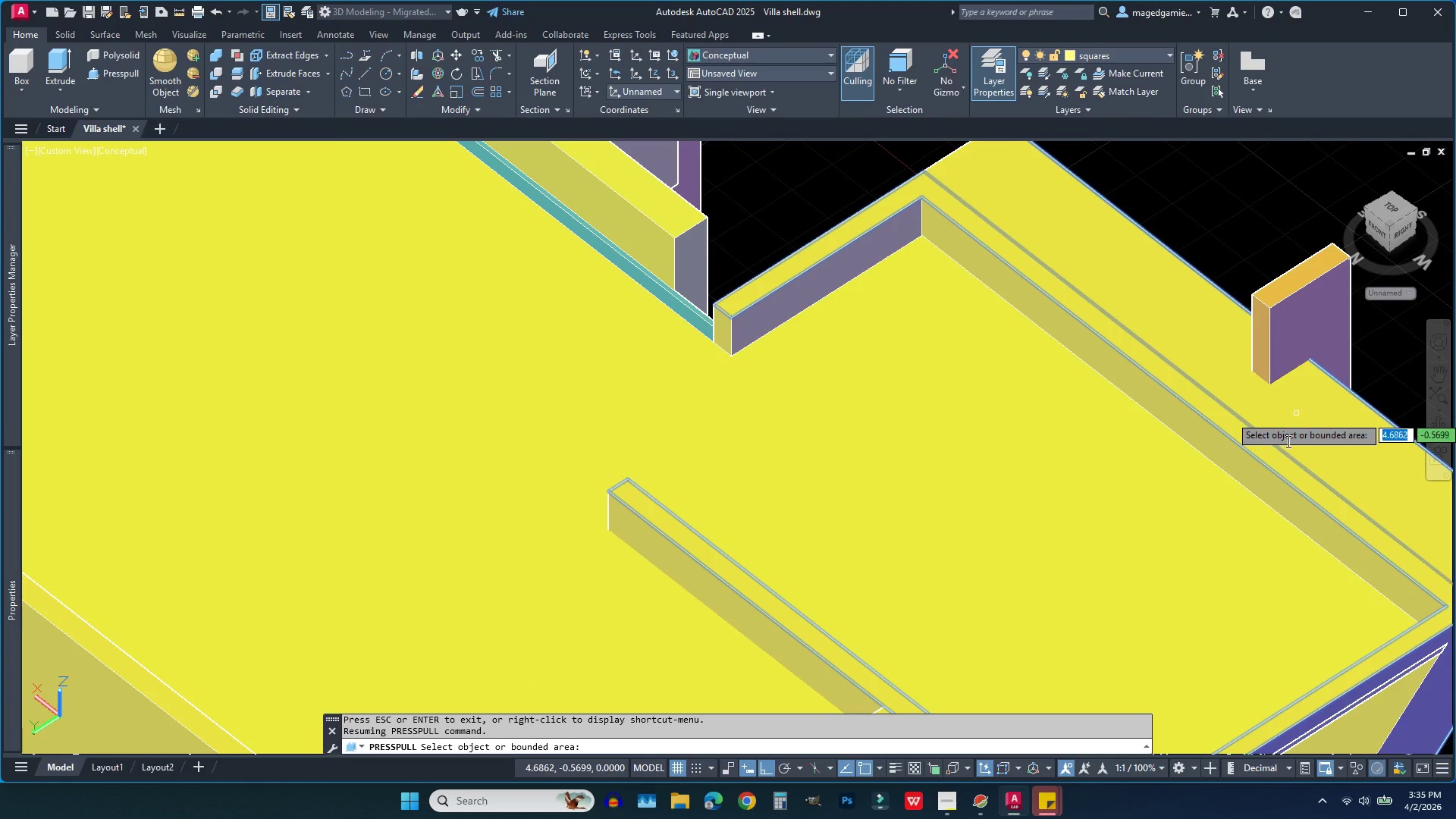 
key(Escape)
 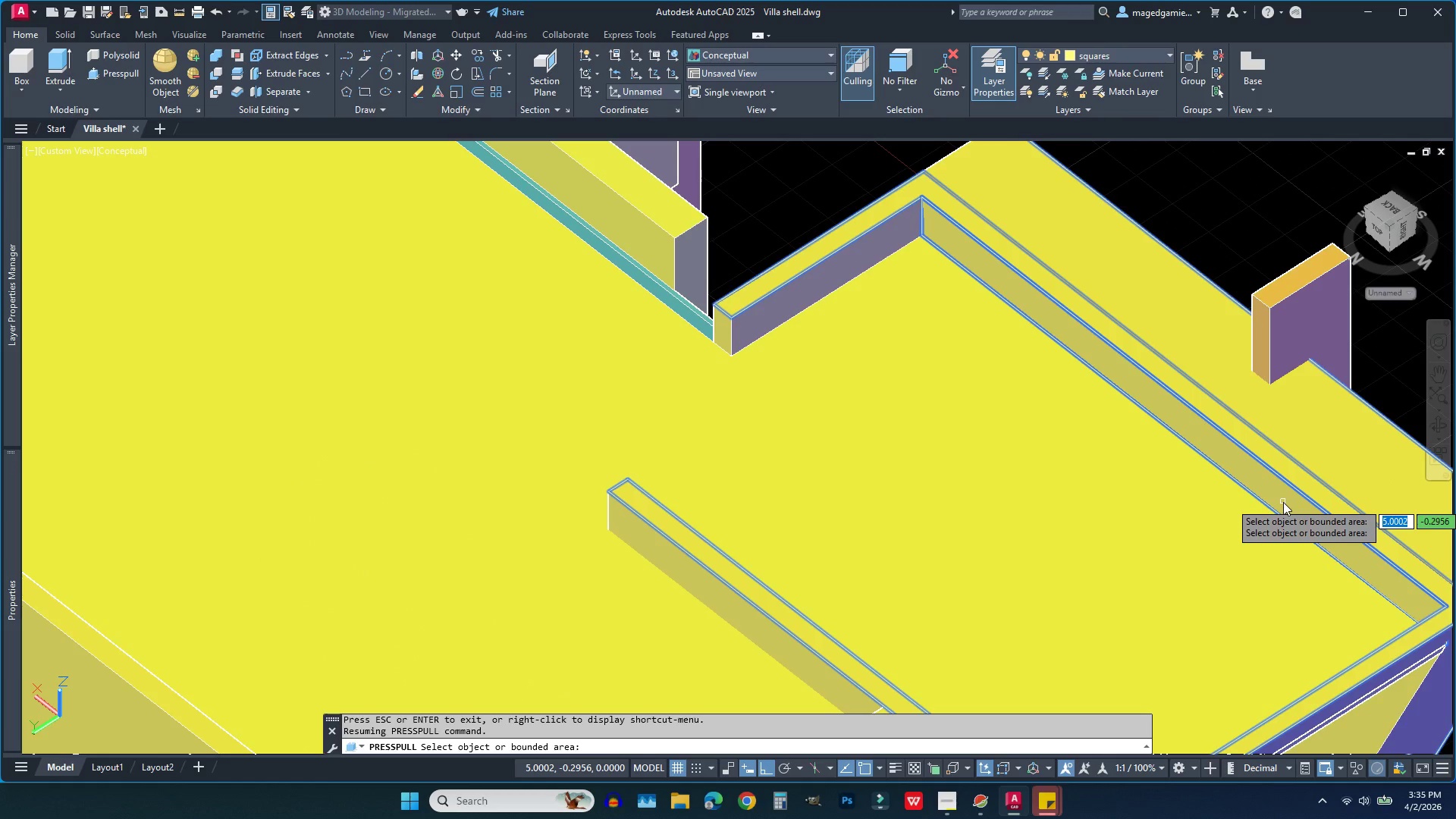 
left_click([1283, 502])
 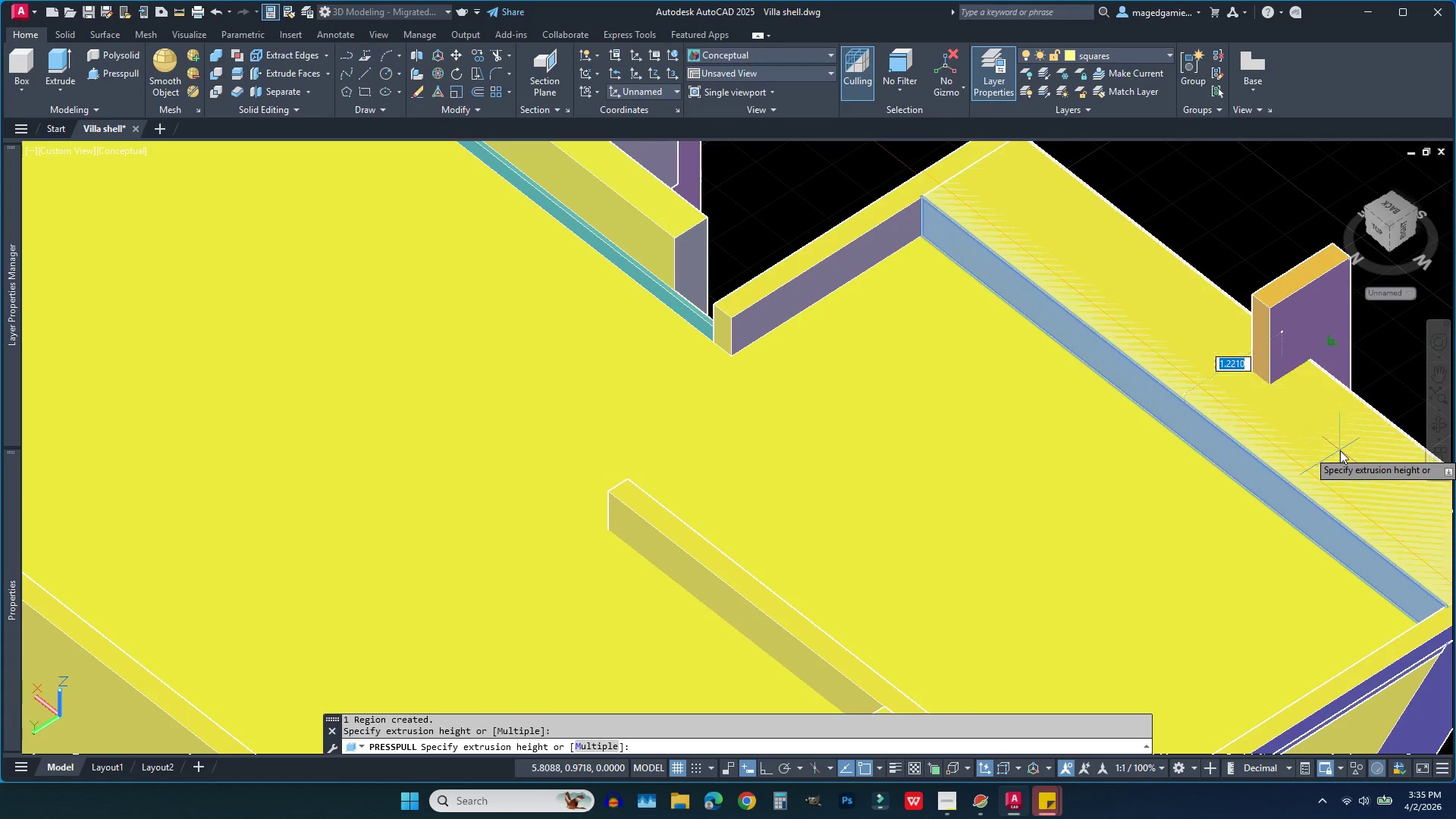 
key(1)
 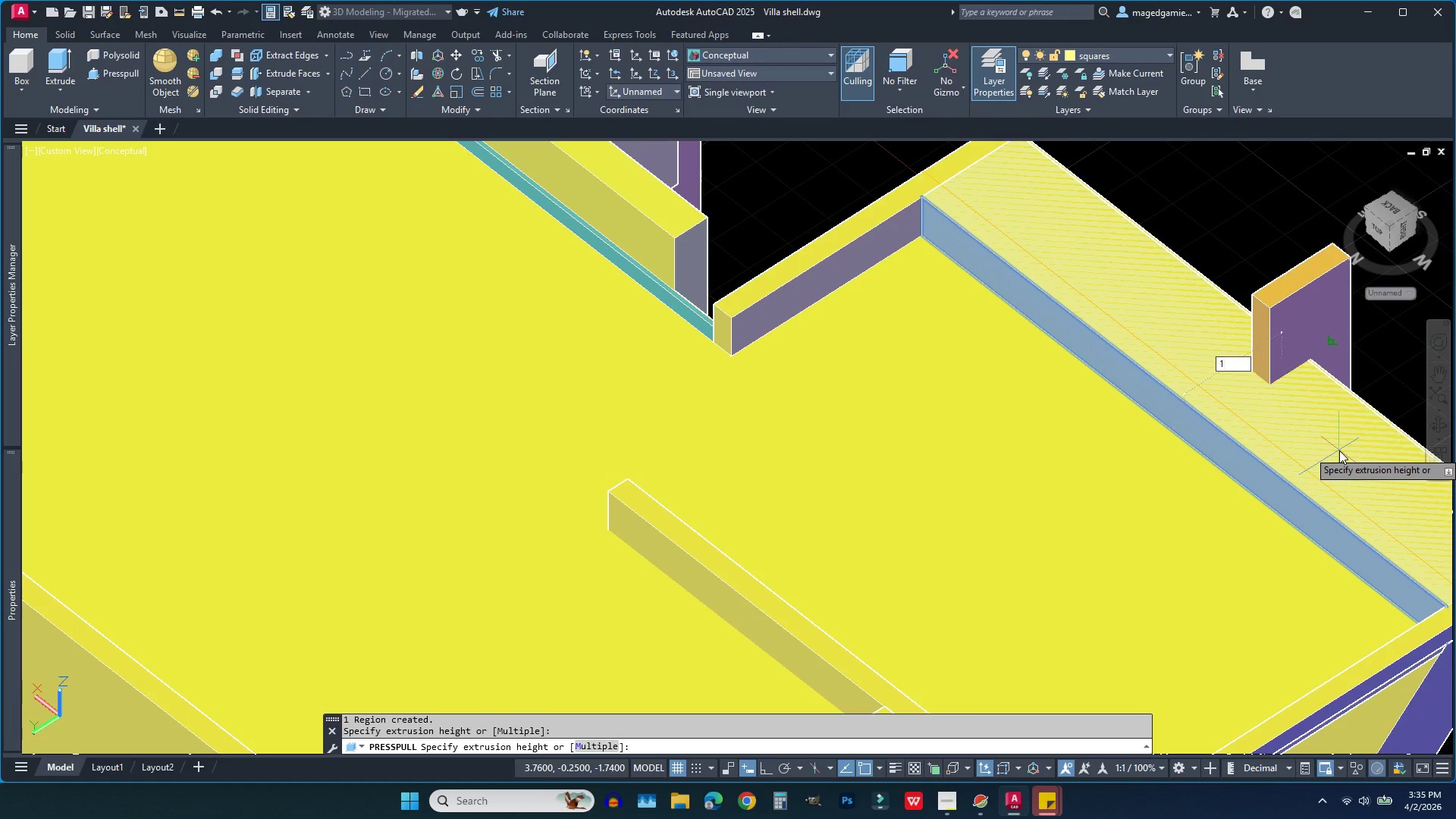 
key(Enter)
 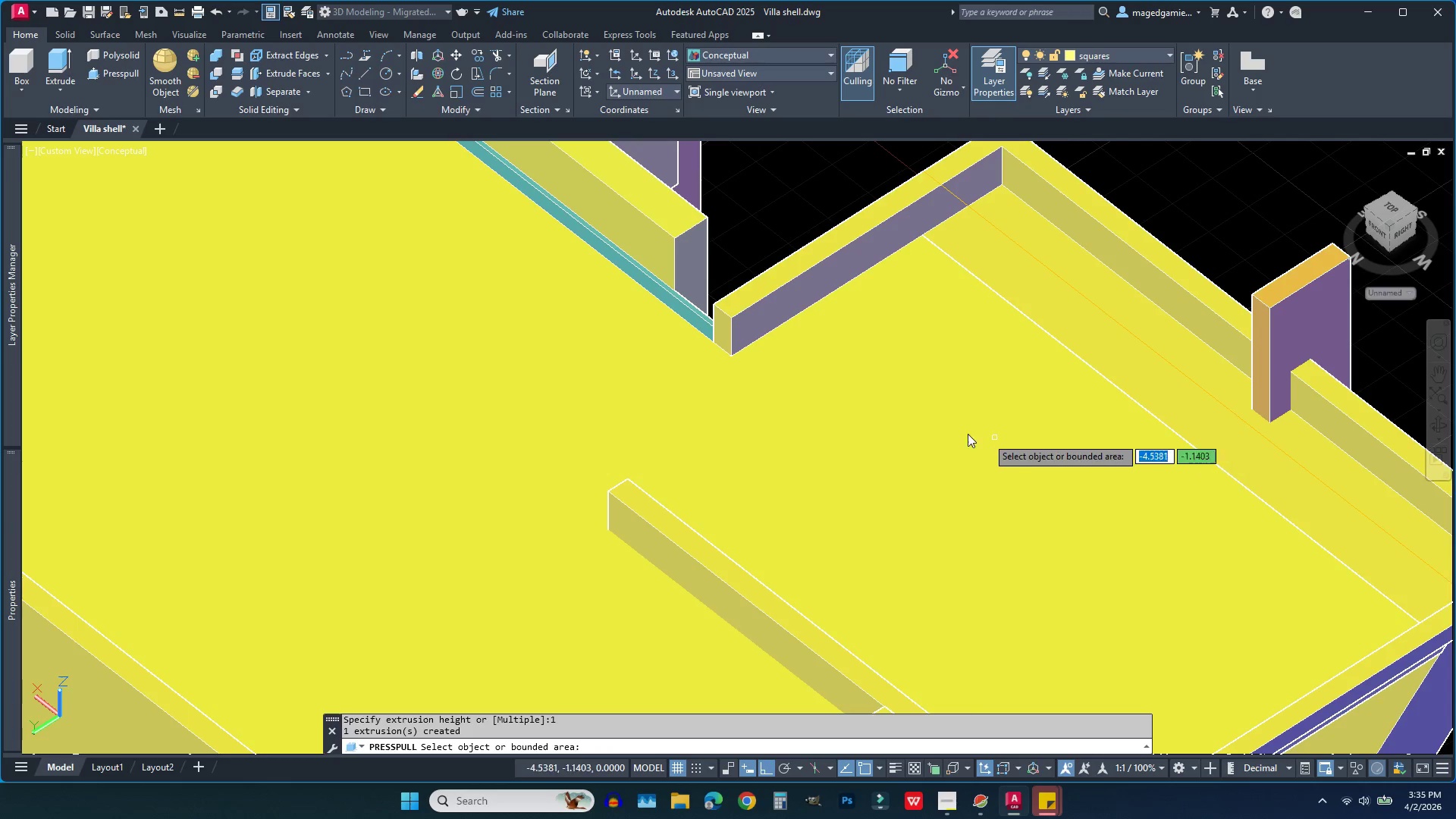 
scroll: coordinate [853, 415], scroll_direction: down, amount: 2.0
 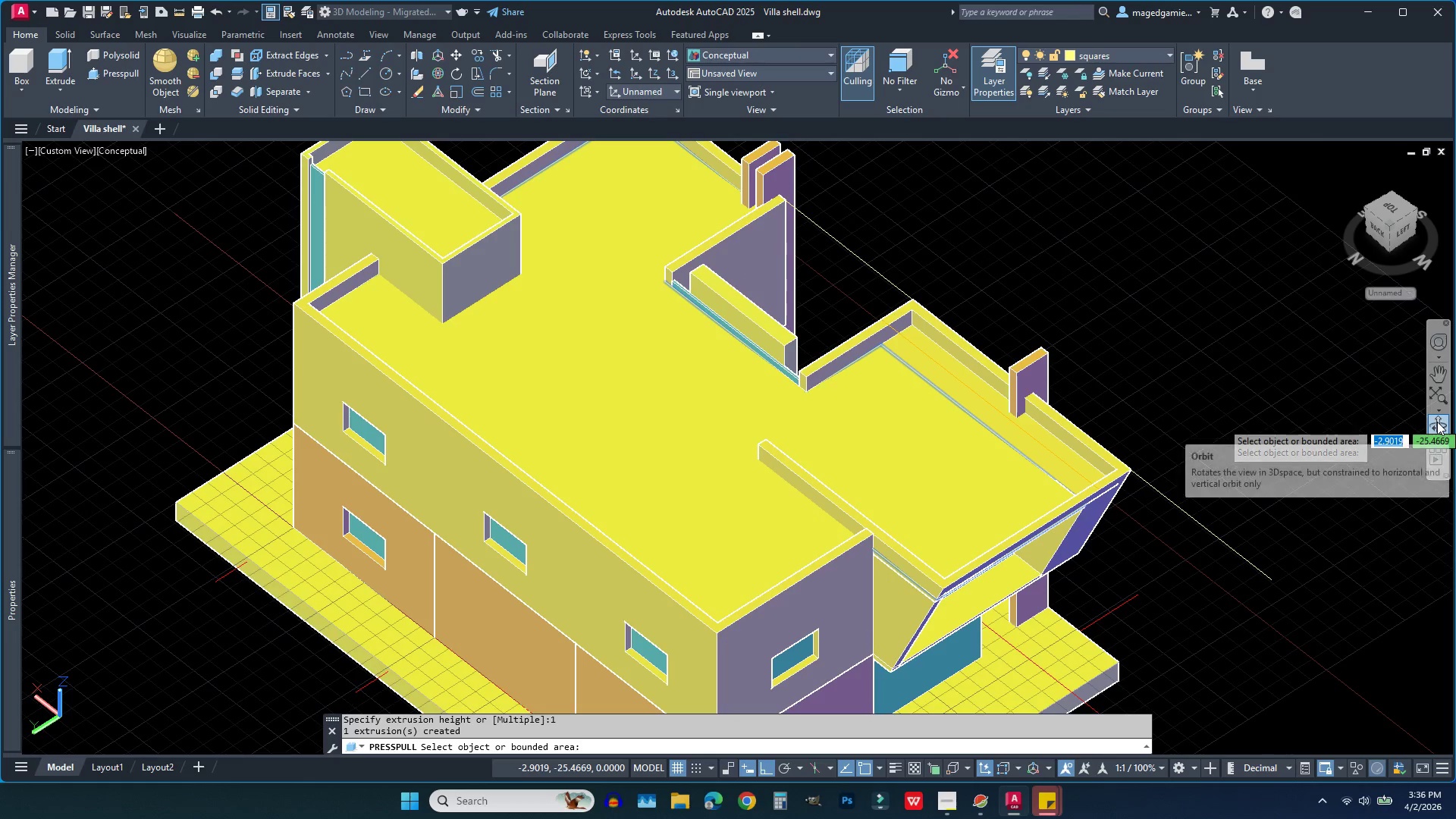 
scroll: coordinate [1101, 584], scroll_direction: up, amount: 4.0
 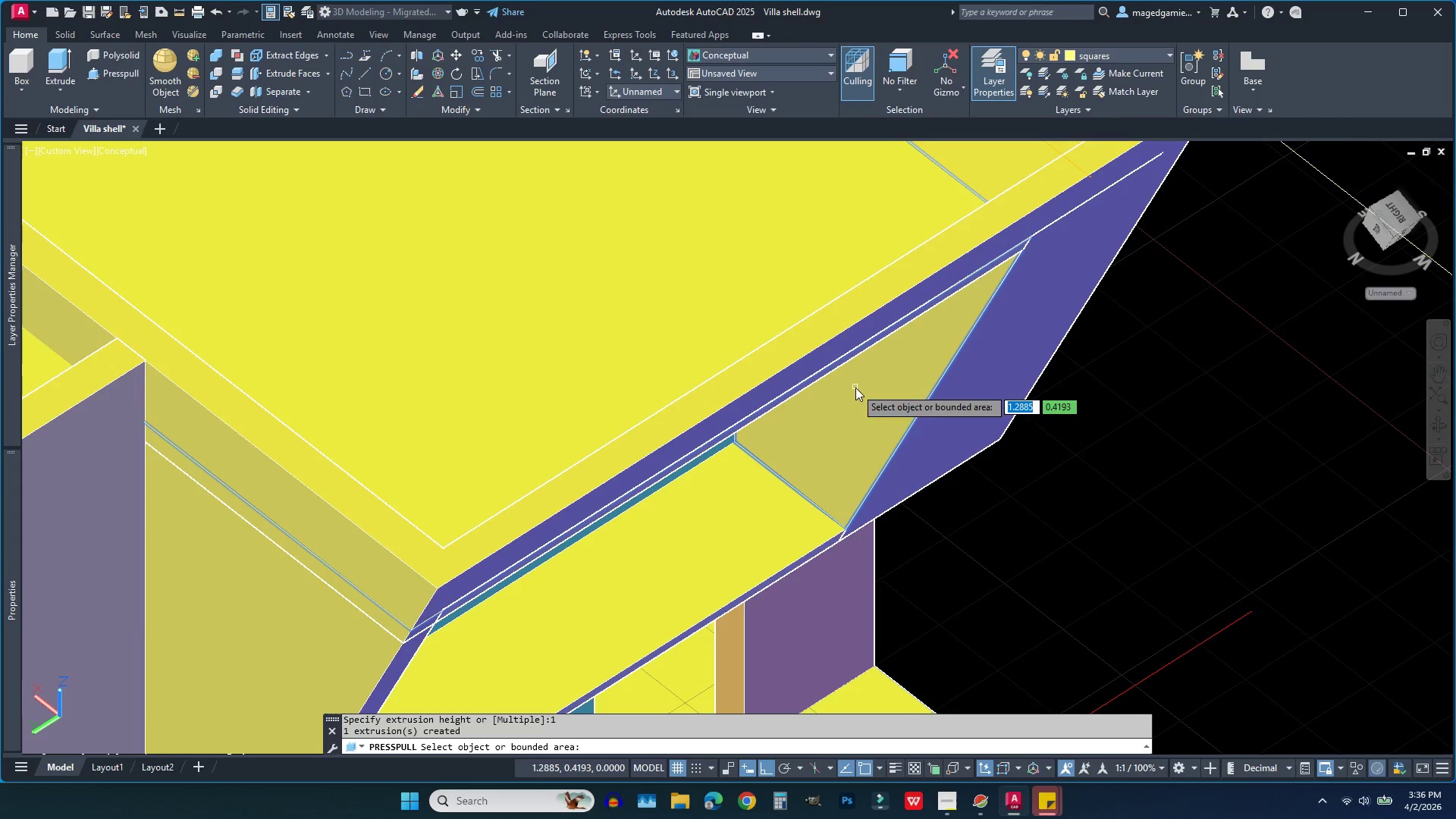 
left_click([855, 388])
 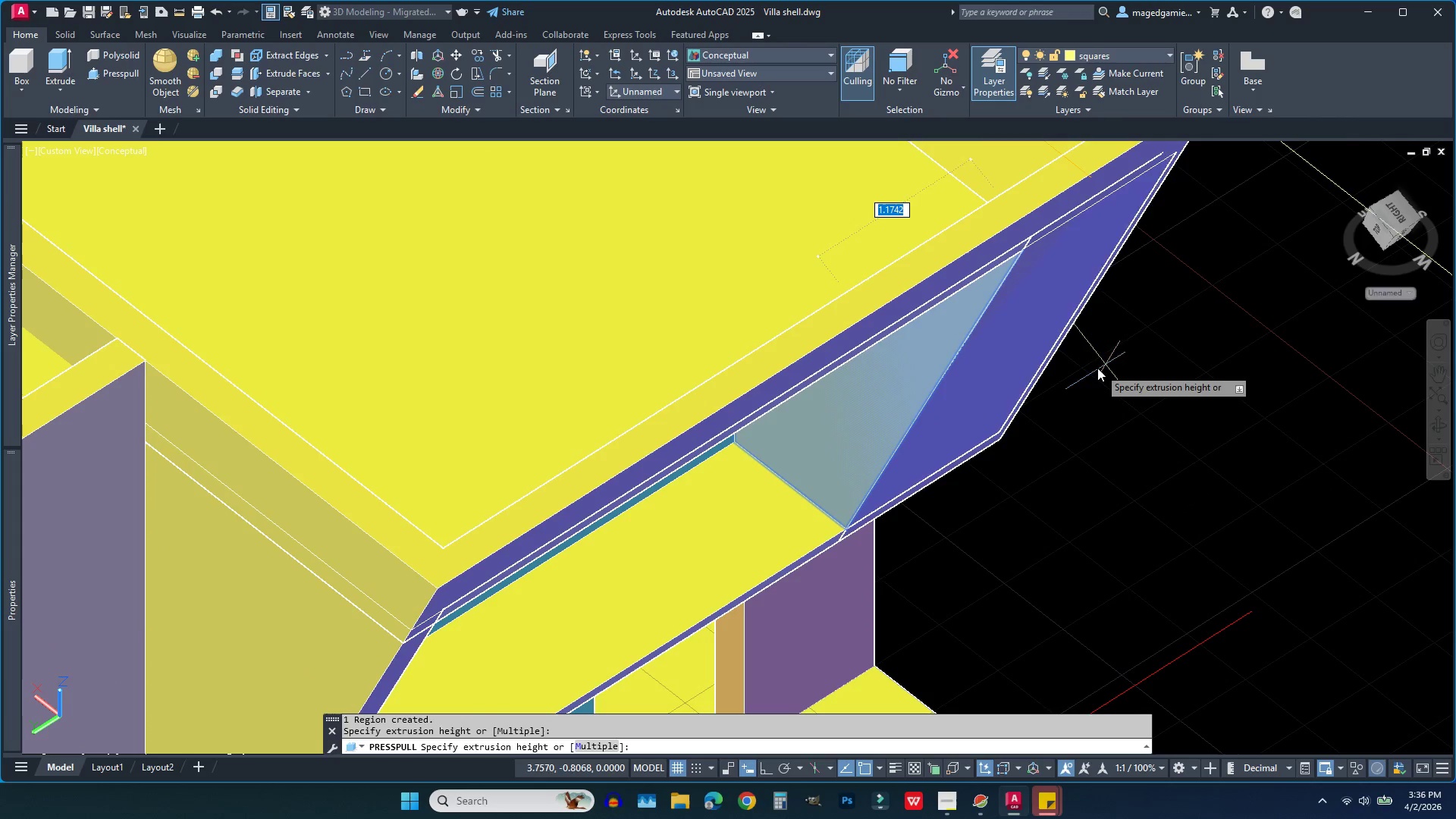 
key(1)
 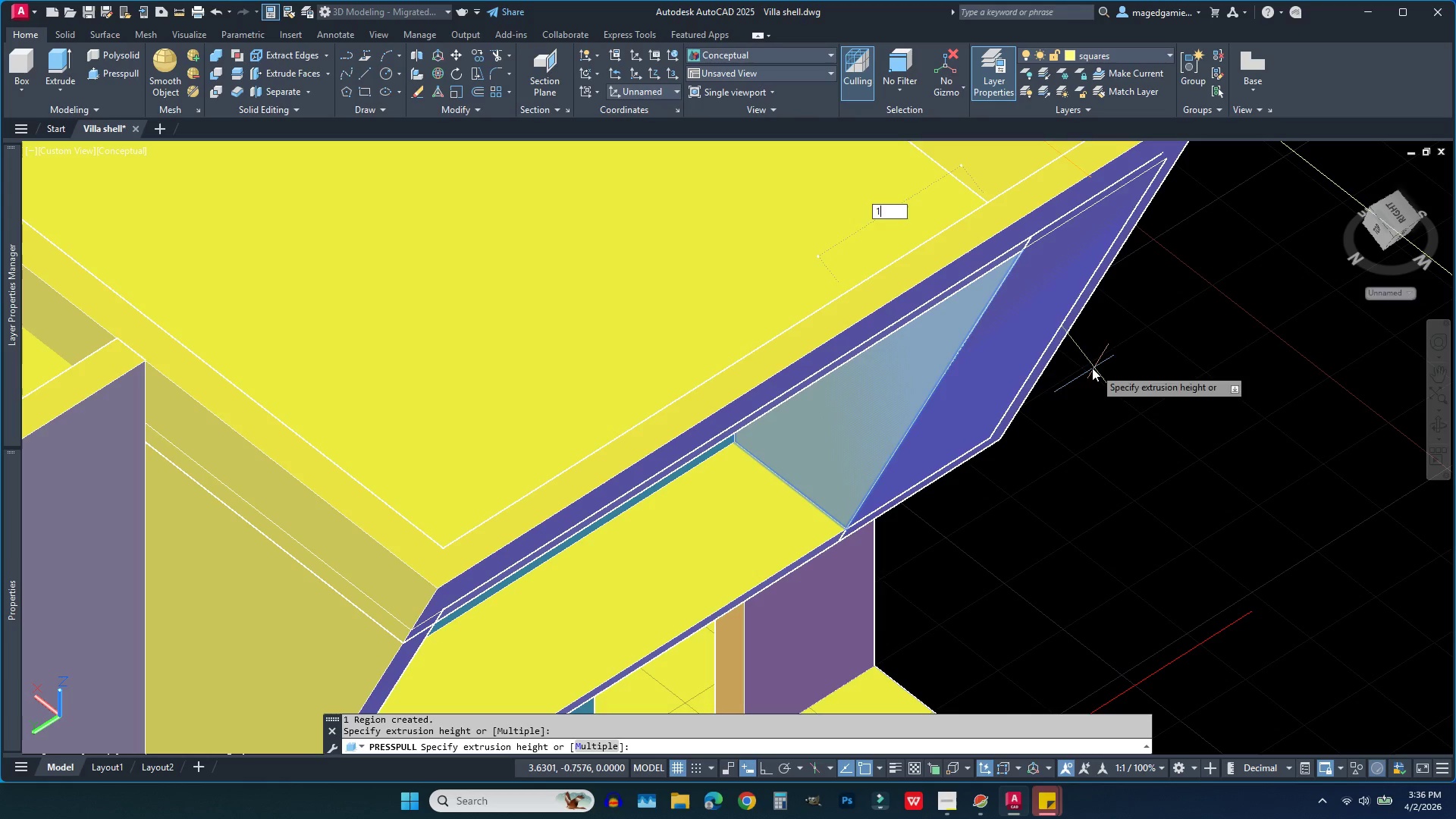 
key(Enter)
 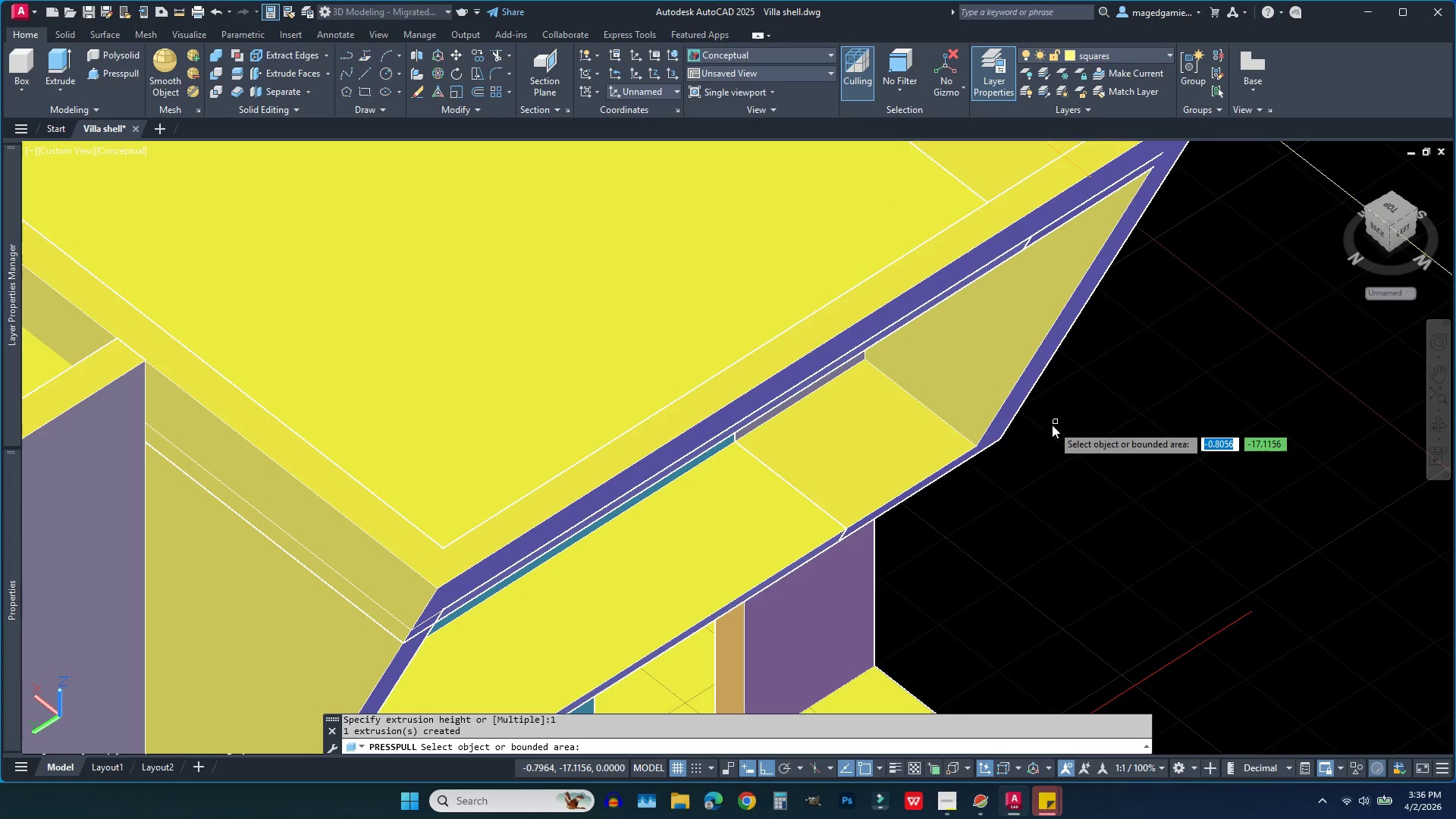 
scroll: coordinate [1030, 433], scroll_direction: down, amount: 2.0
 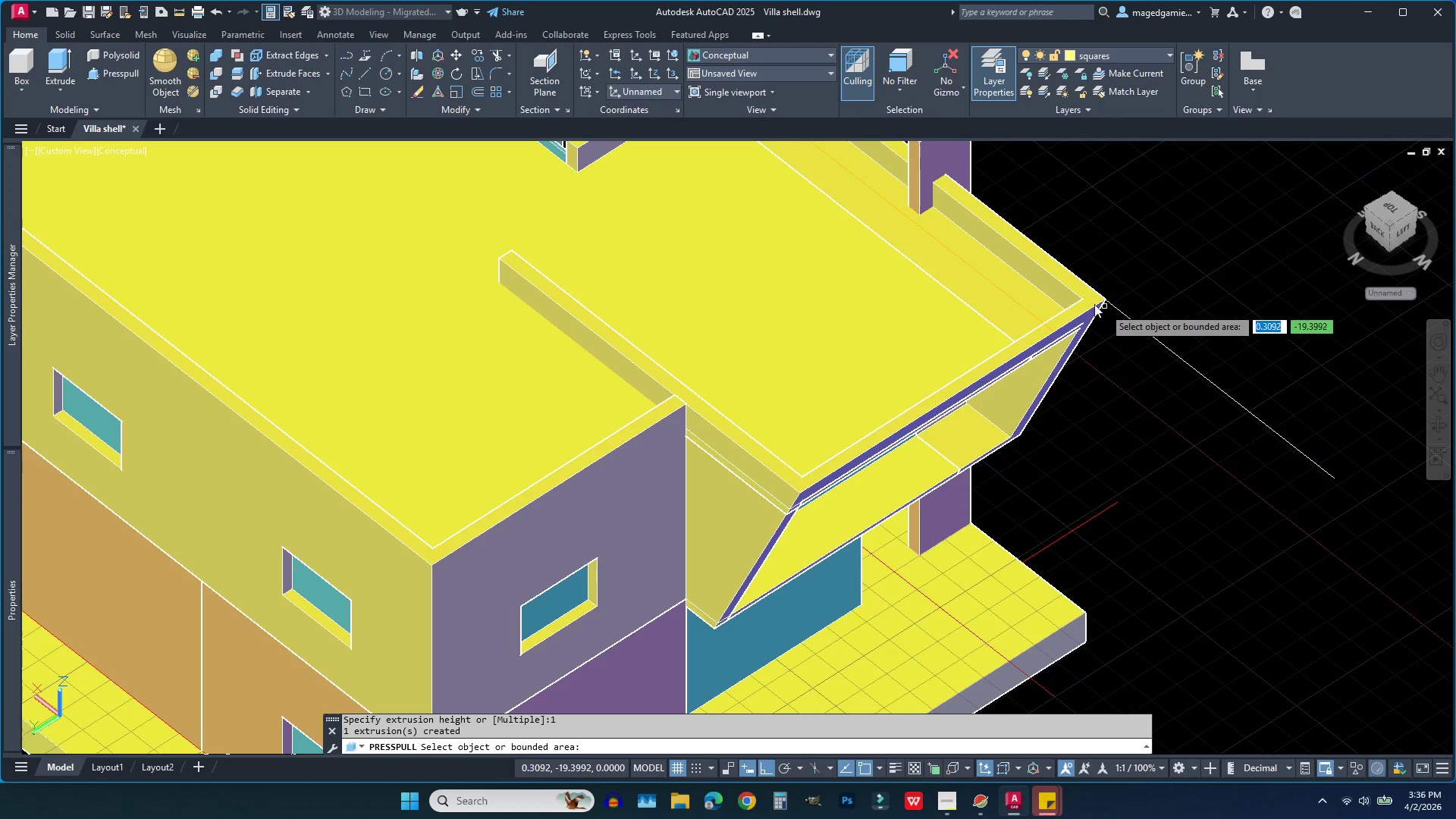 
key(Escape)
 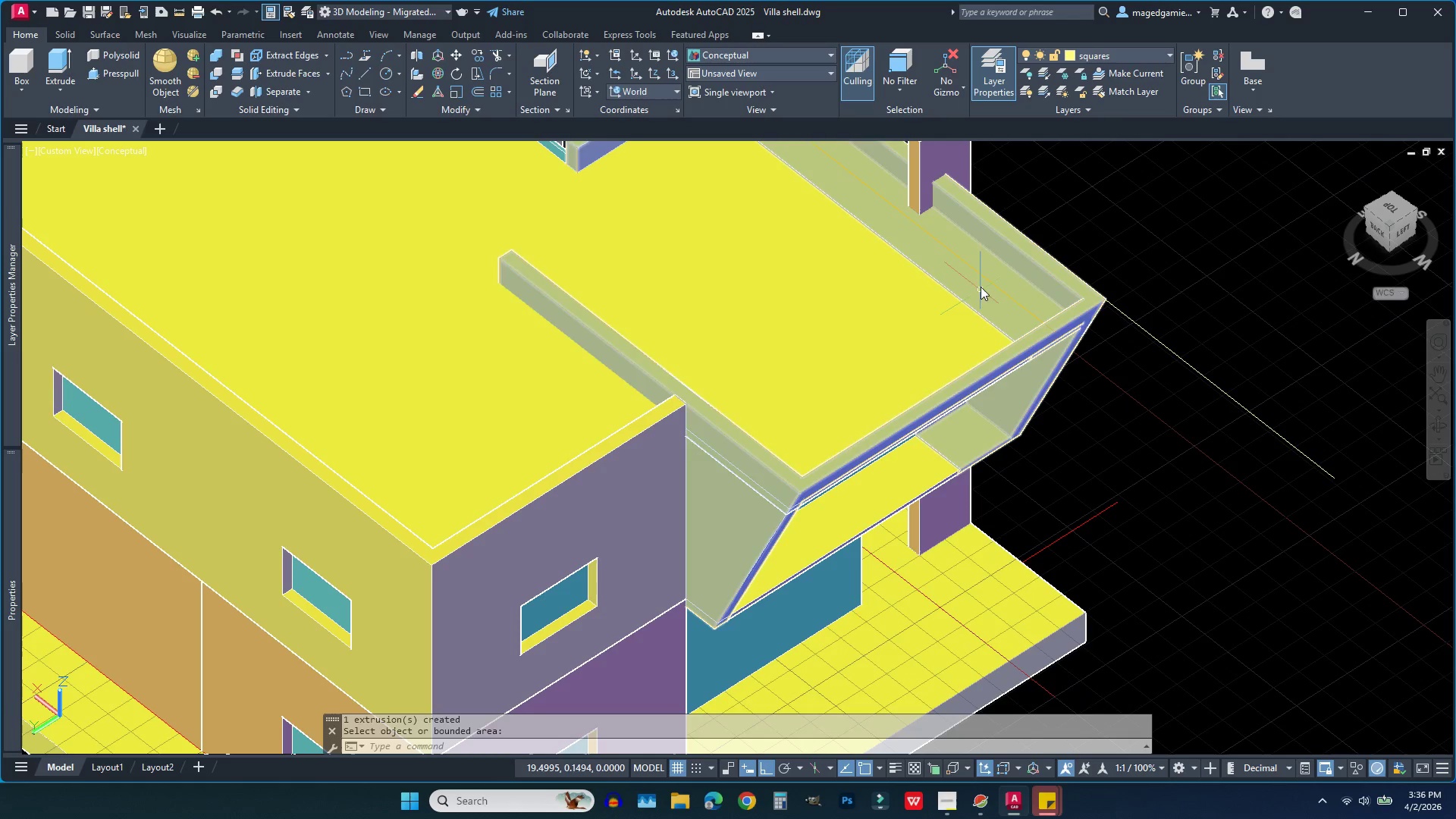 
left_click([981, 287])
 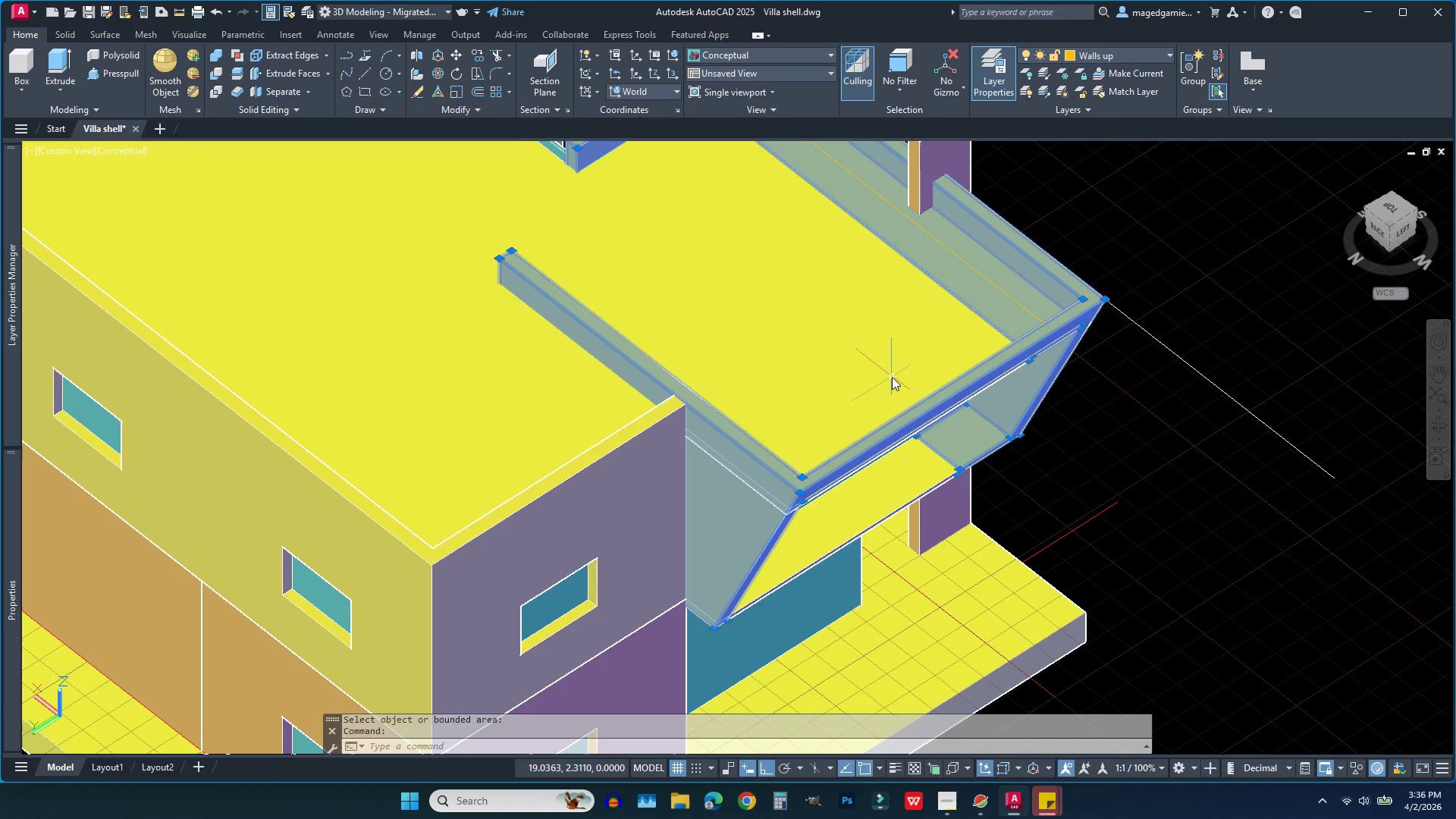 
key(Escape)
 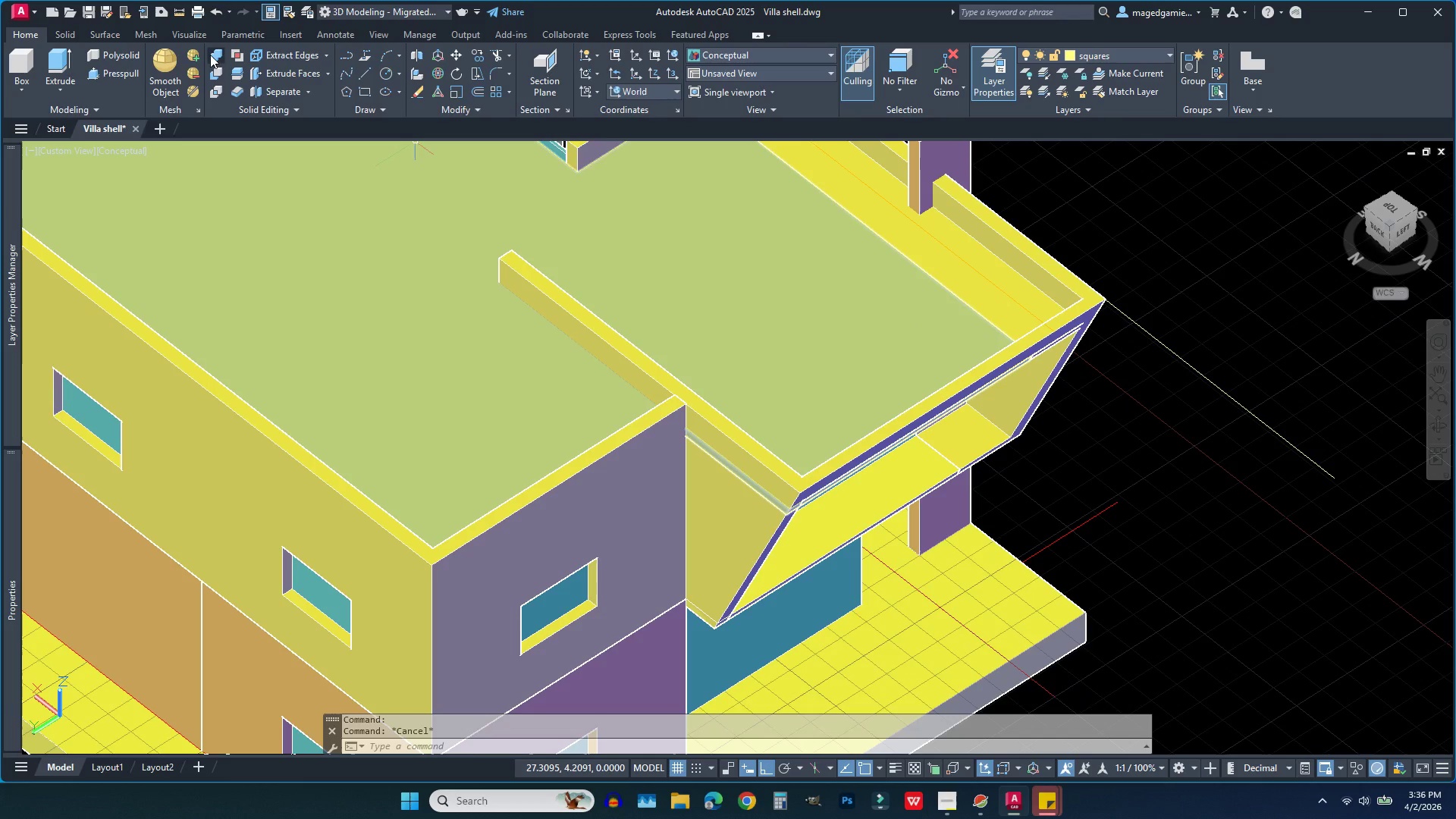 
left_click([214, 55])
 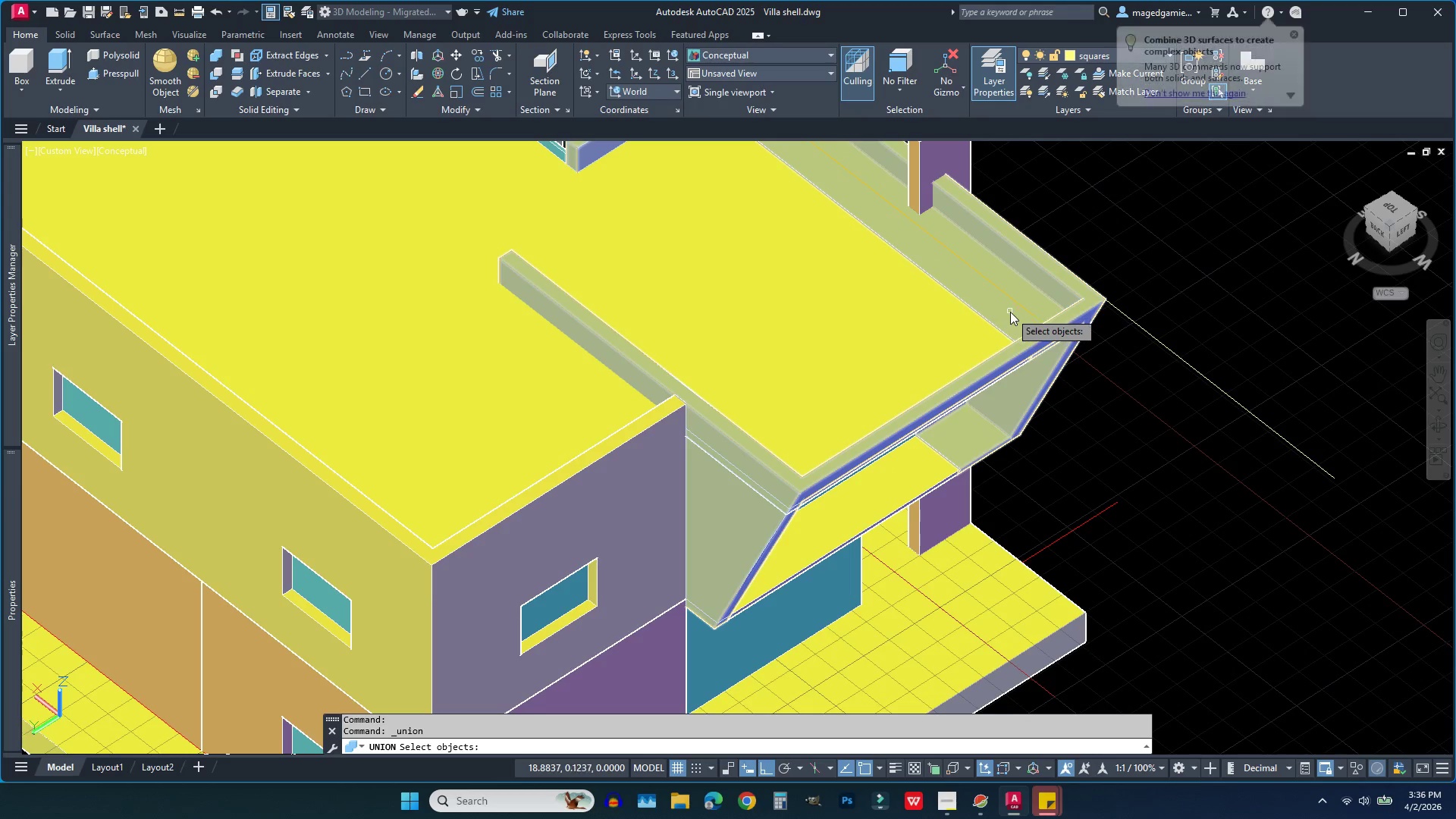 
left_click([1010, 312])
 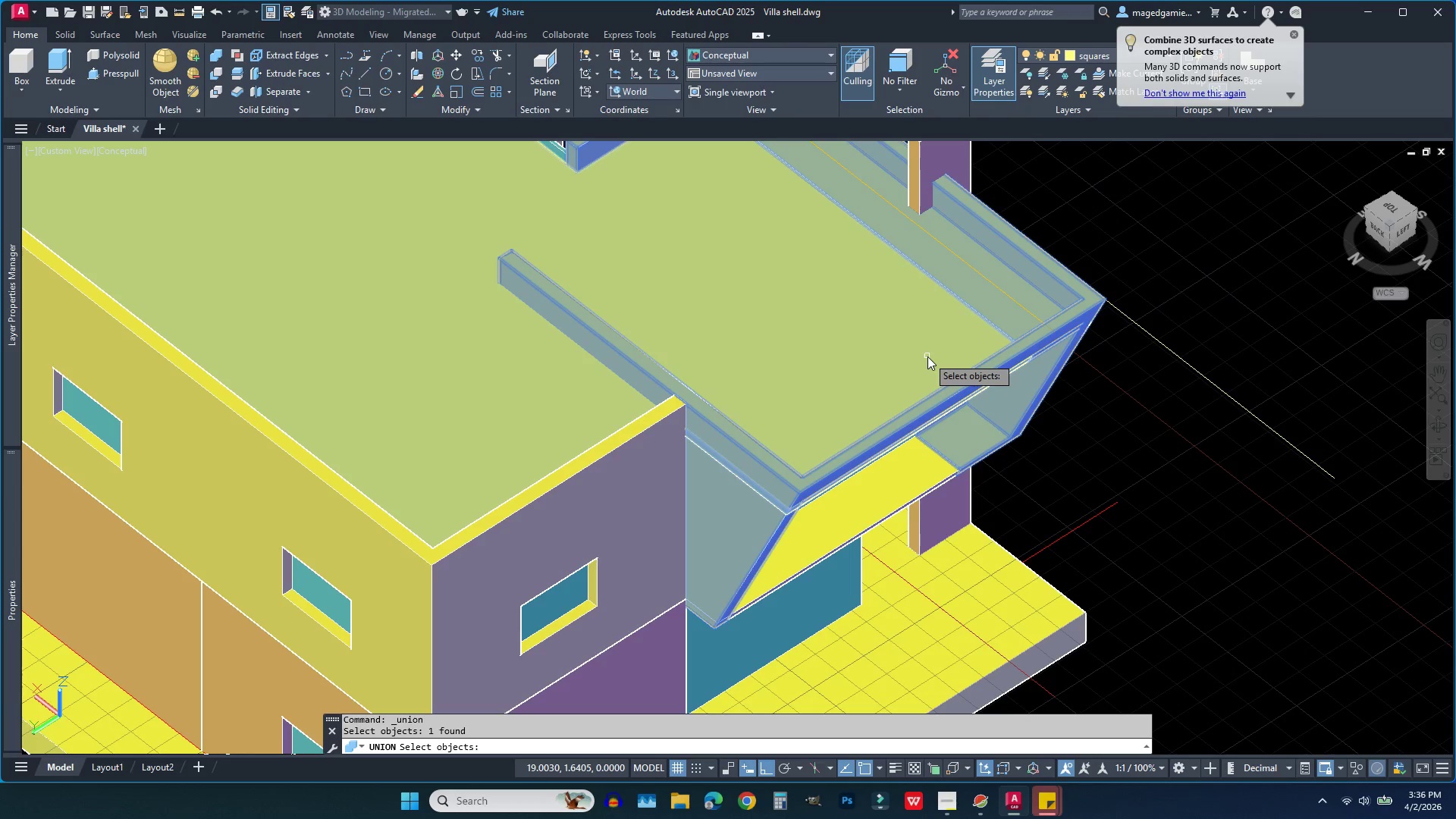 
left_click([927, 356])
 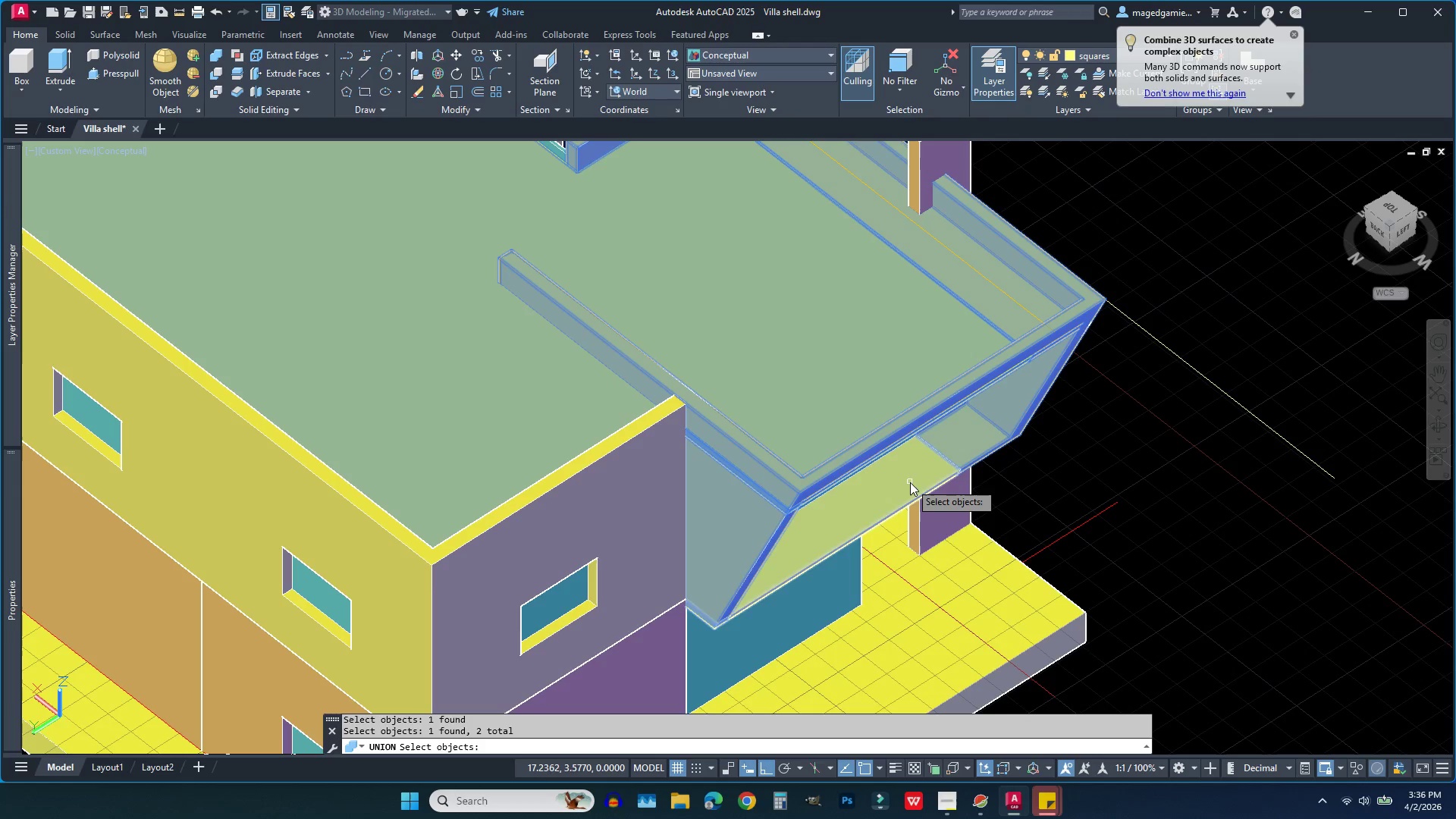 
left_click([908, 482])
 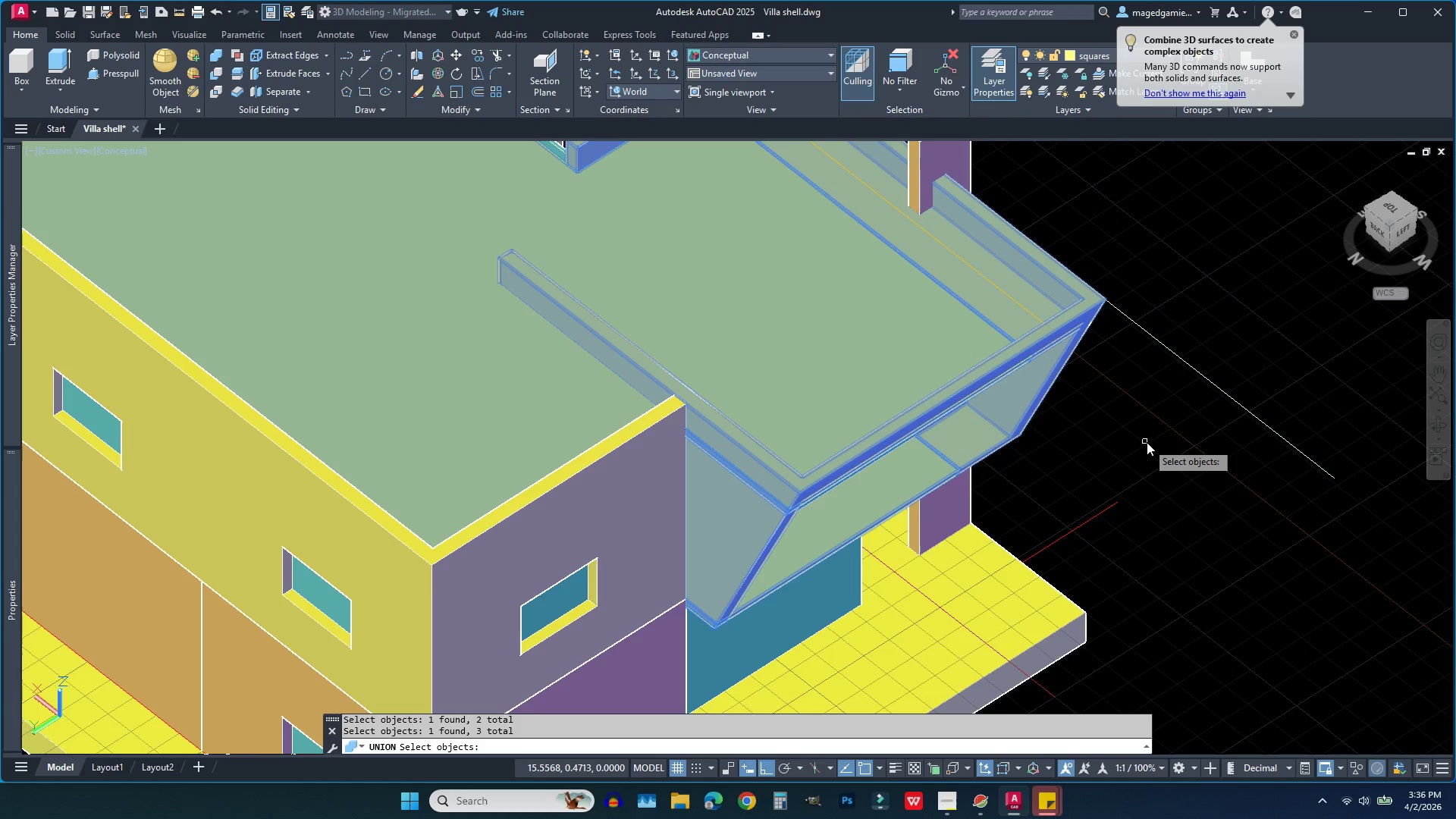 
right_click([1150, 442])
 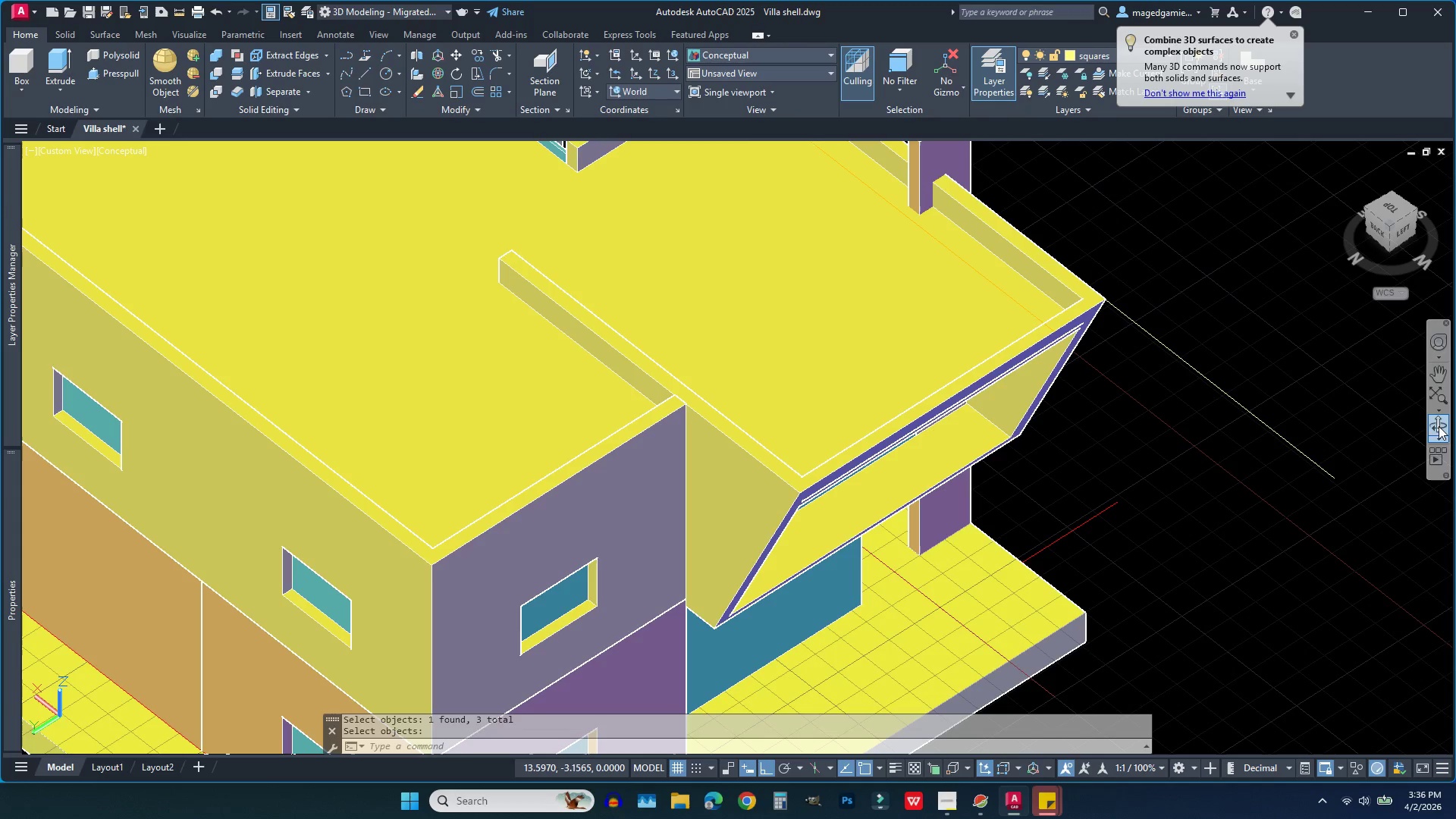 
left_click([1444, 428])
 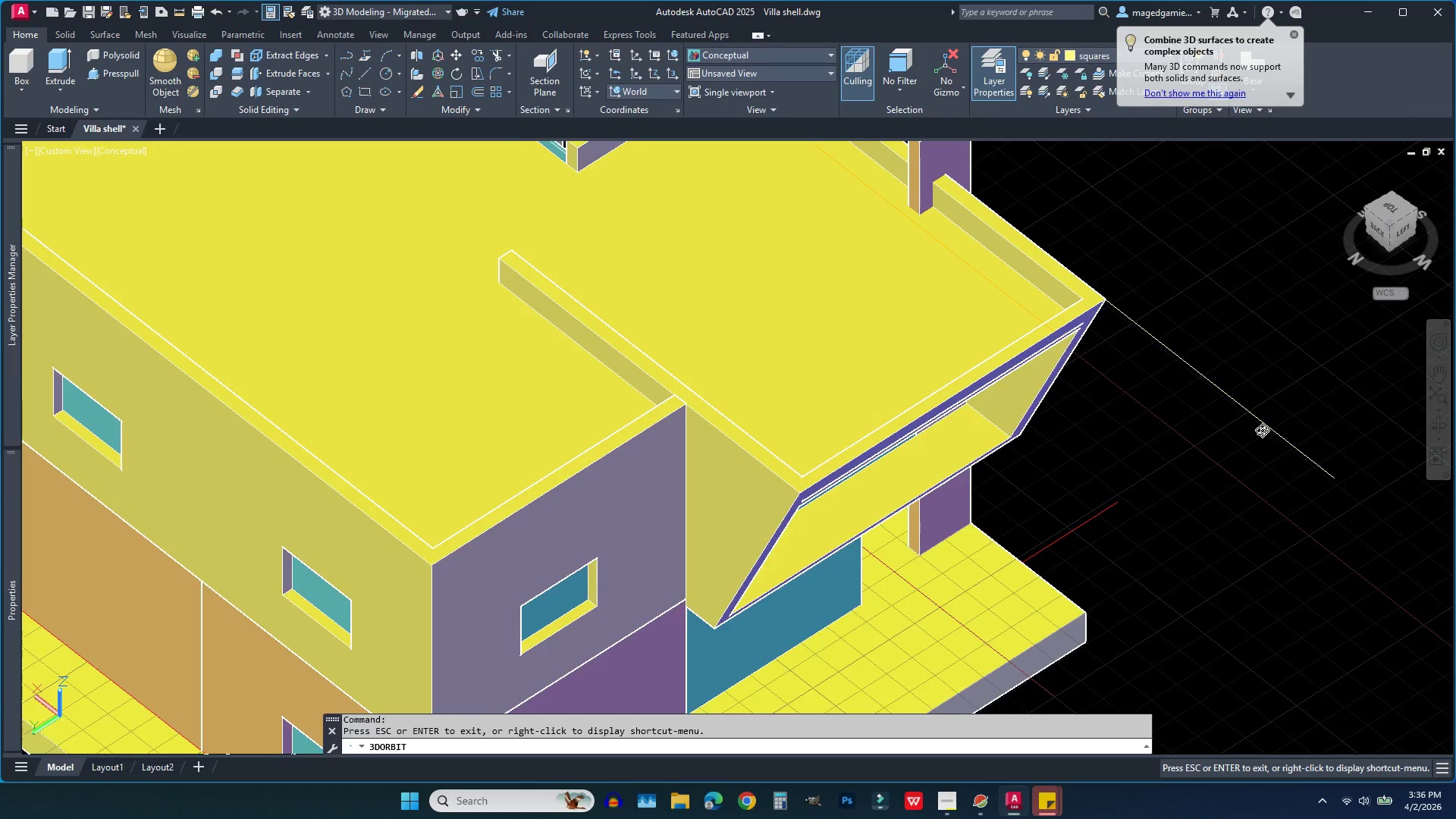 
left_click_drag(start_coordinate=[1260, 427], to_coordinate=[1112, 362])
 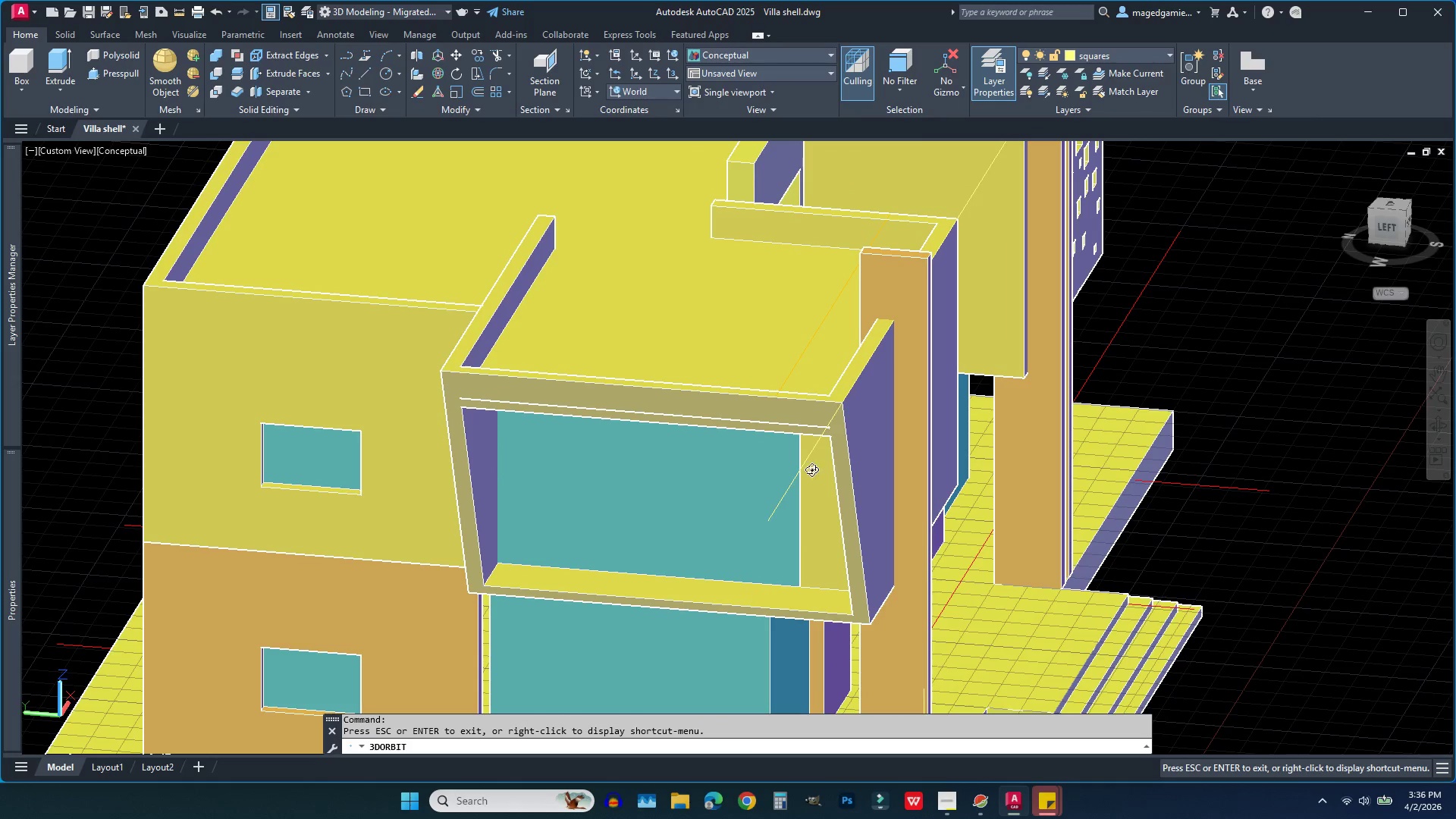 
scroll: coordinate [787, 468], scroll_direction: down, amount: 3.0
 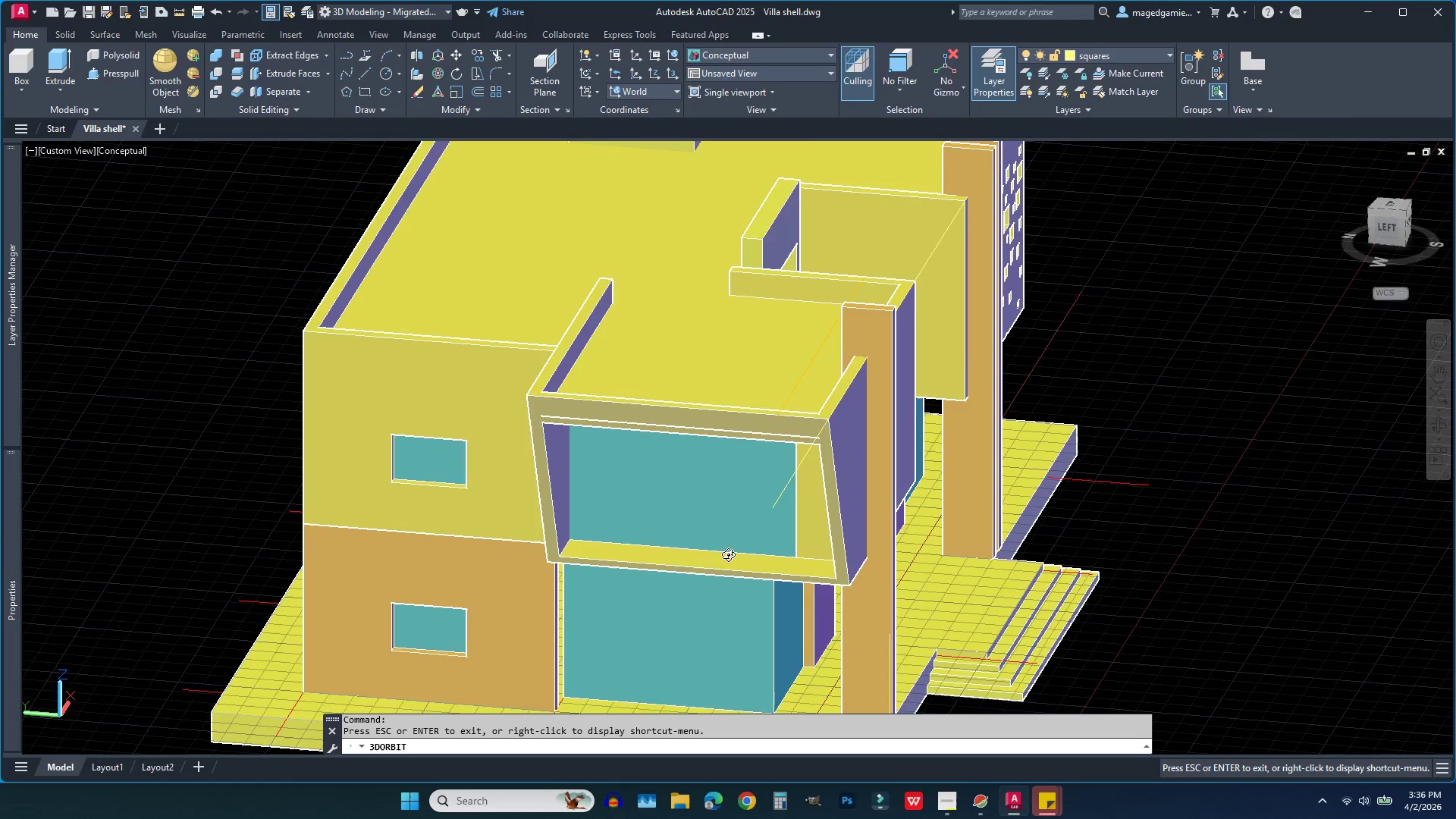 
left_click_drag(start_coordinate=[1099, 507], to_coordinate=[1200, 510])
 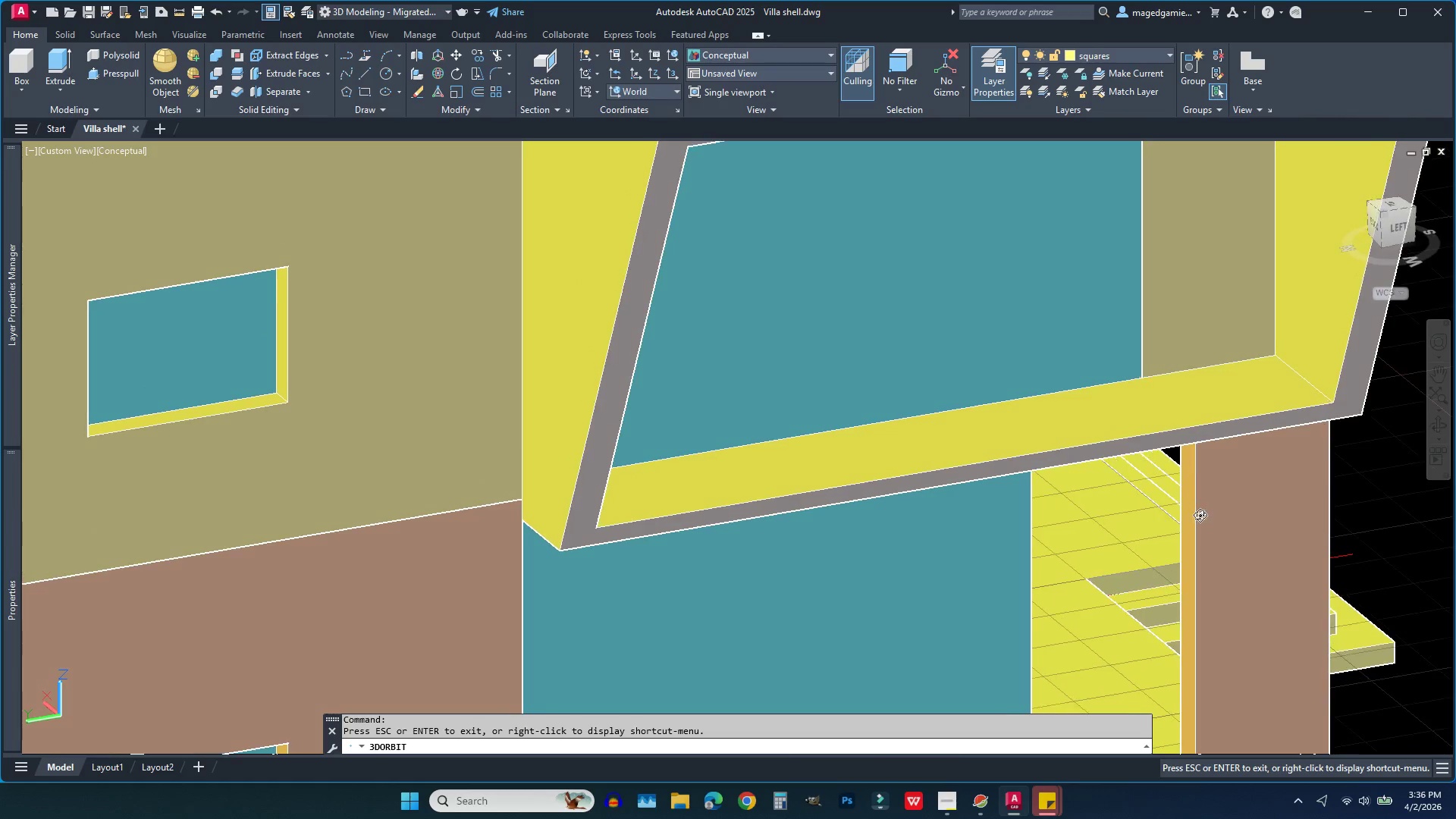 
scroll: coordinate [785, 553], scroll_direction: up, amount: 11.0
 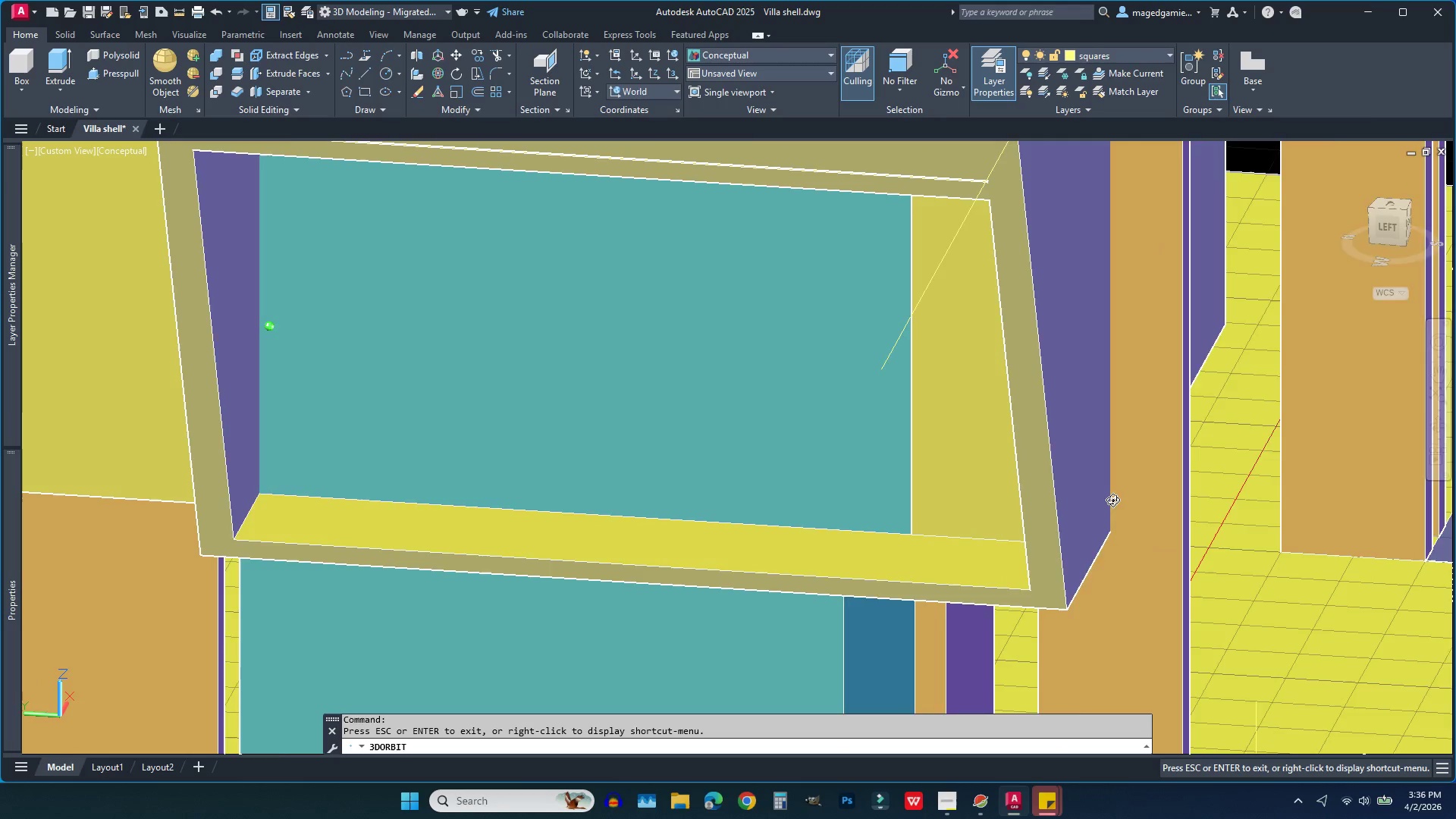 
key(Escape)
 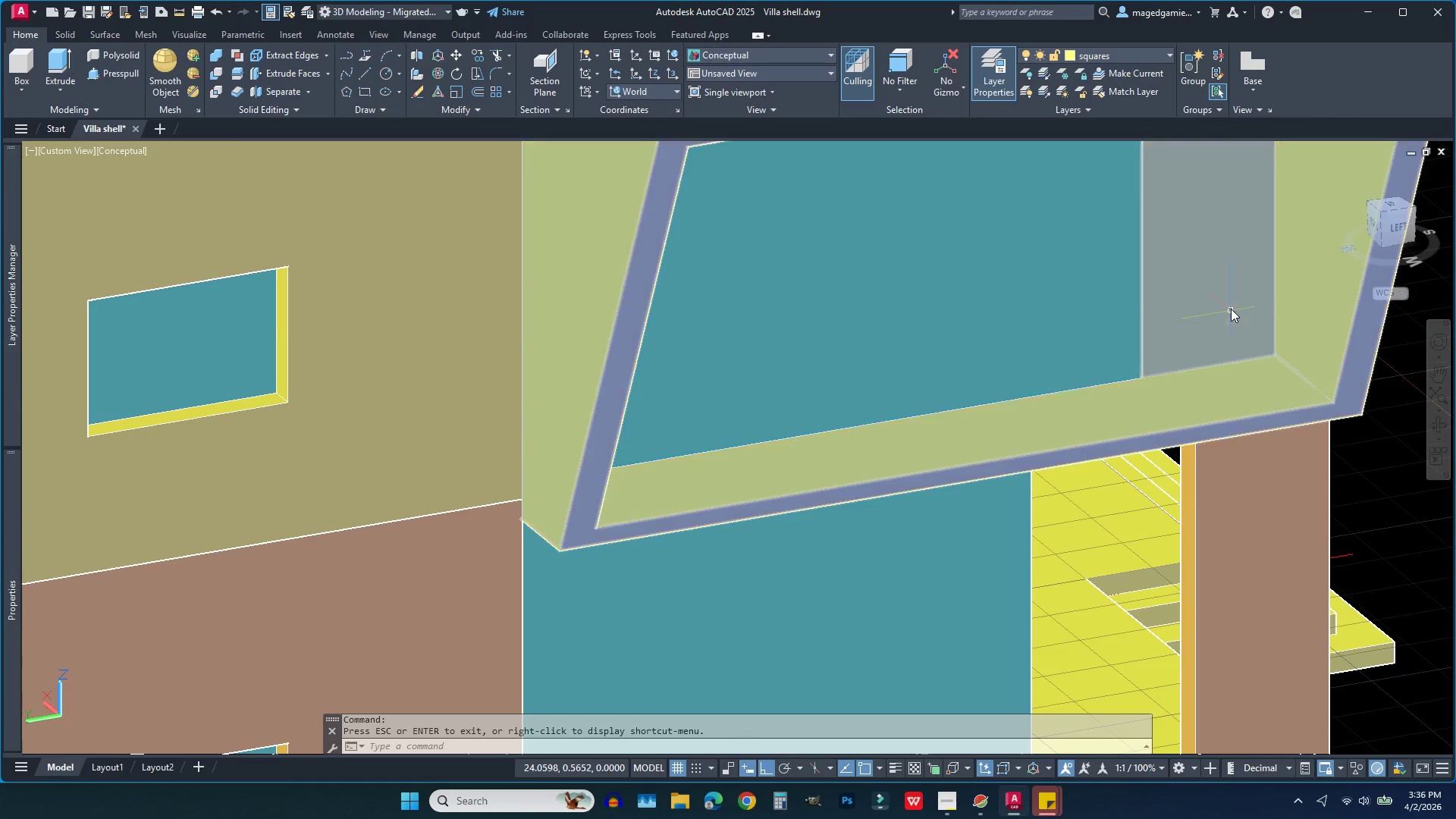 
left_click([1231, 307])
 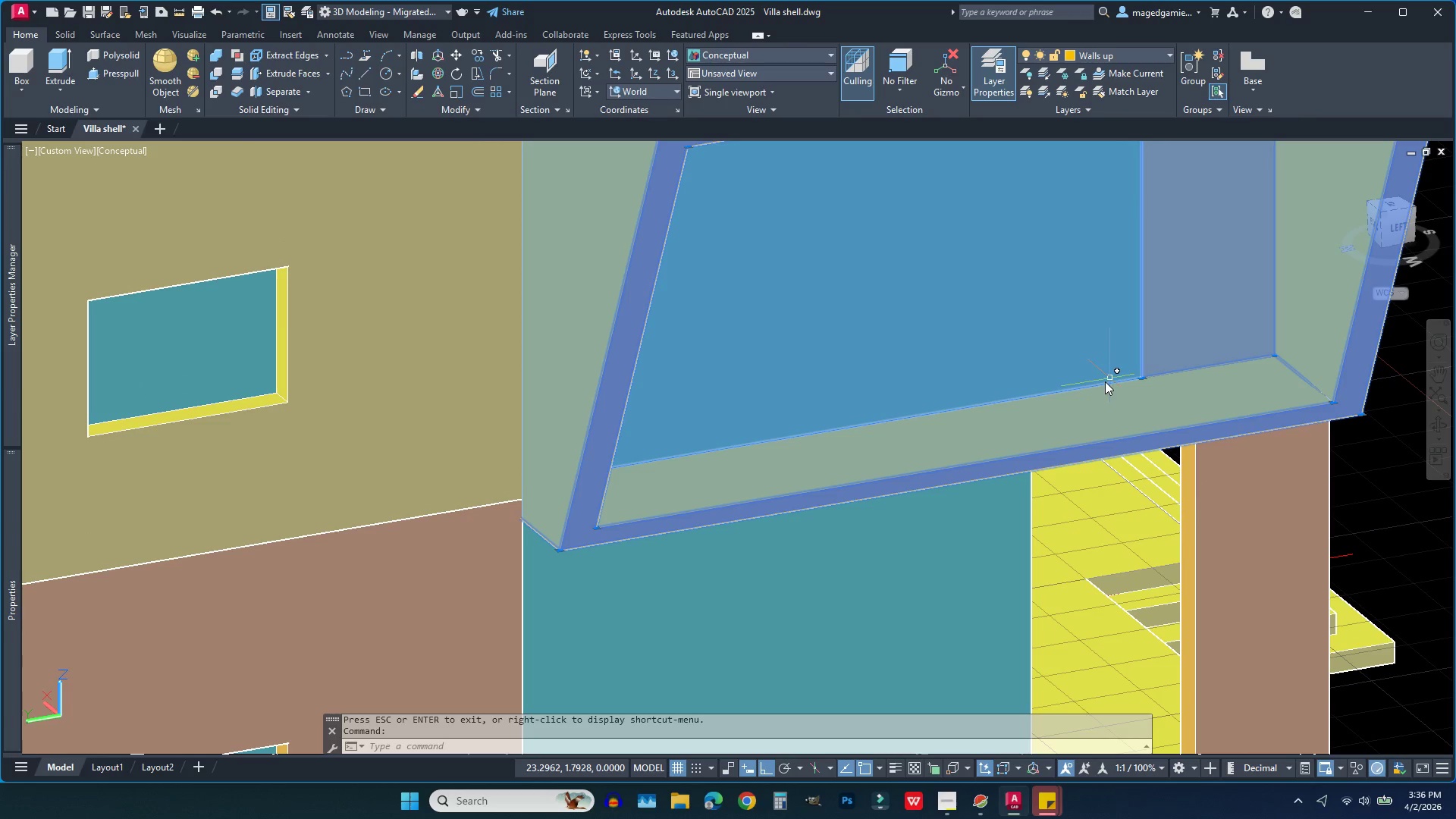 
key(Escape)
 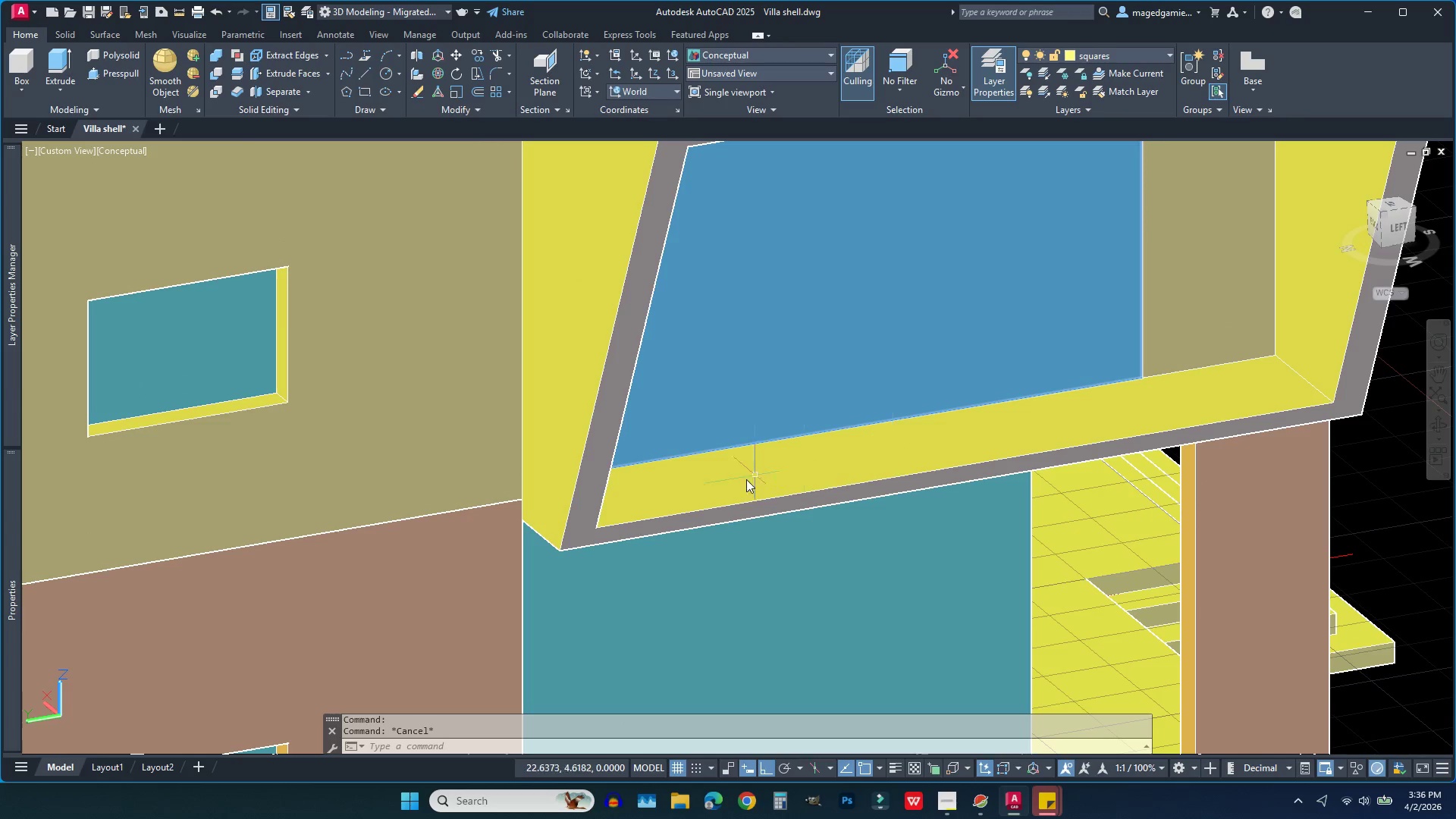 
scroll: coordinate [711, 493], scroll_direction: down, amount: 2.0
 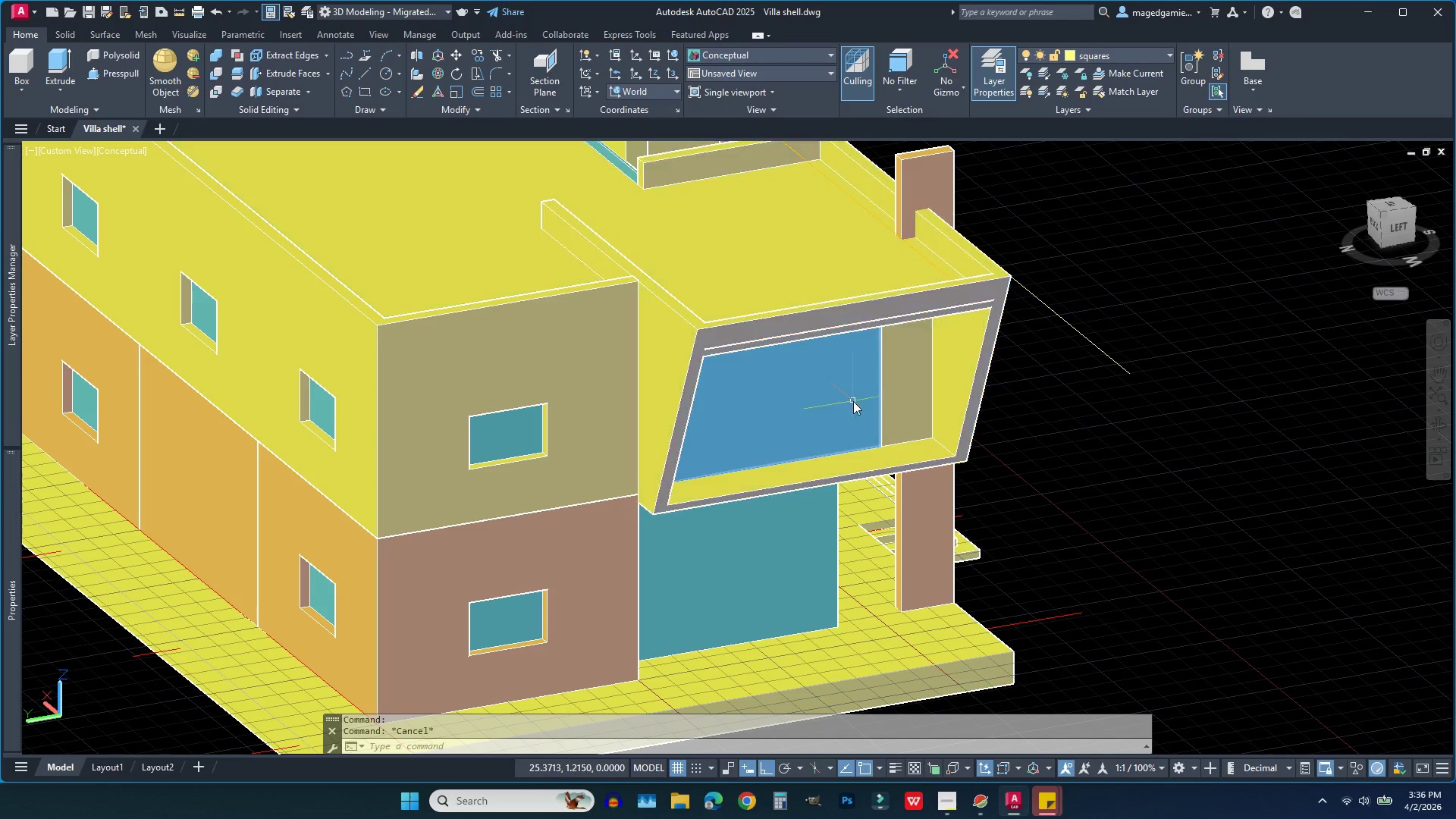 
left_click([858, 402])
 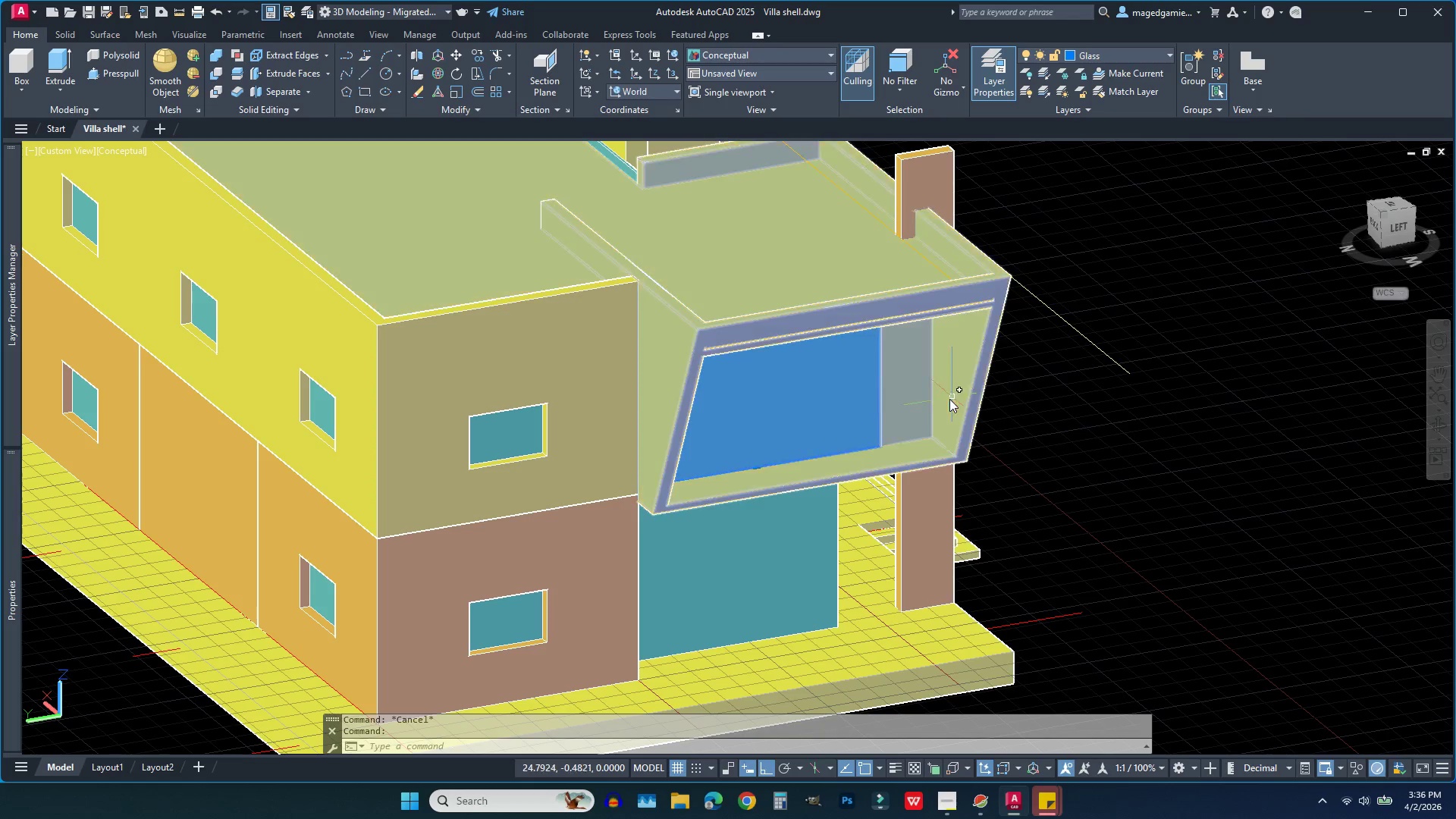 
scroll: coordinate [852, 418], scroll_direction: up, amount: 3.0
 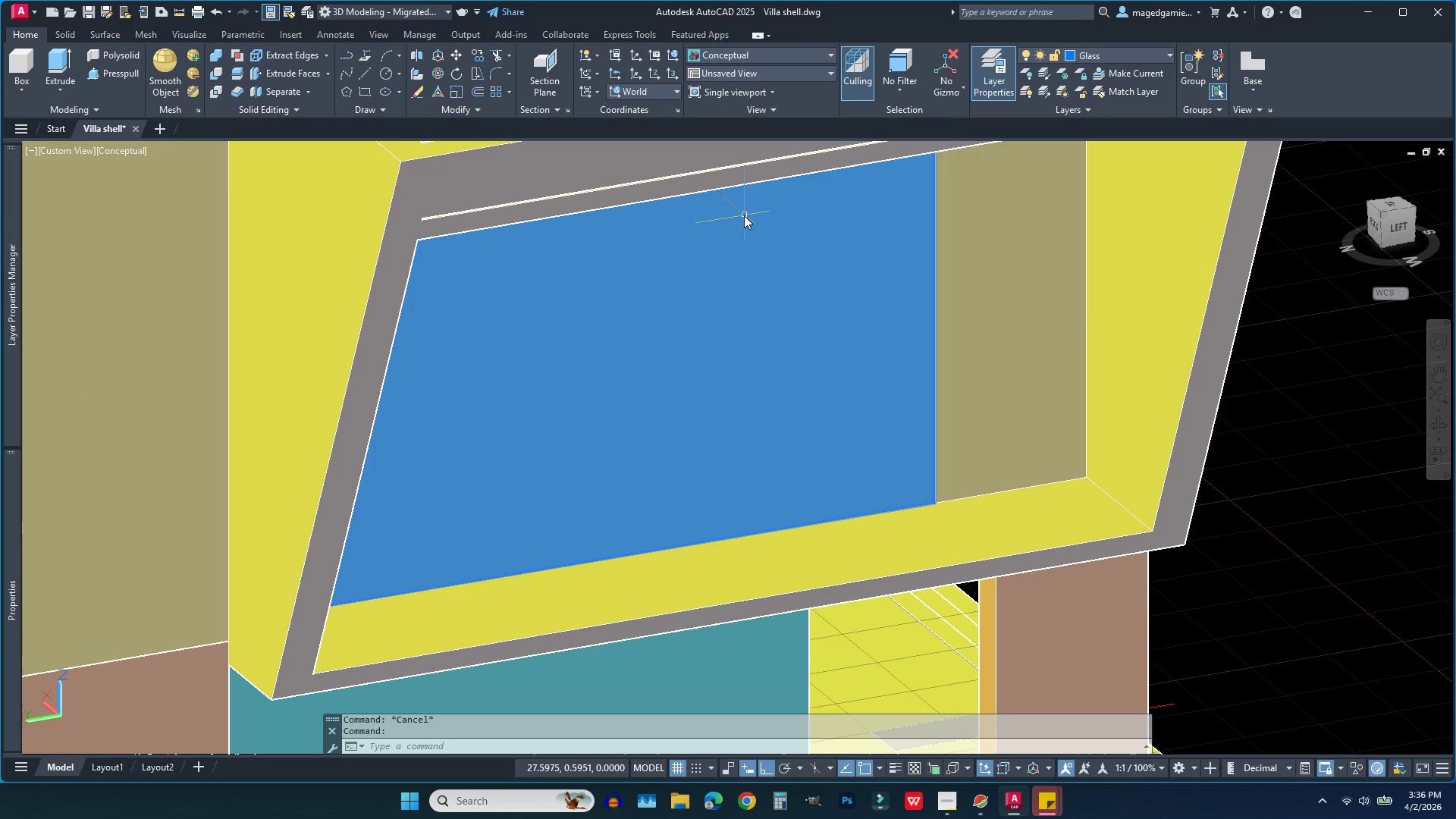 
scroll: coordinate [888, 489], scroll_direction: down, amount: 3.0
 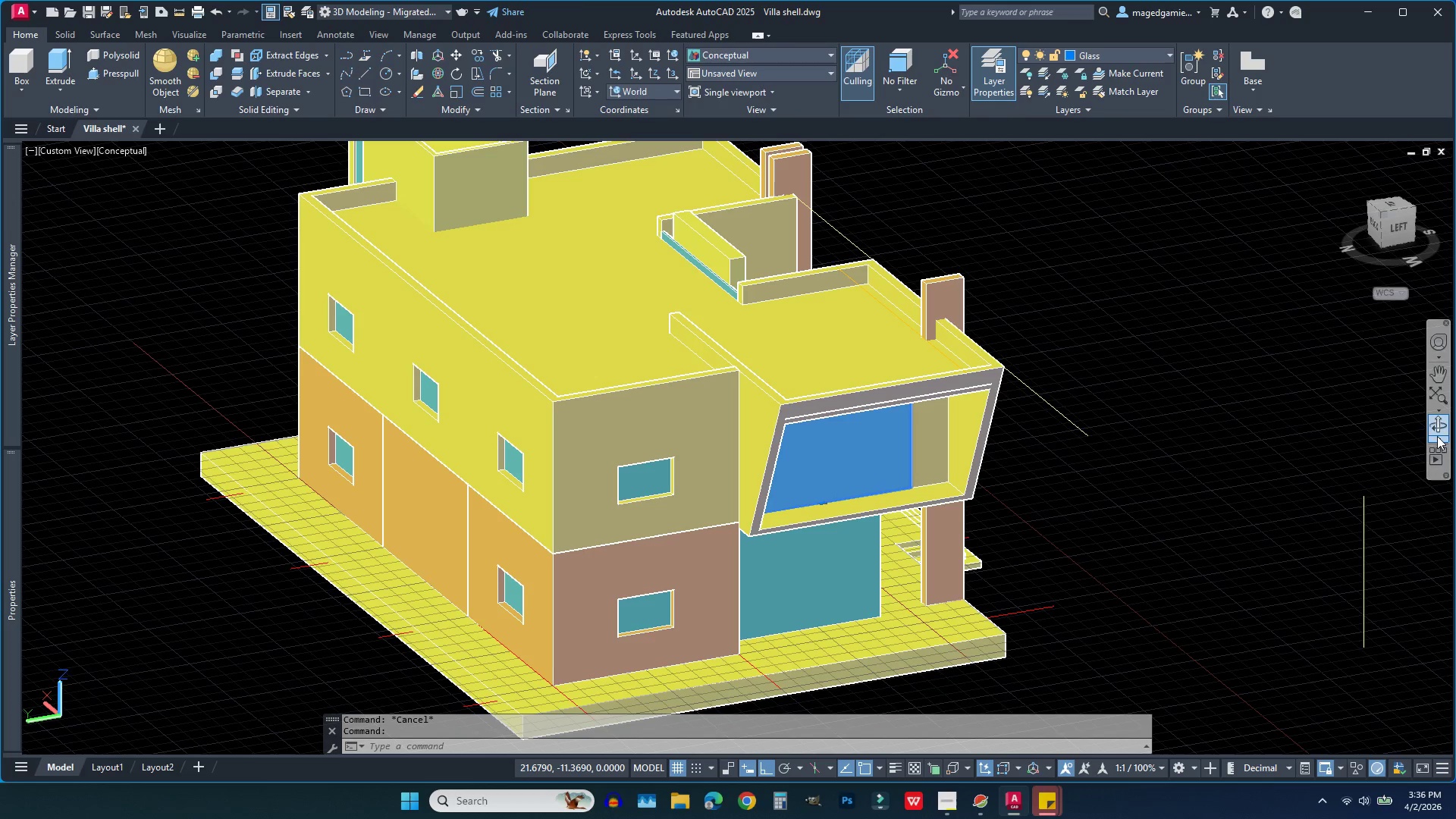 
left_click([1444, 423])
 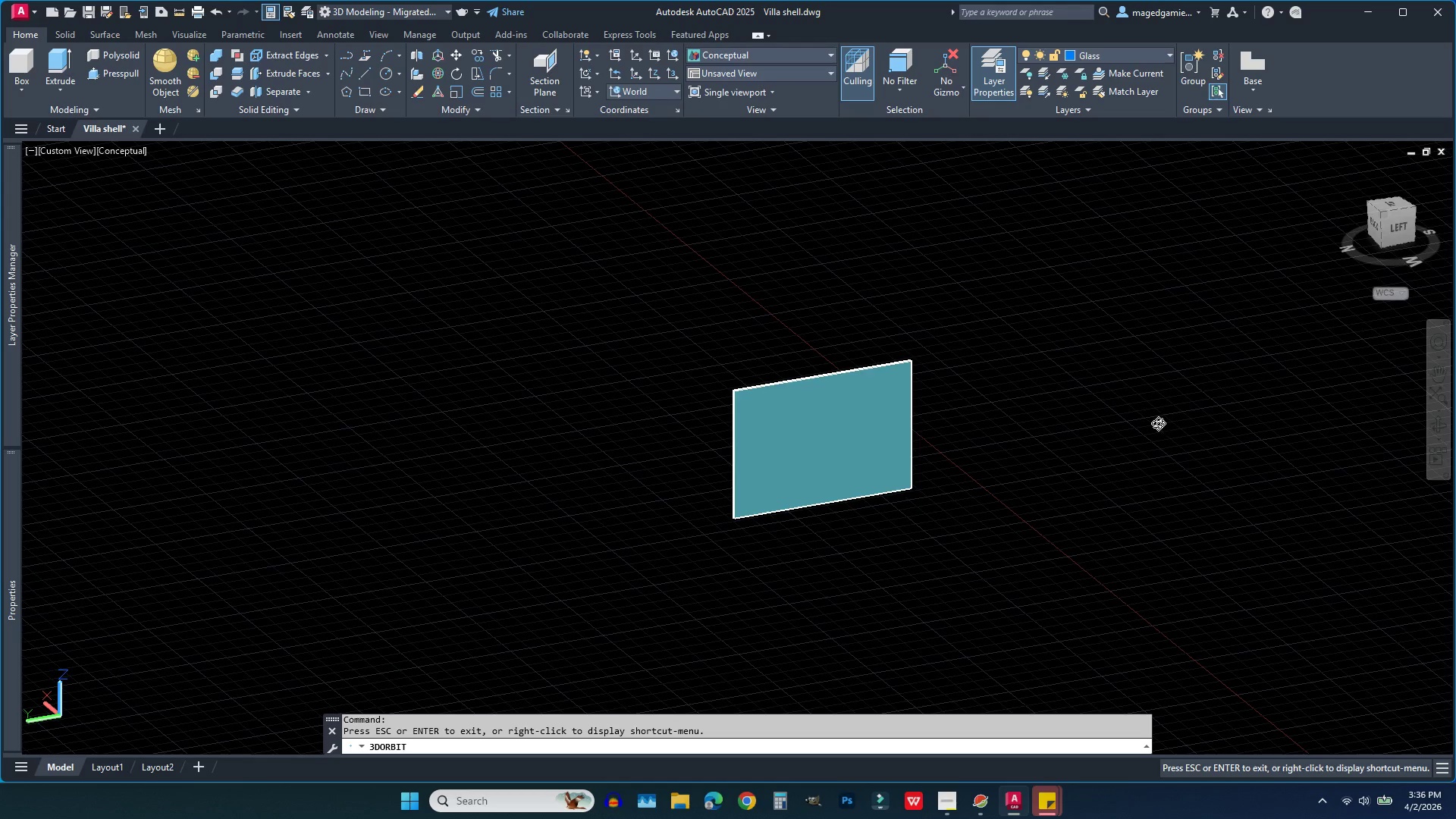 
left_click_drag(start_coordinate=[1151, 418], to_coordinate=[962, 377])
 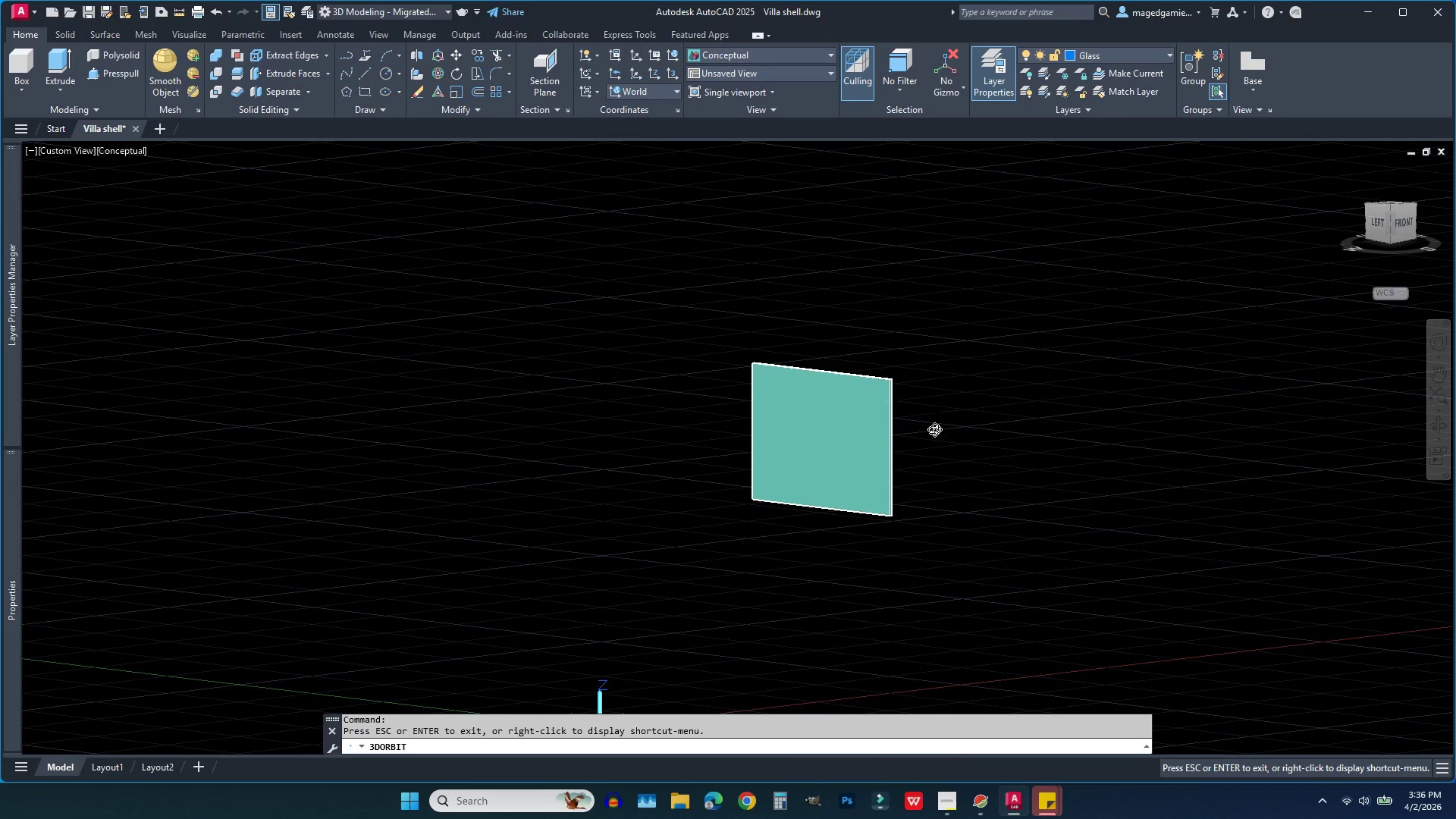 
key(Escape)
 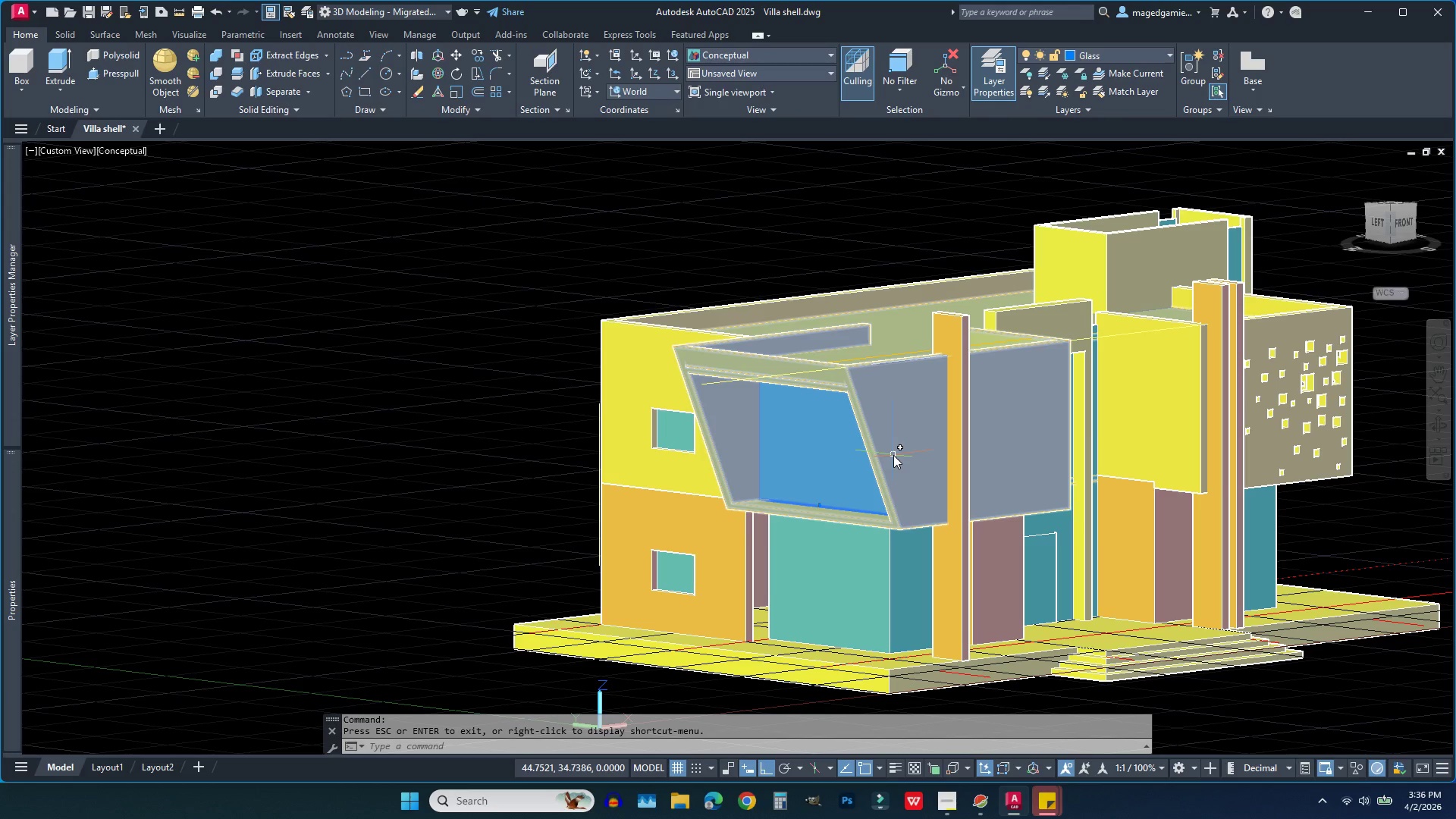 
scroll: coordinate [893, 455], scroll_direction: up, amount: 3.0
 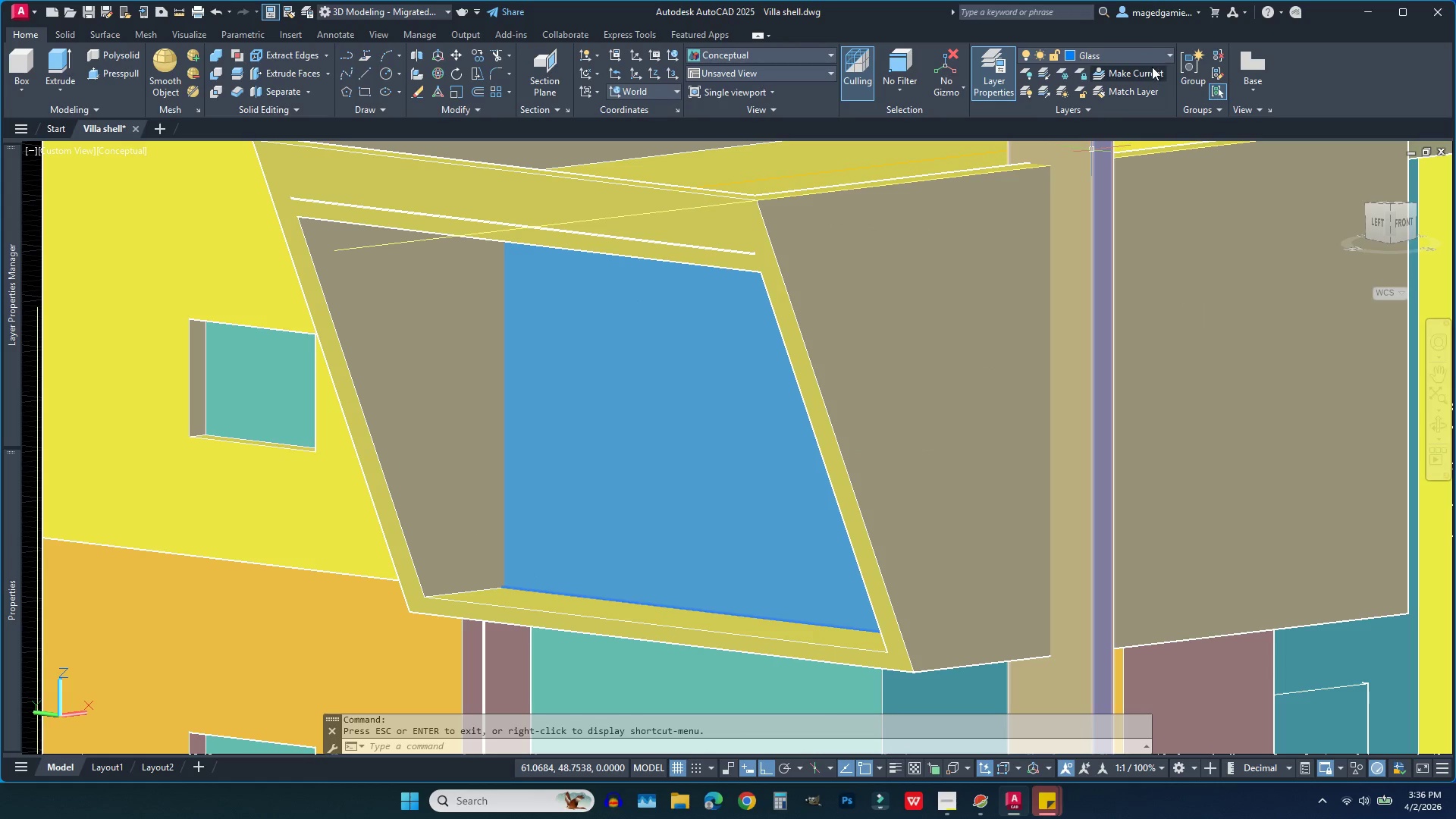 
left_click([1152, 60])
 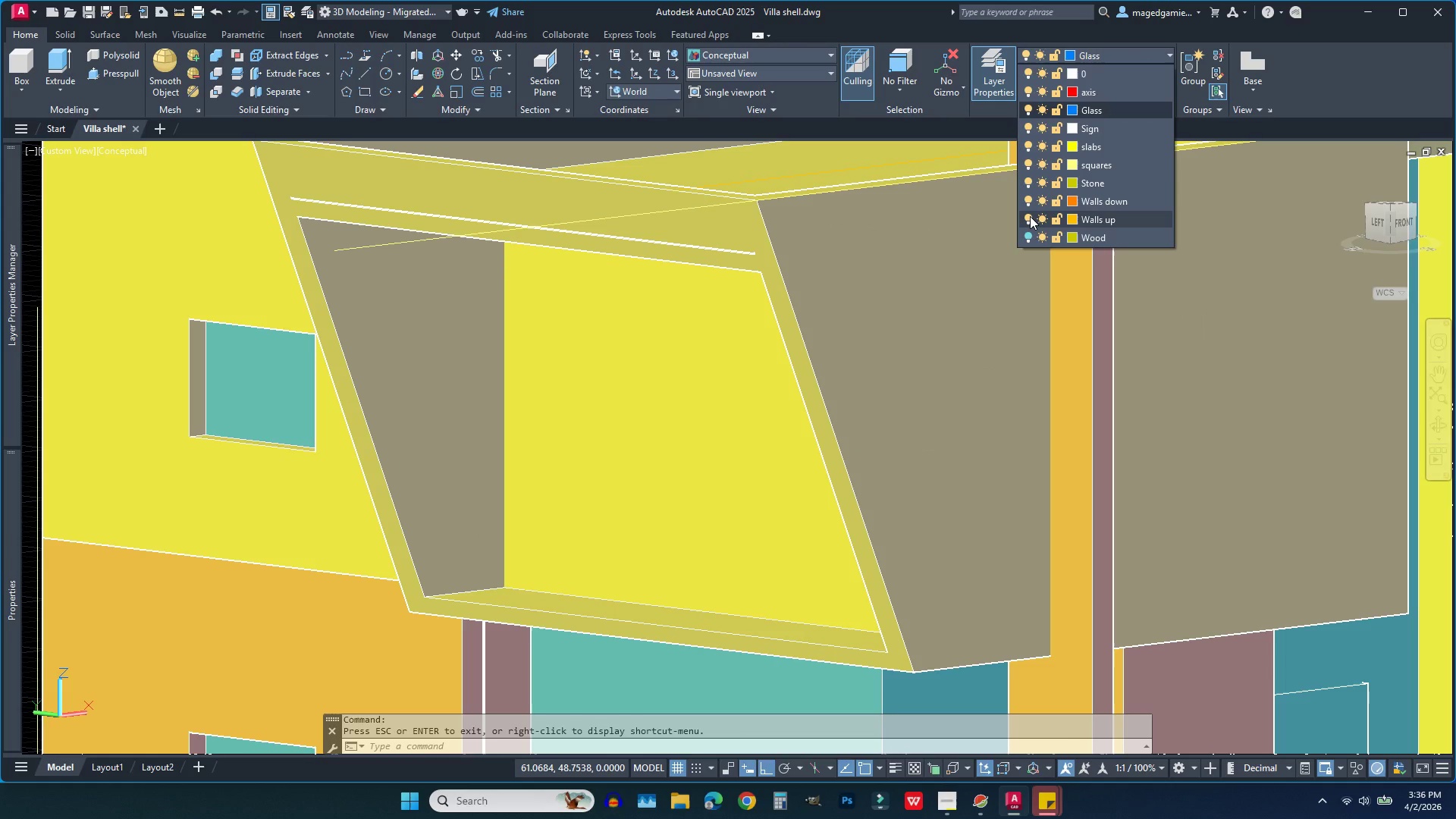 
left_click([1030, 216])
 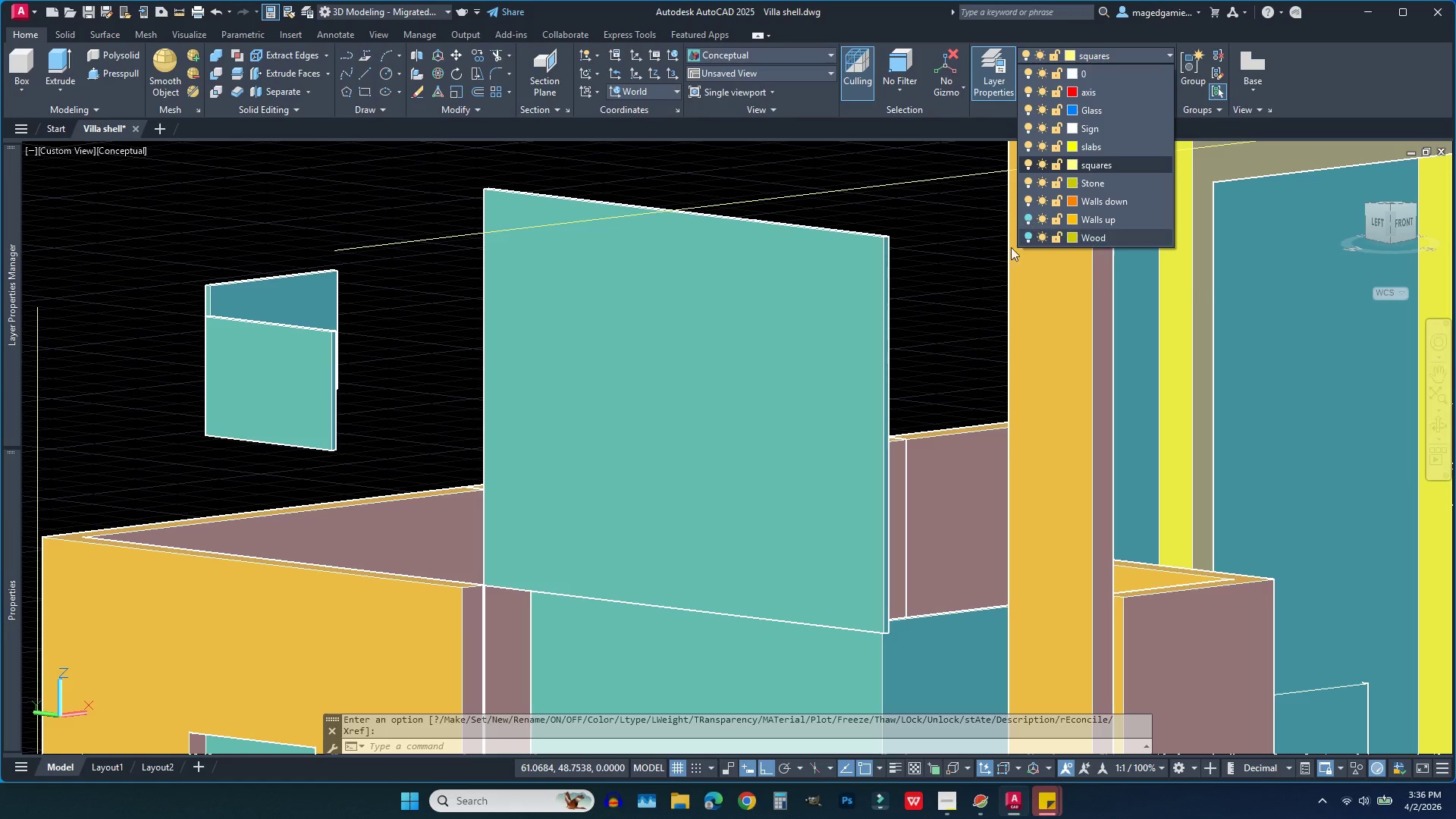 
key(Escape)
 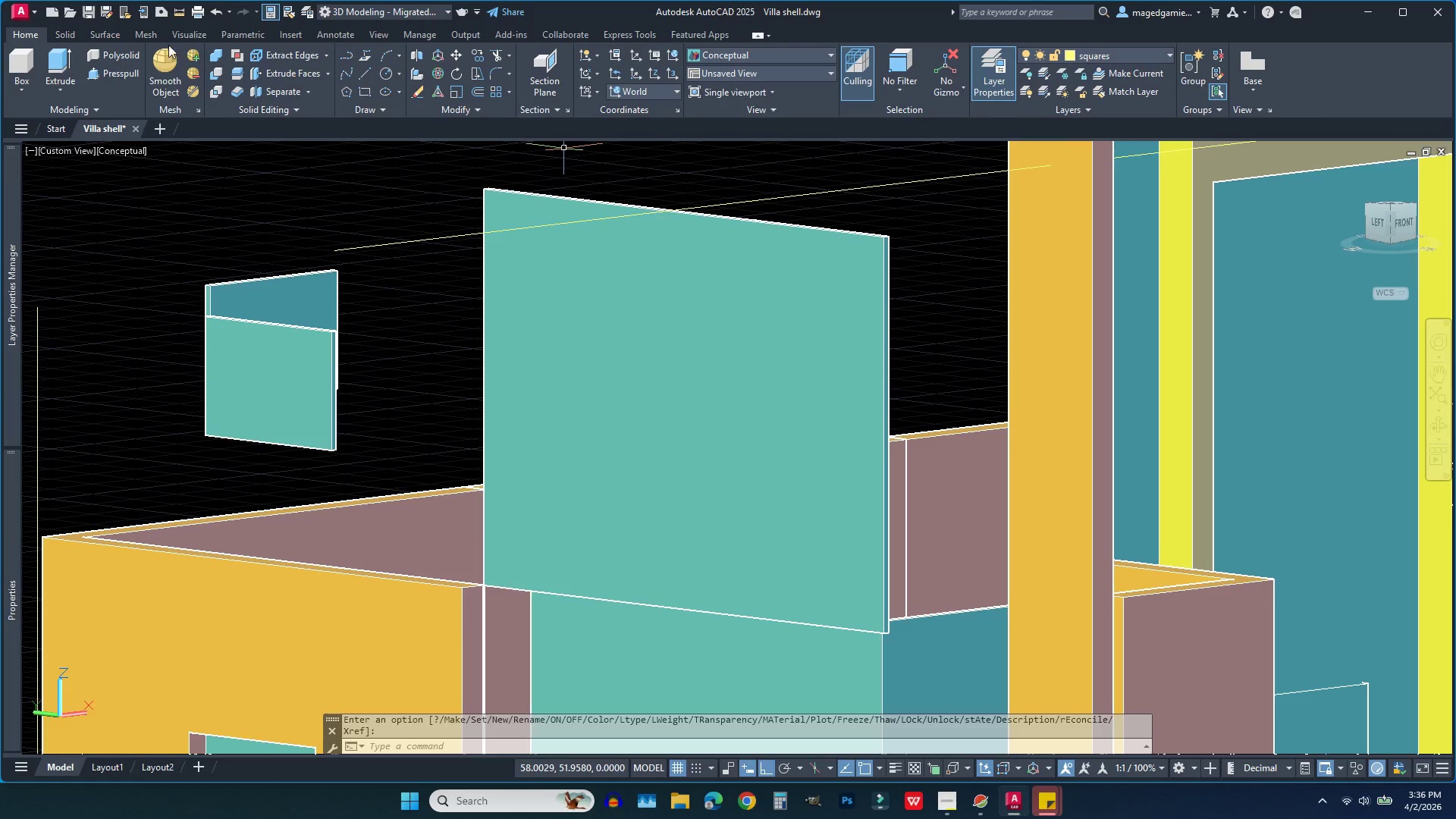 
left_click([111, 73])
 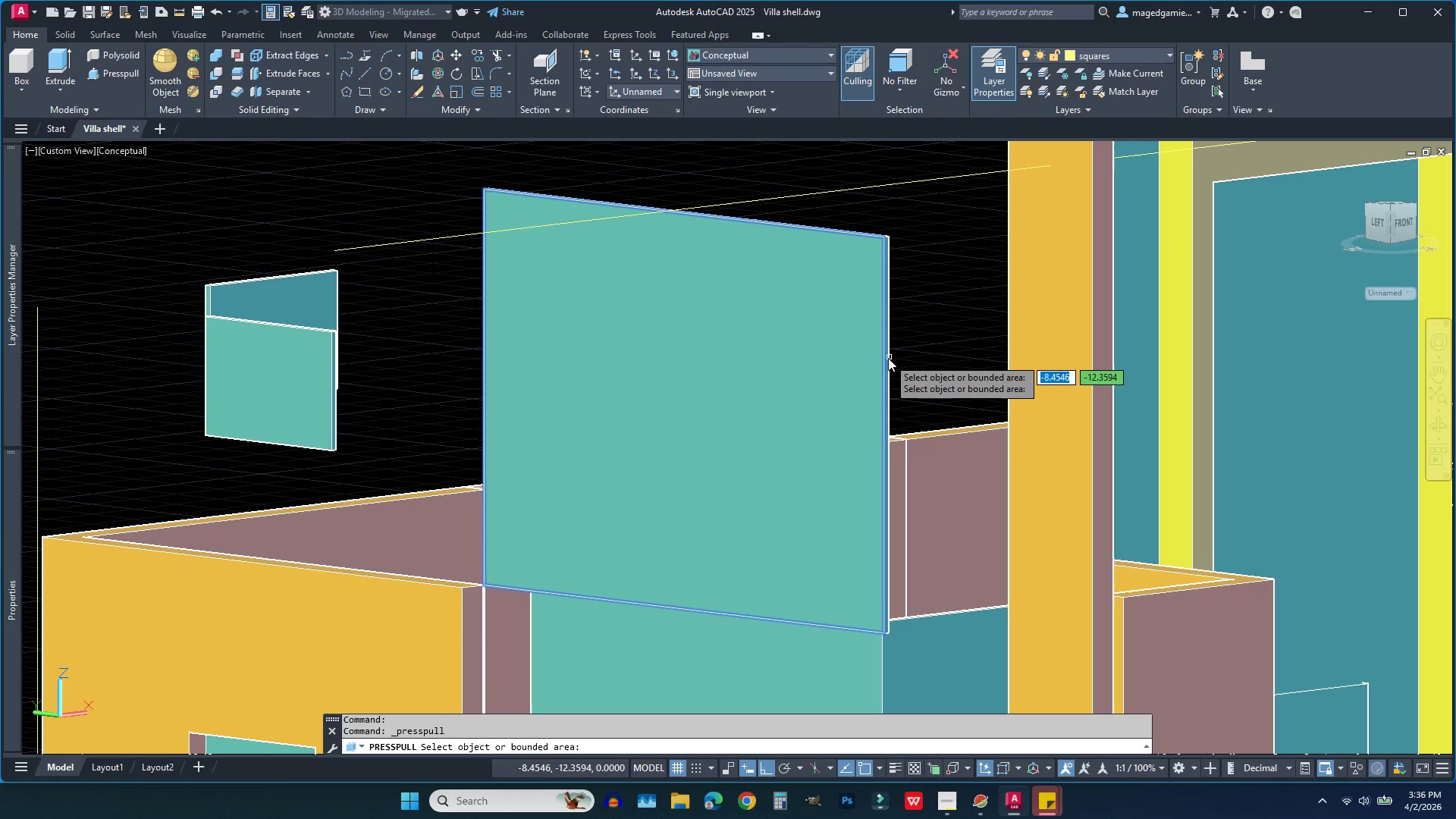 
scroll: coordinate [888, 358], scroll_direction: up, amount: 3.0
 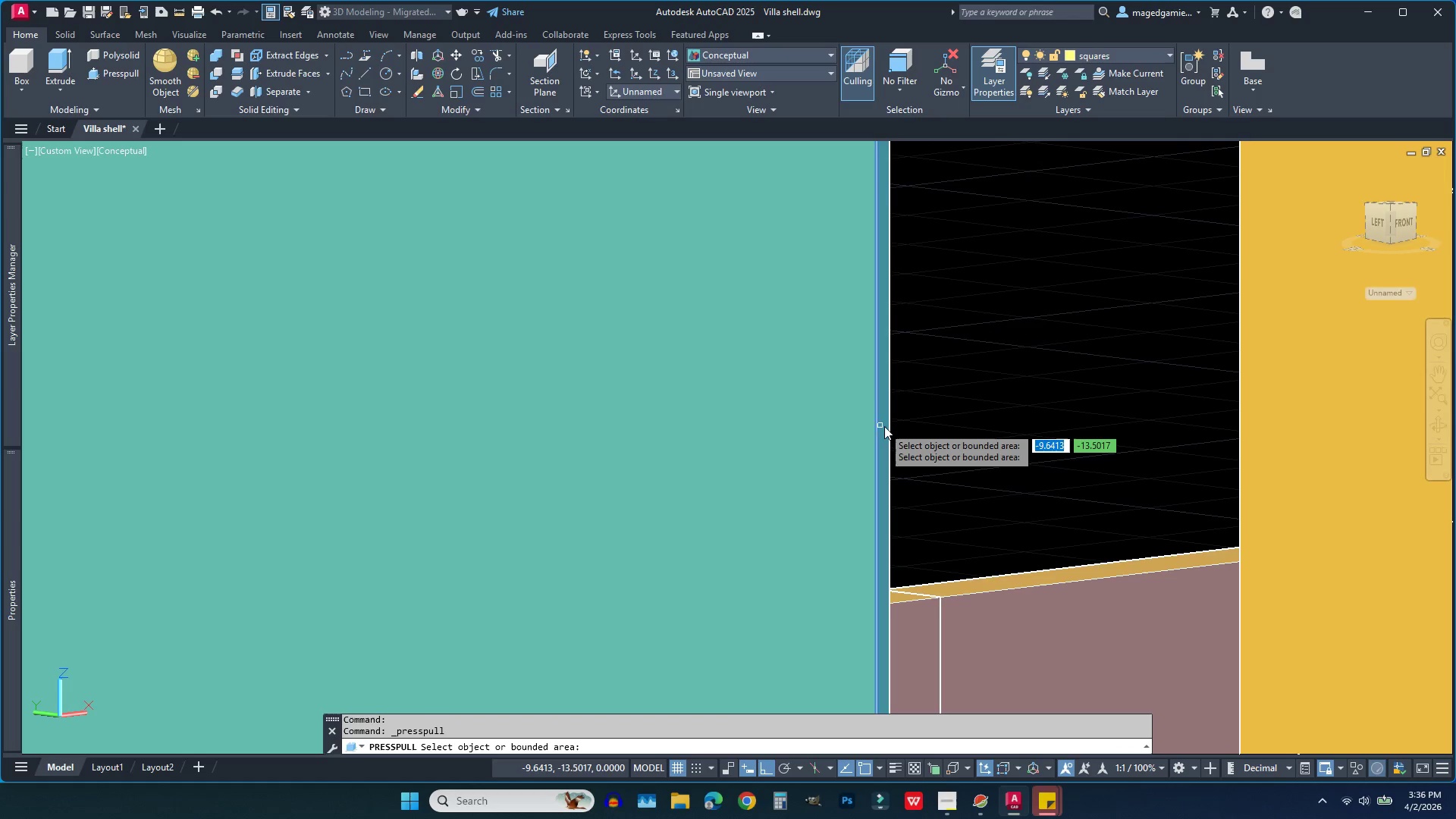 
left_click([884, 428])
 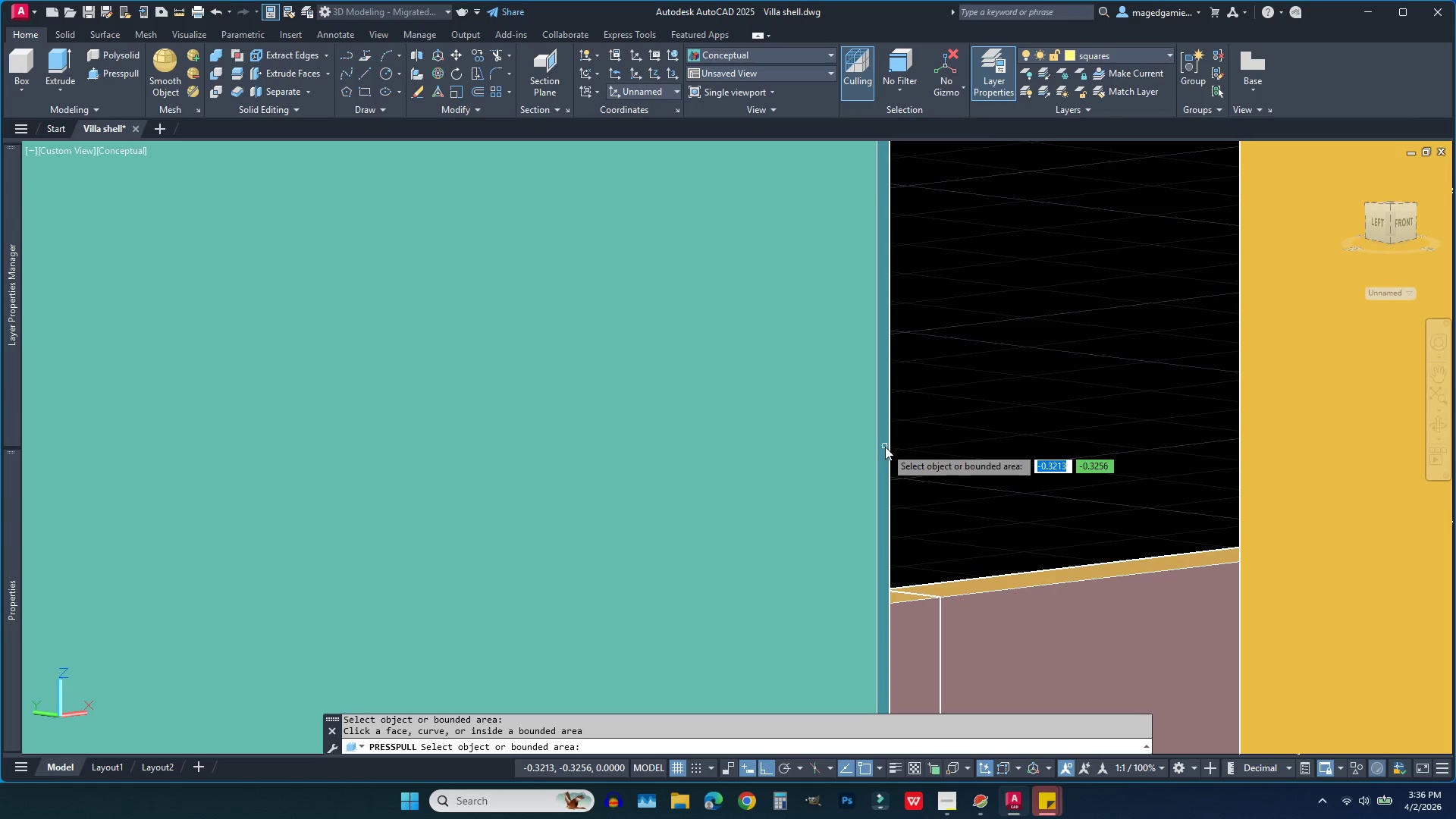 
left_click_drag(start_coordinate=[883, 445], to_coordinate=[1126, 58])
 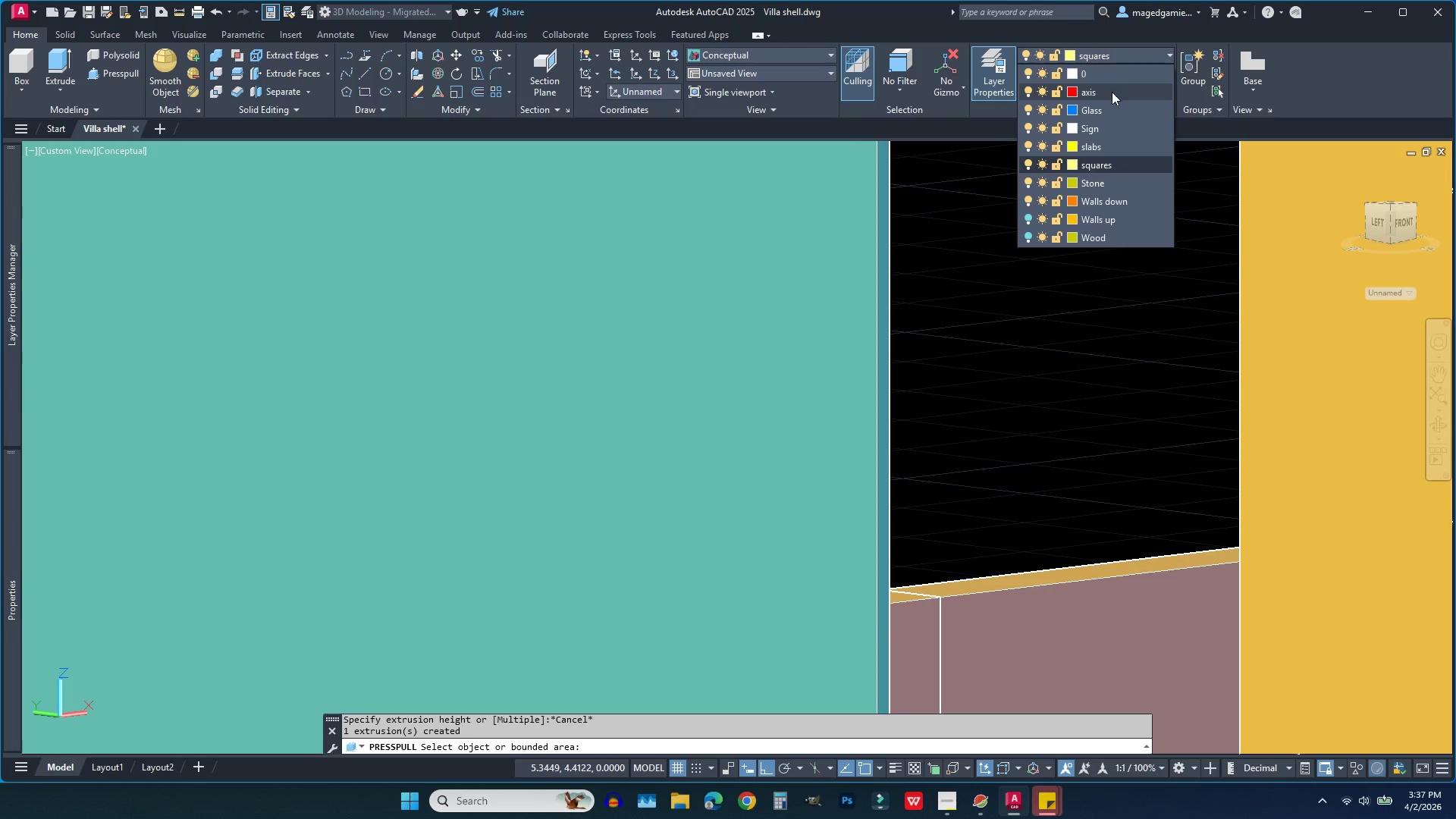 
key(Escape)
 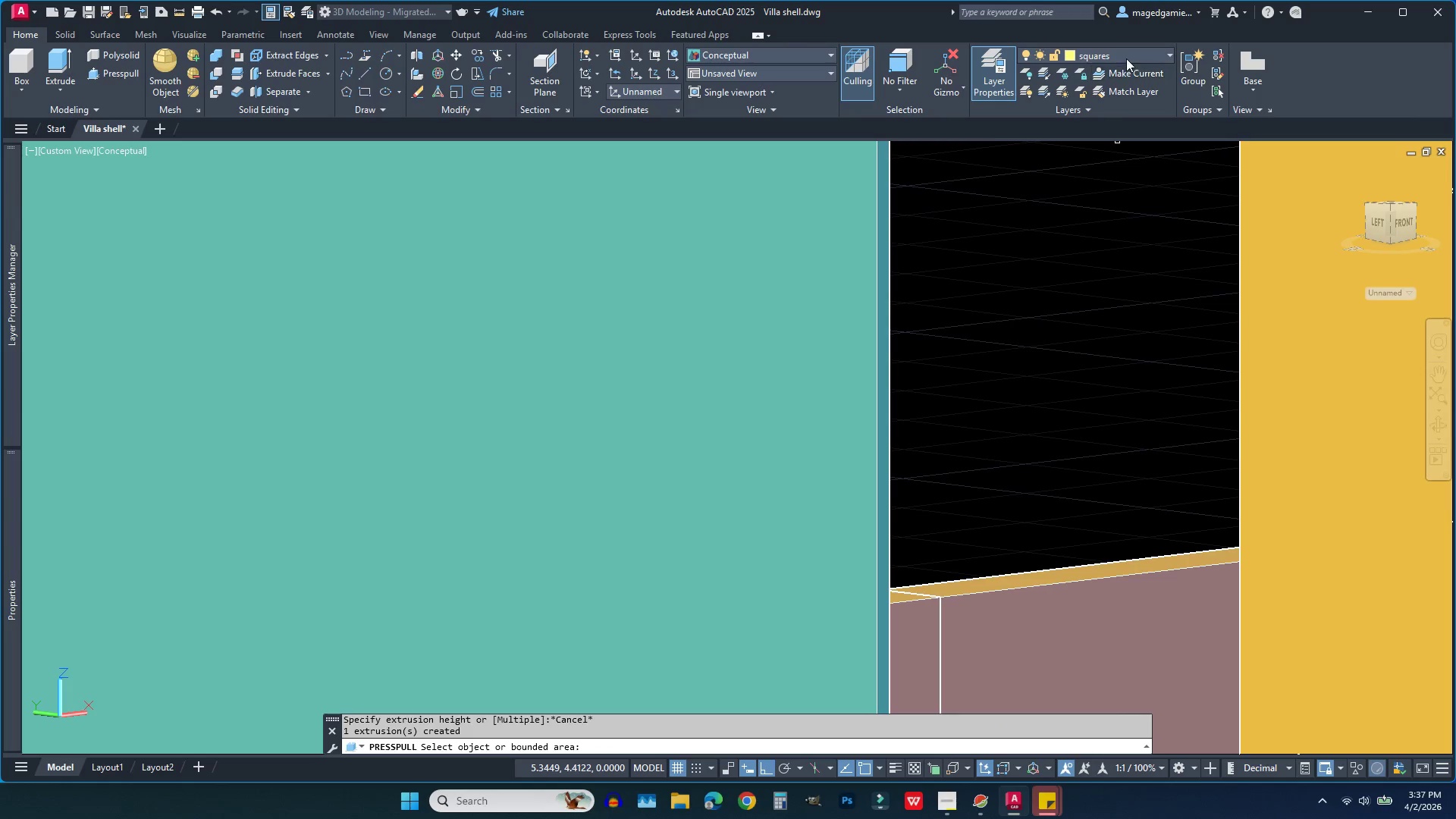 
left_click([1126, 58])
 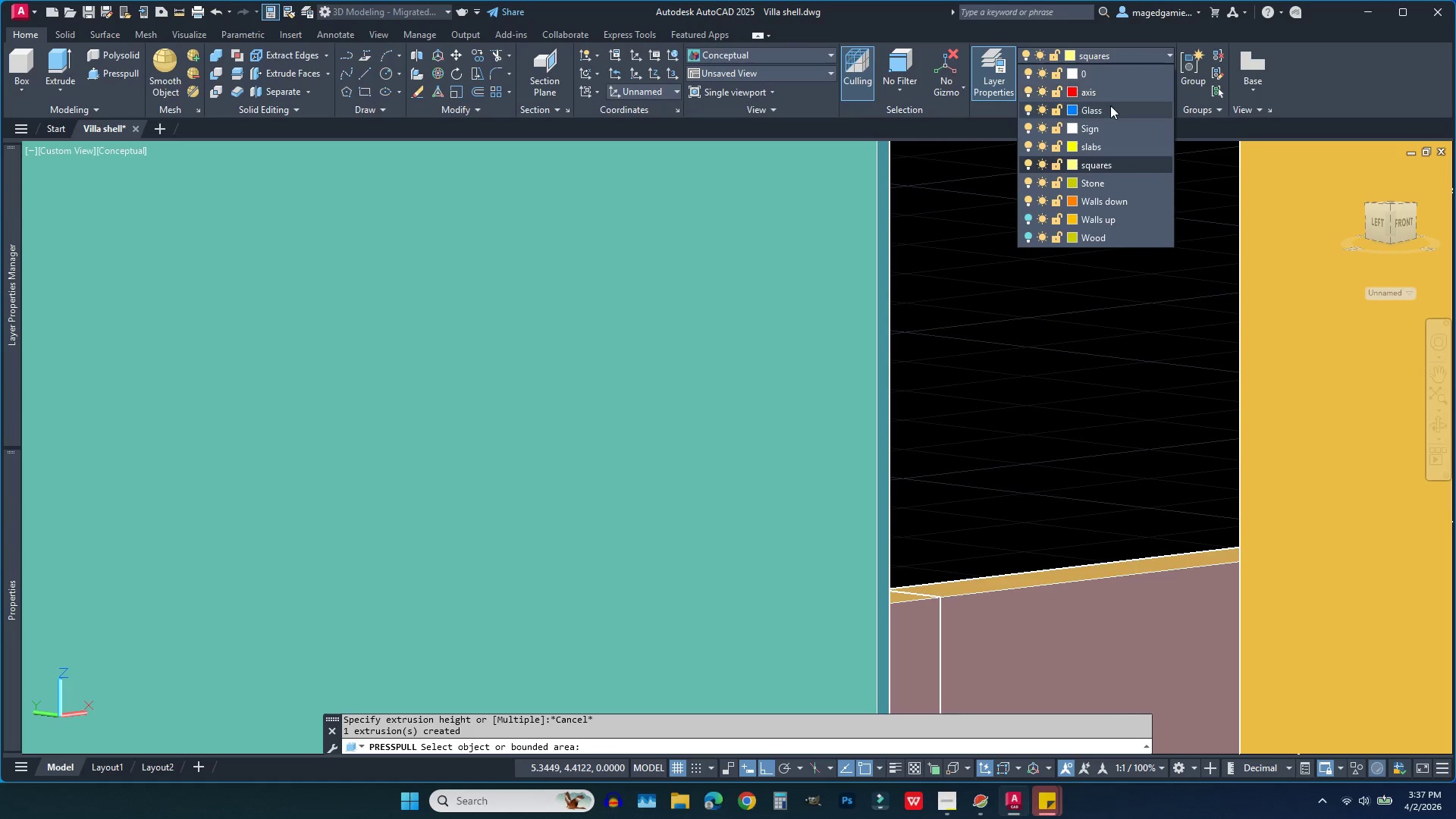 
left_click([1108, 107])
 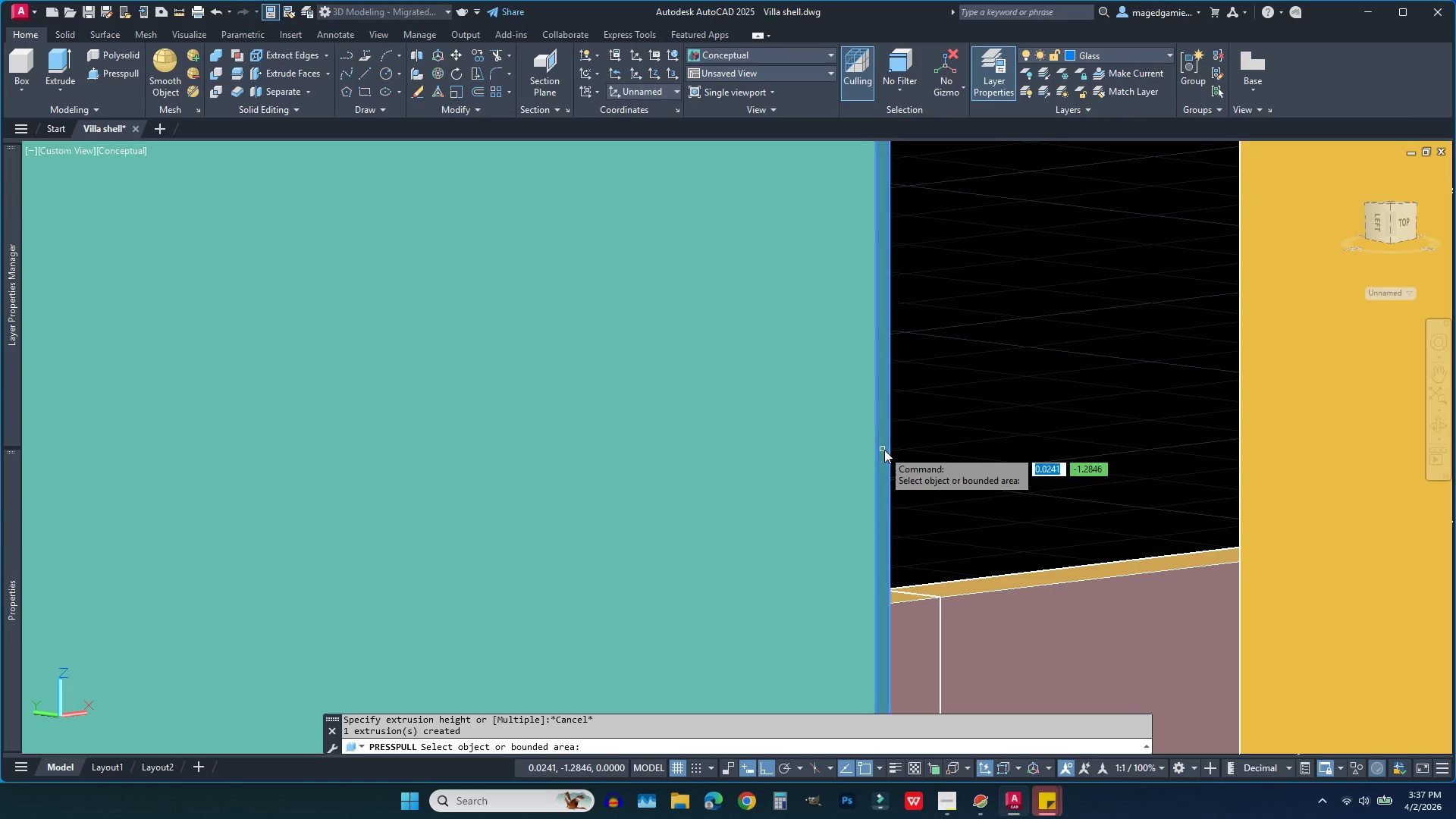 
left_click([884, 452])
 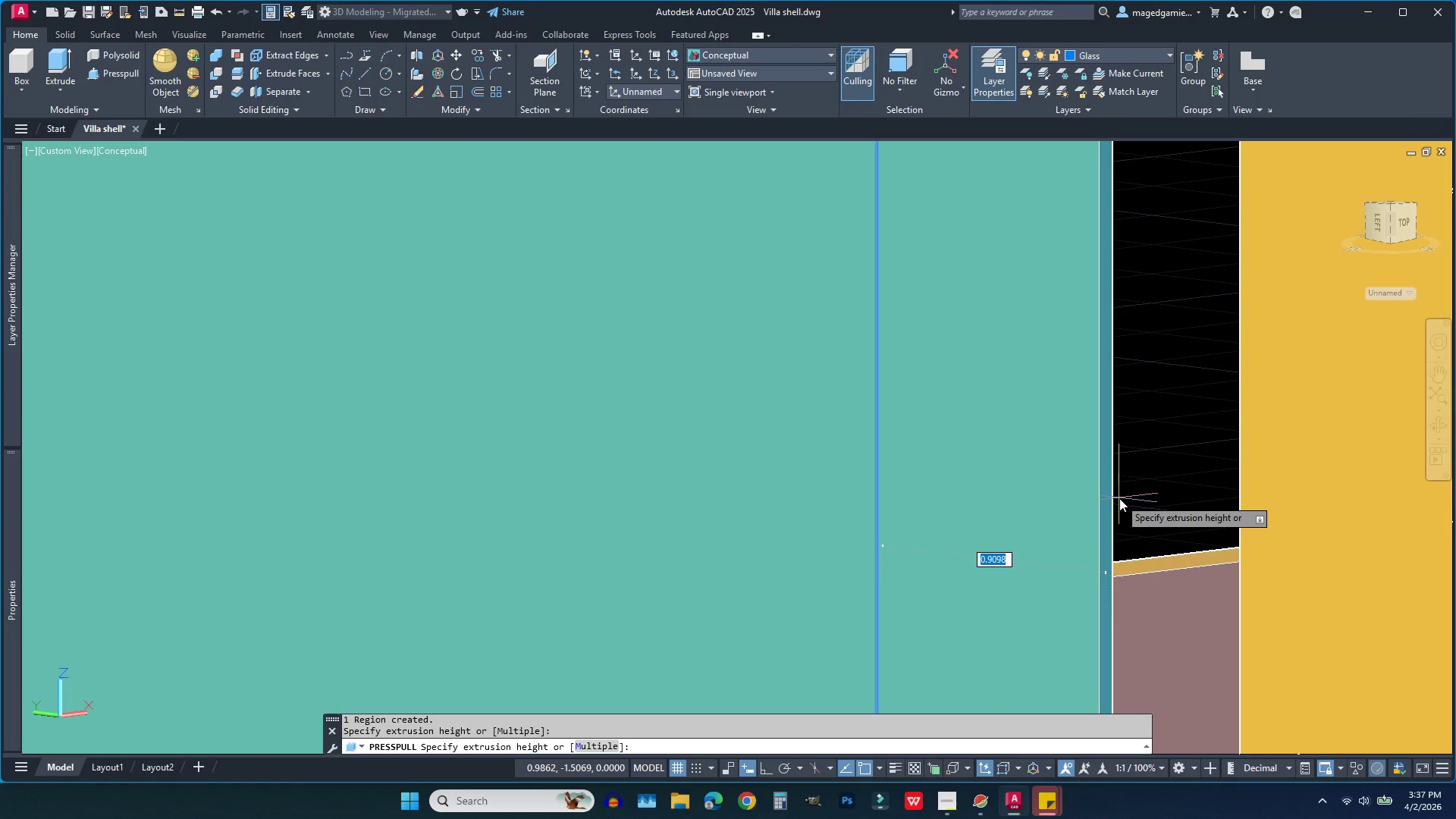 
key(1)
 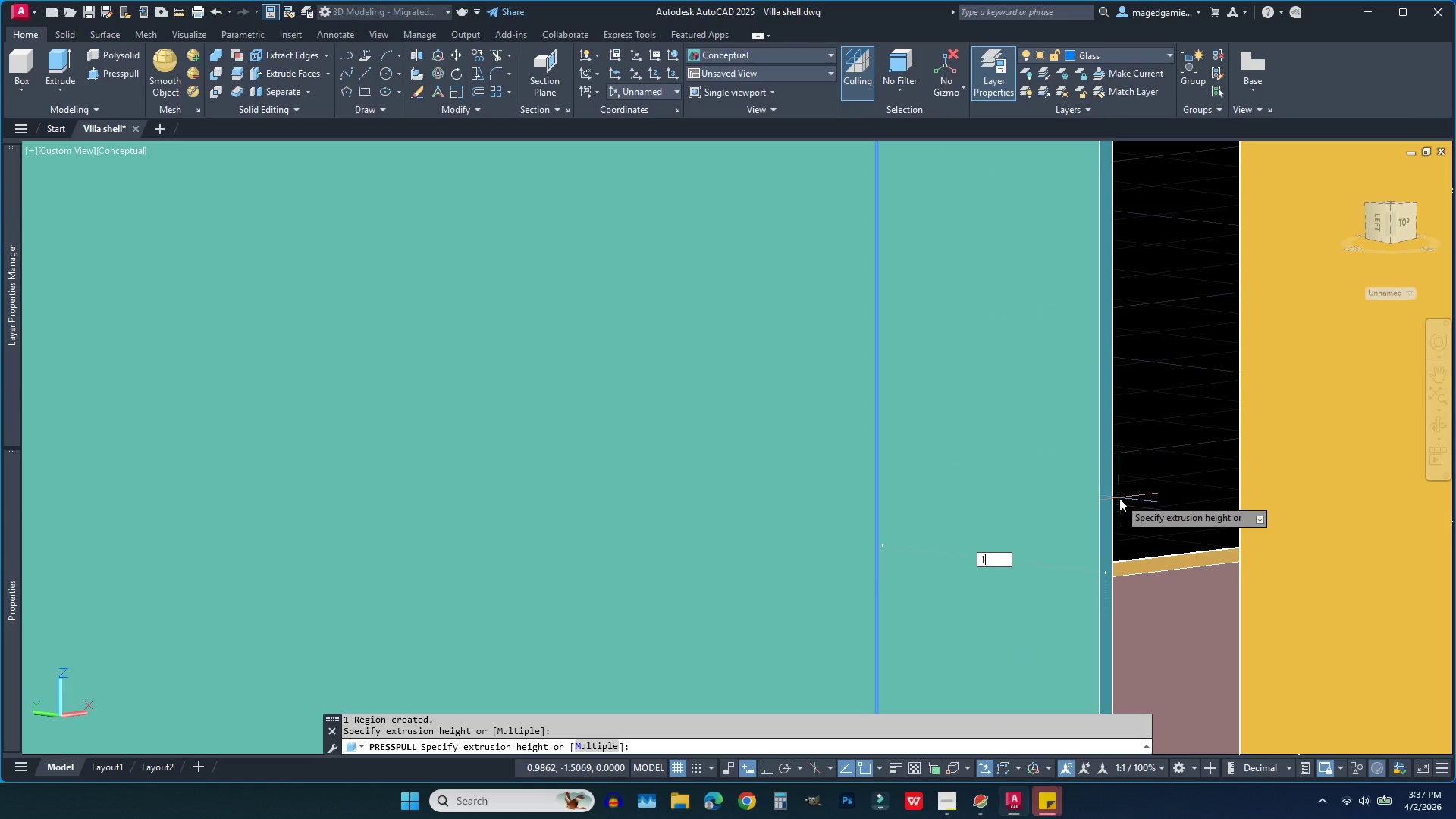 
key(Enter)
 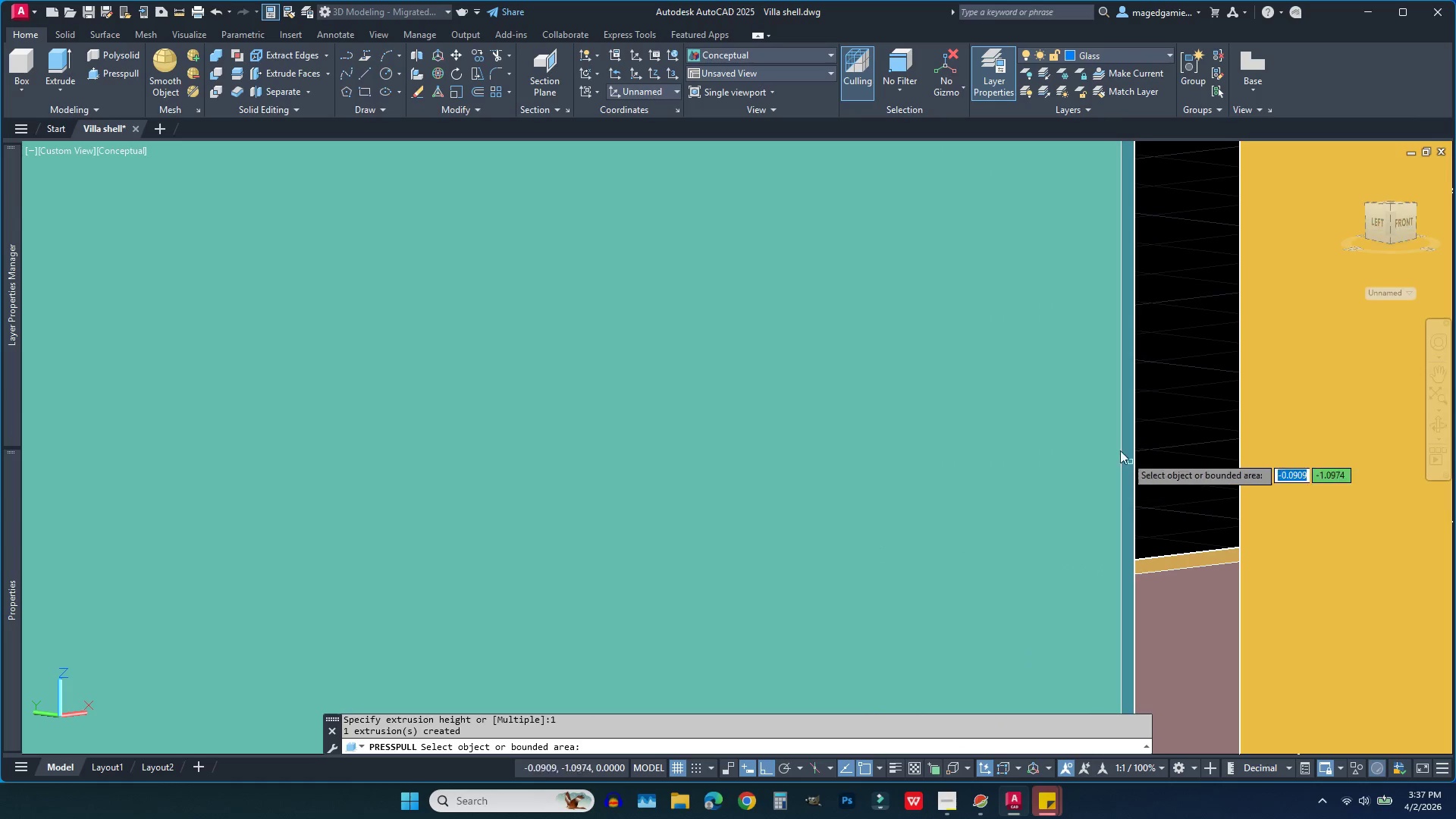 
scroll: coordinate [1091, 410], scroll_direction: down, amount: 4.0
 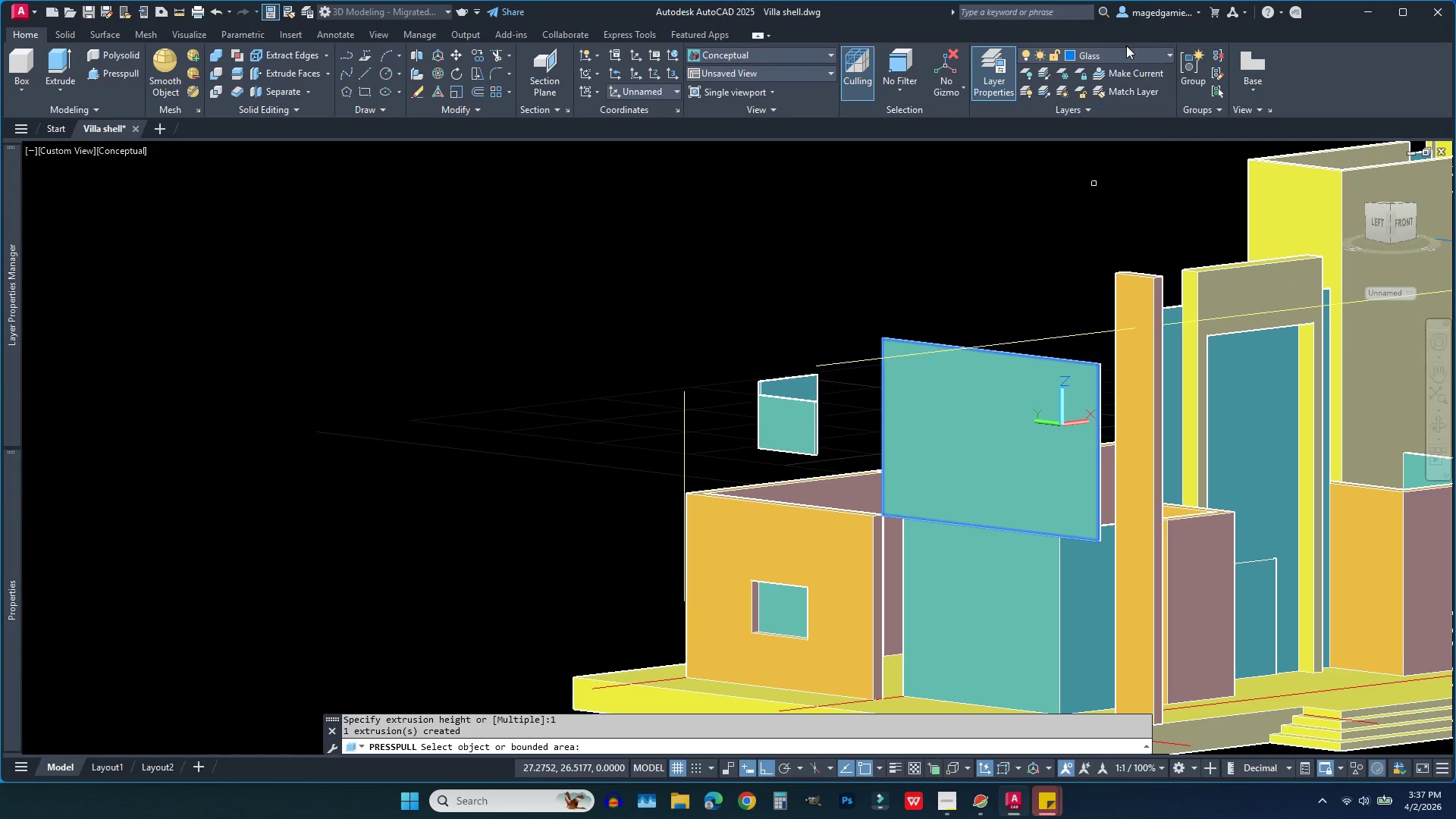 
left_click([1128, 54])
 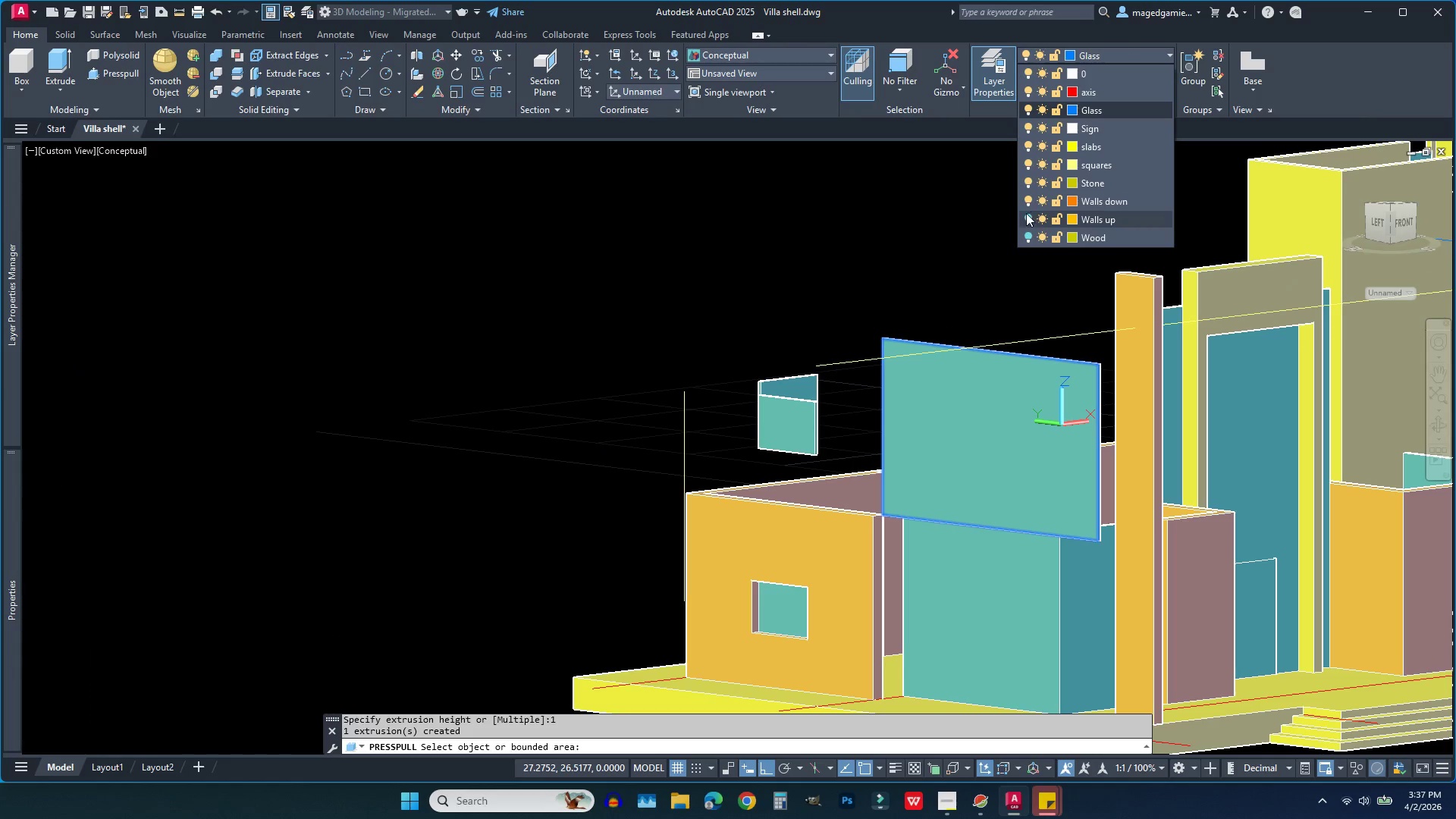 
left_click([1025, 218])
 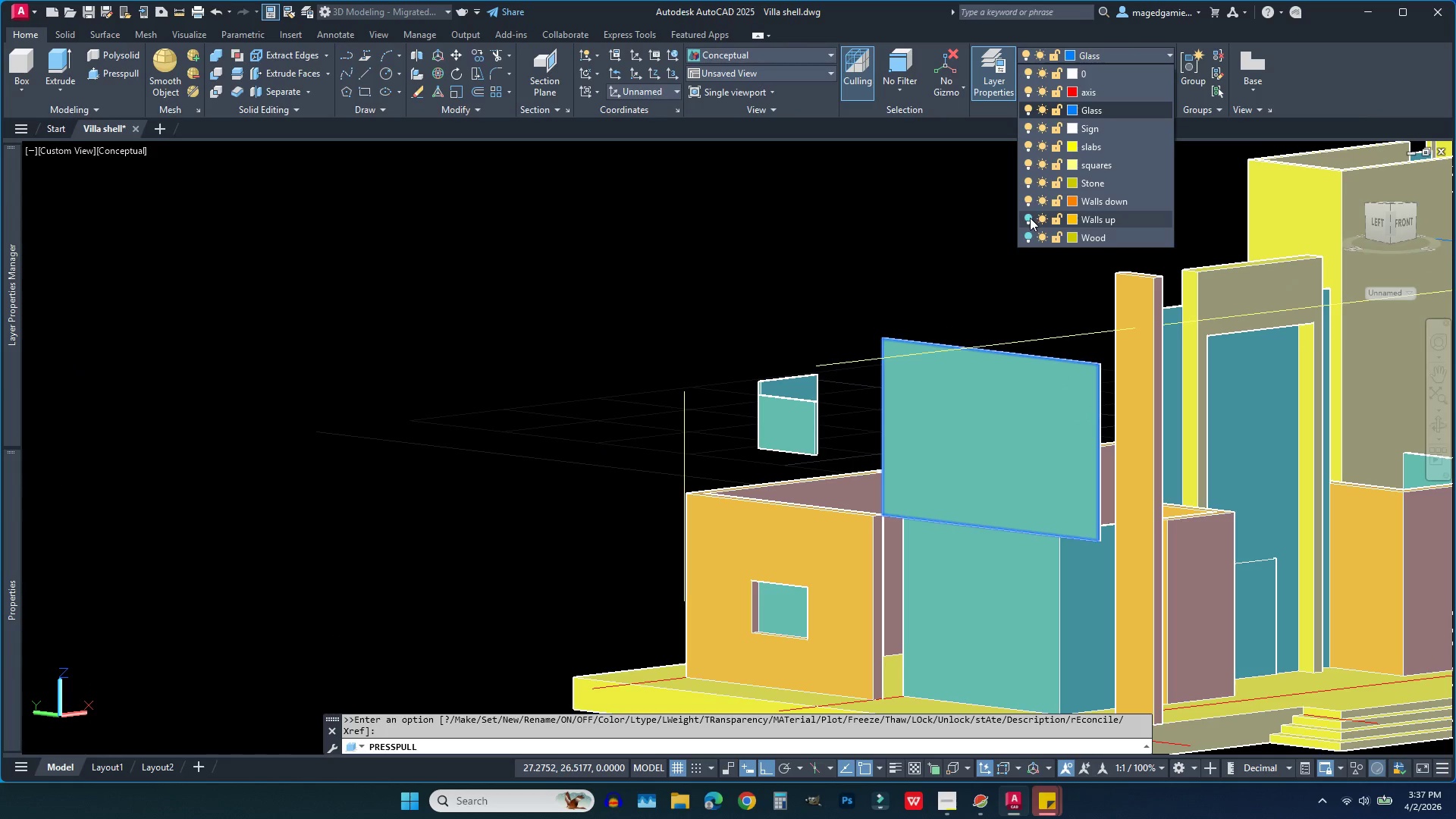 
left_click([1030, 218])
 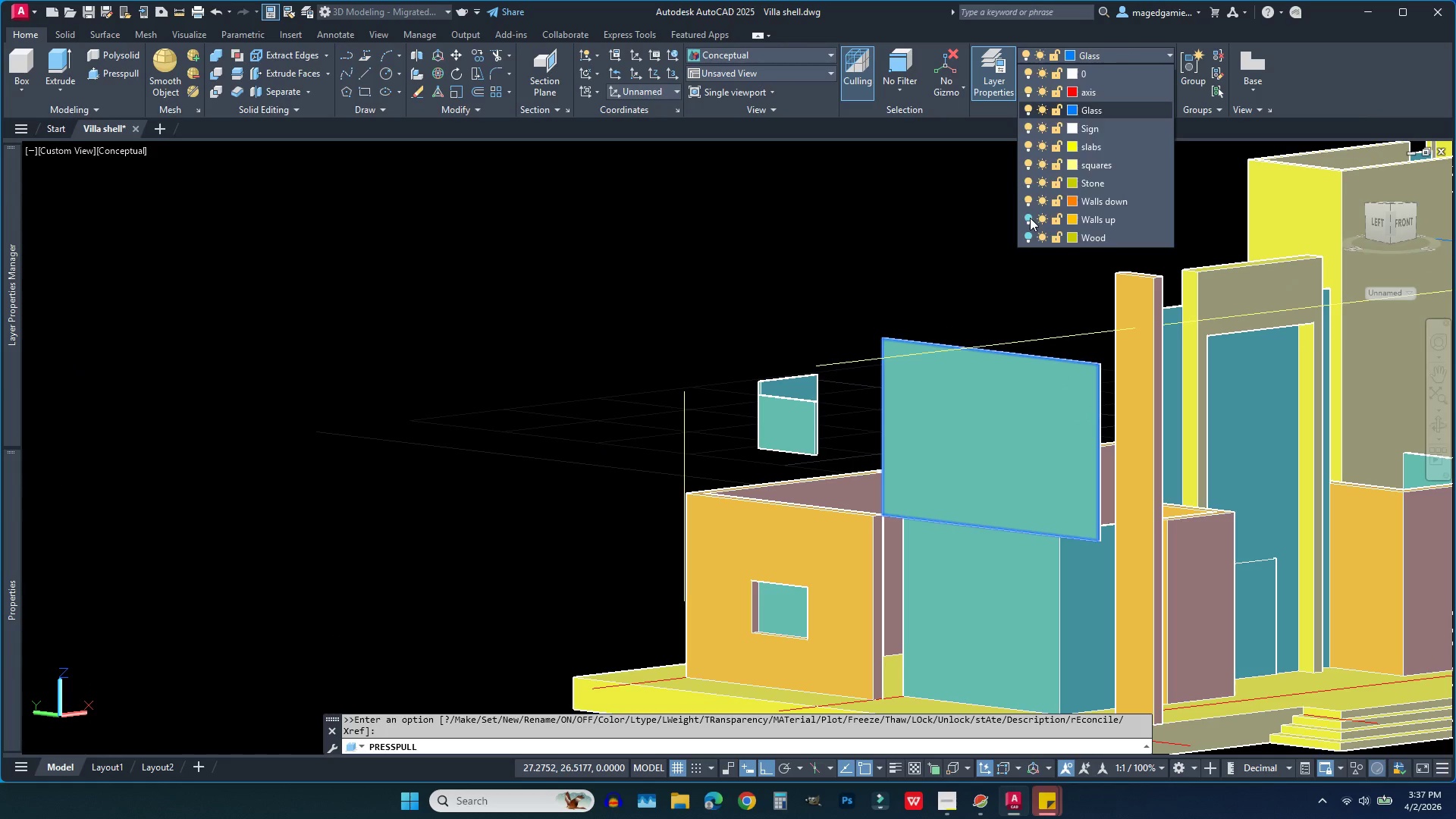 
key(Escape)
 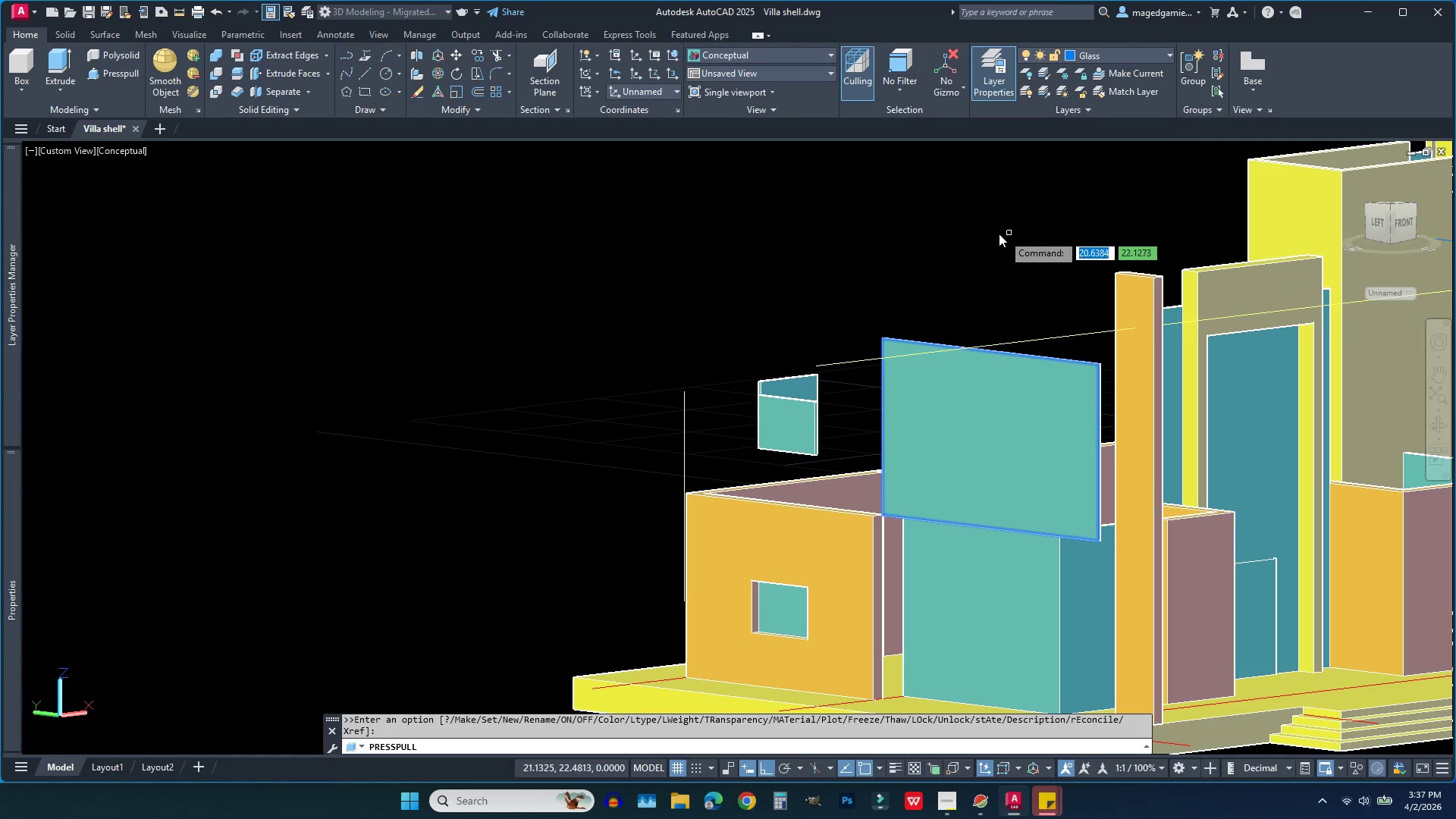 
key(Escape)
 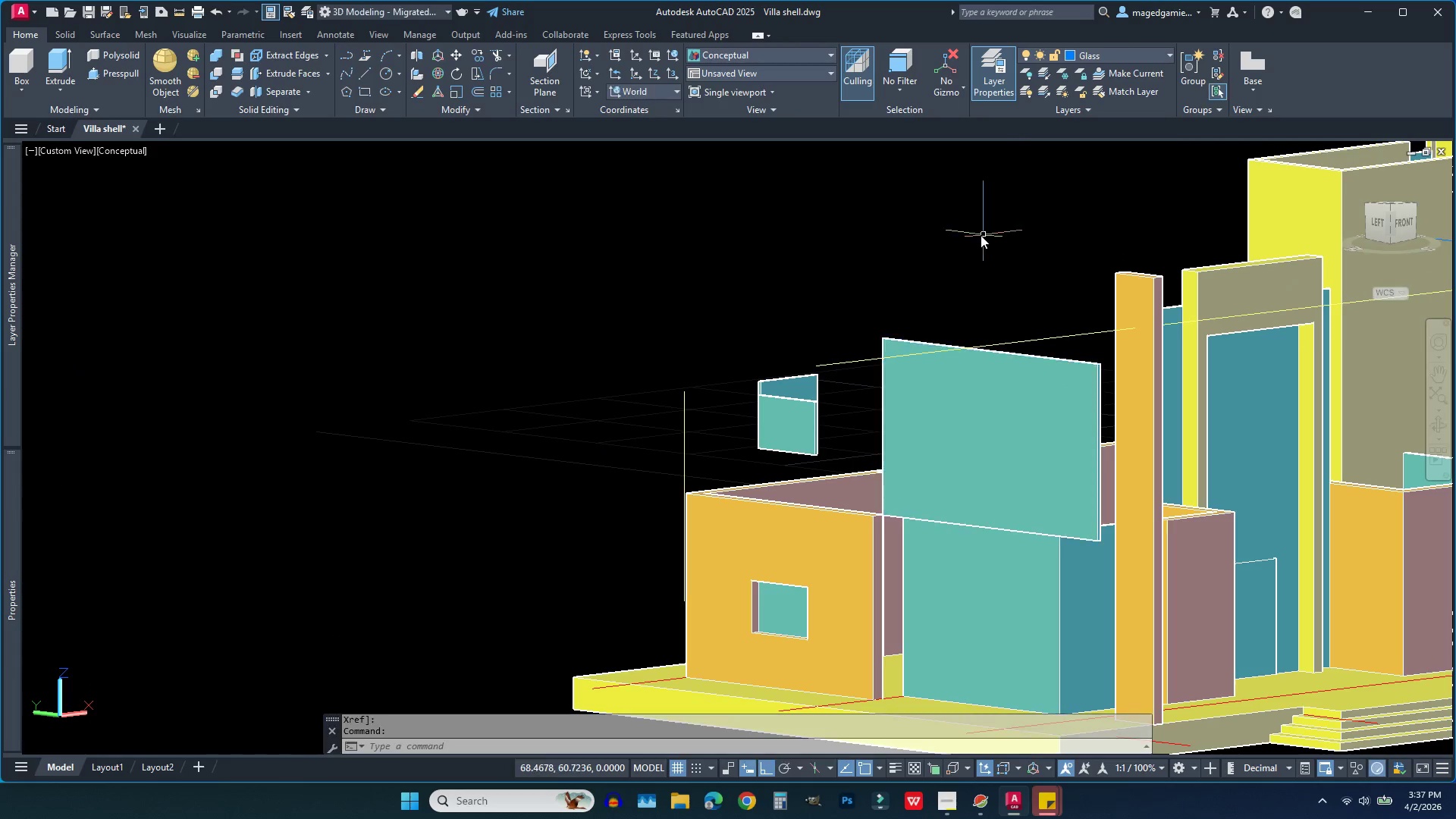 
key(Escape)
 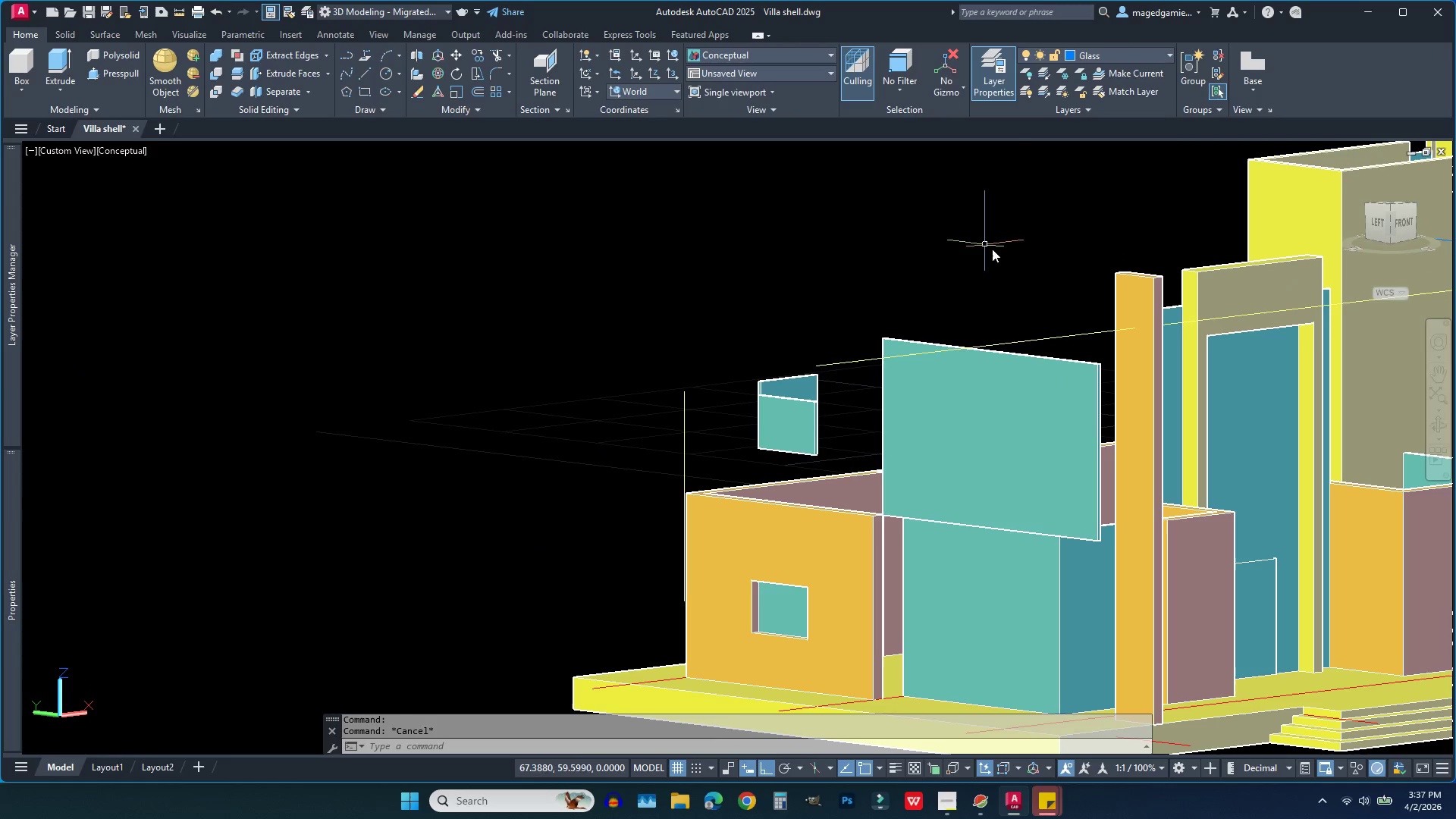 
key(Escape)
 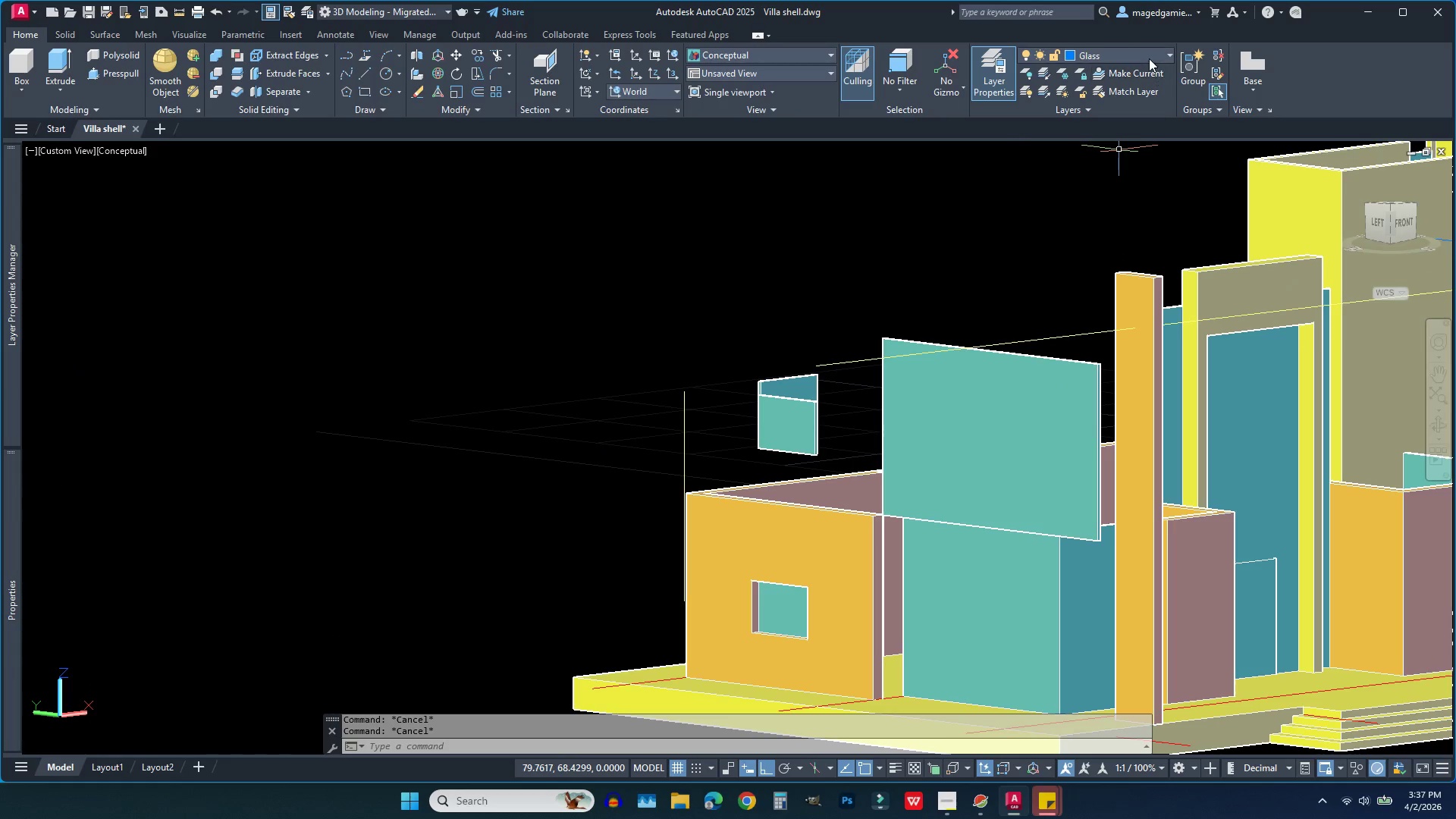 
left_click([1149, 56])
 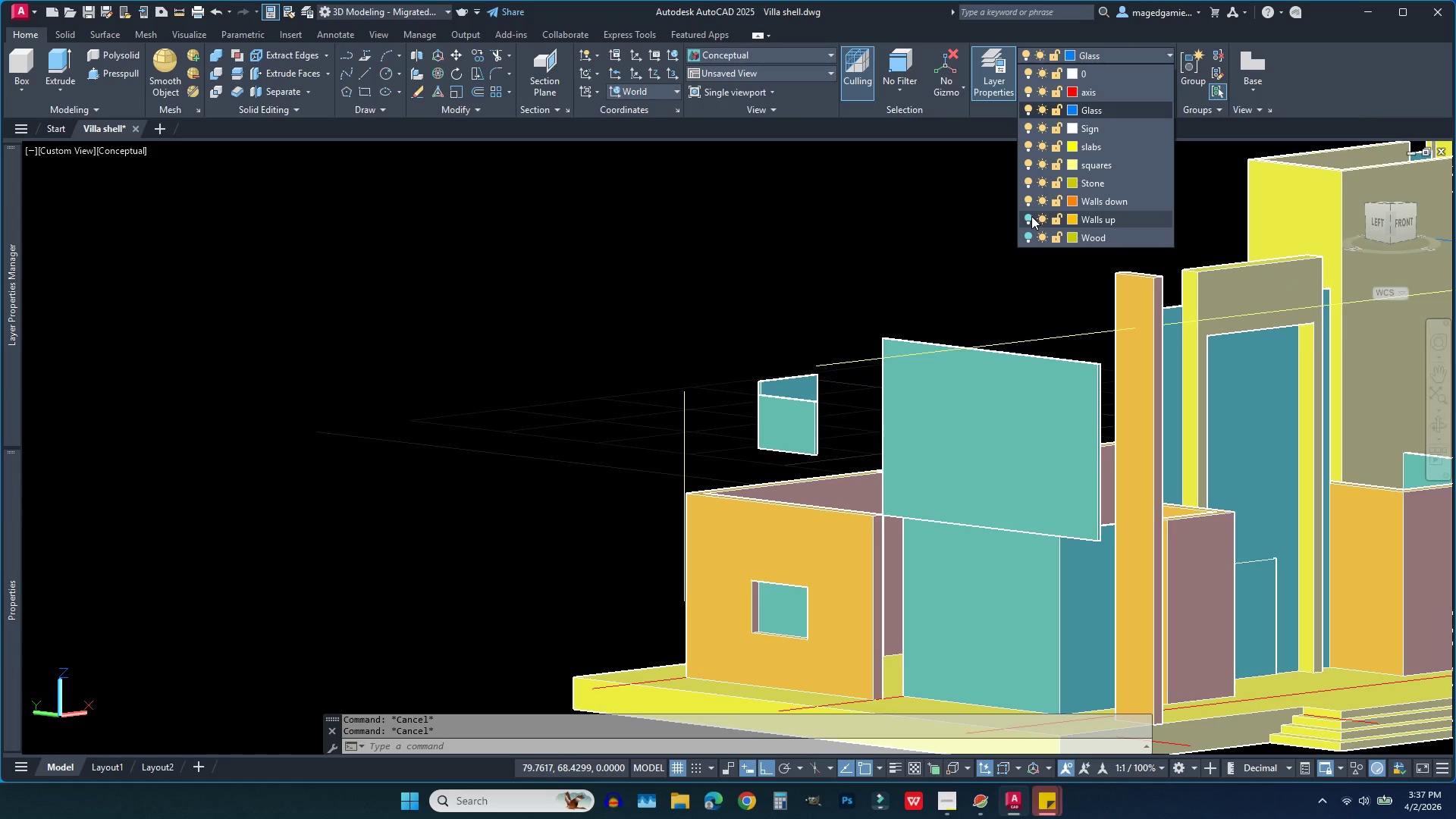 
left_click([1026, 218])
 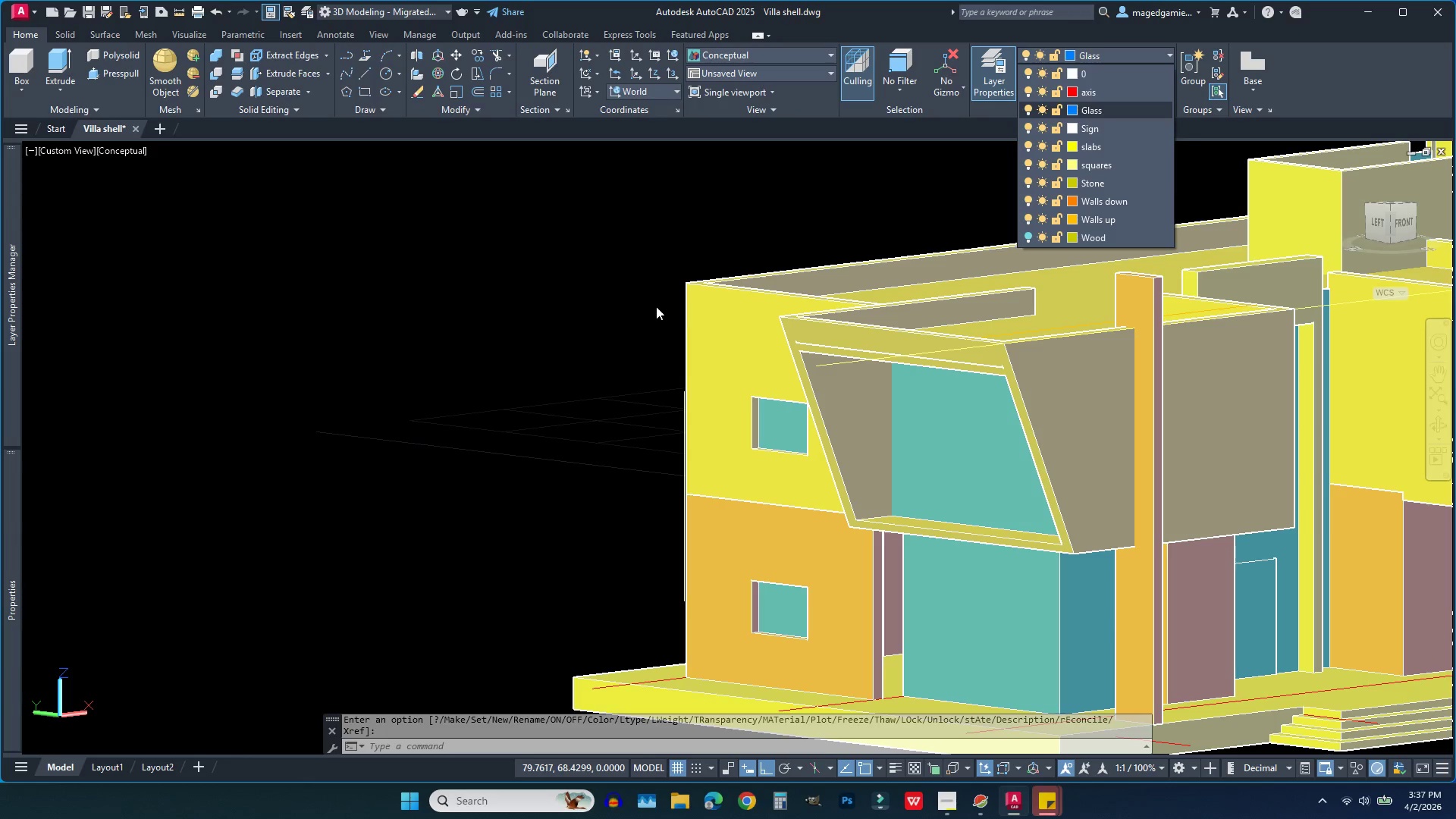 
scroll: coordinate [620, 312], scroll_direction: down, amount: 1.0
 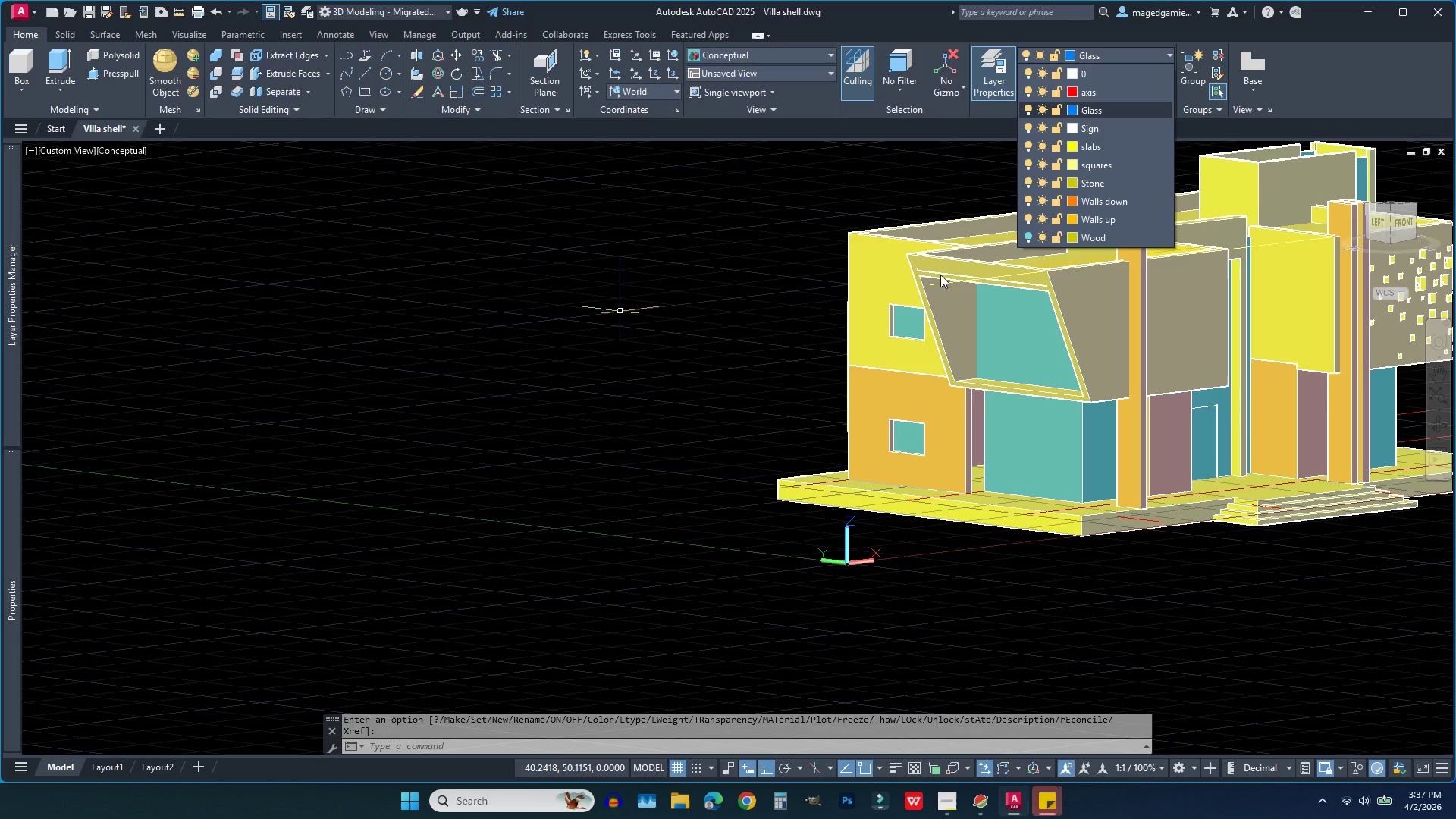 
scroll: coordinate [951, 259], scroll_direction: up, amount: 3.0
 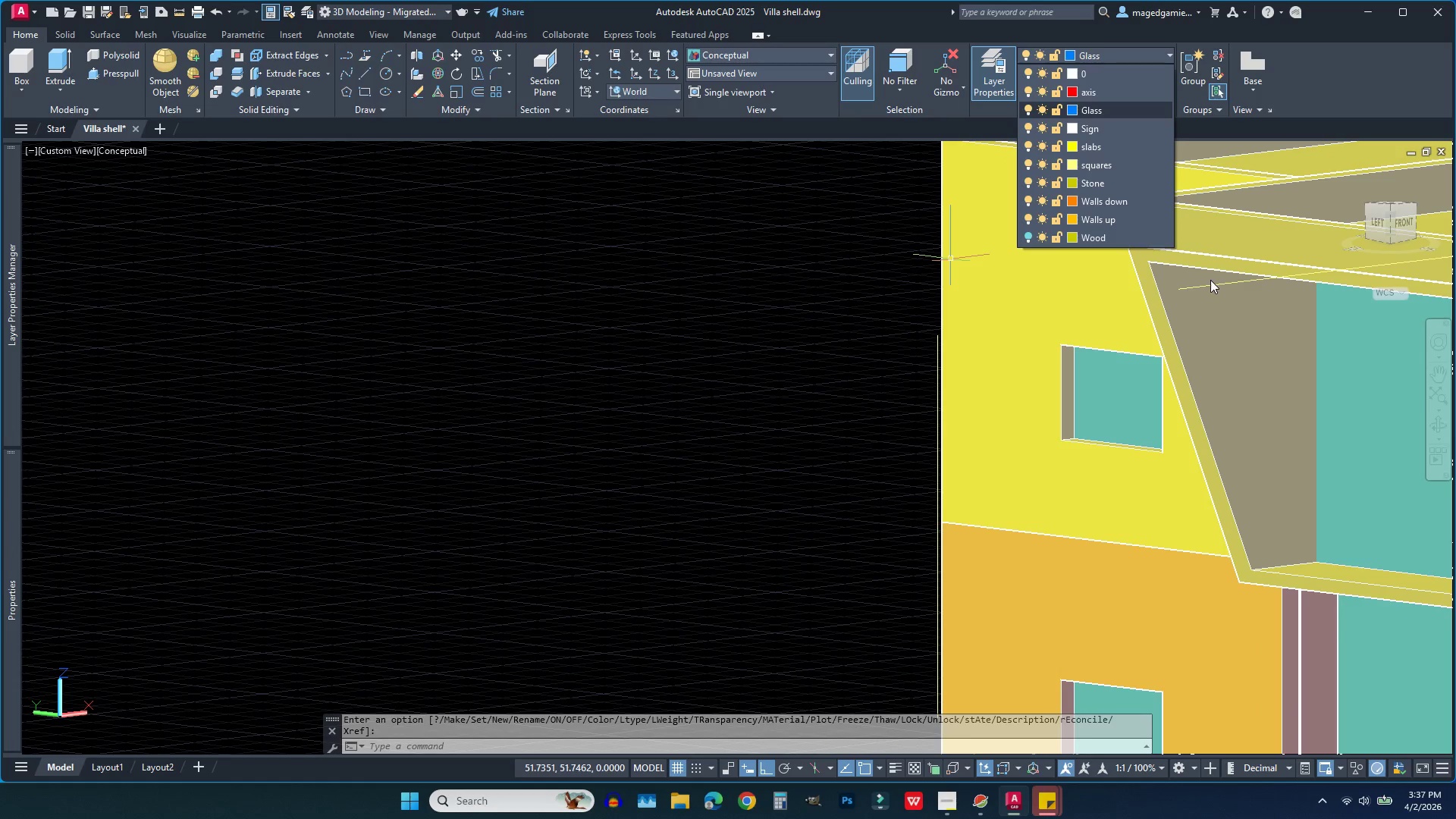 
left_click([1210, 286])
 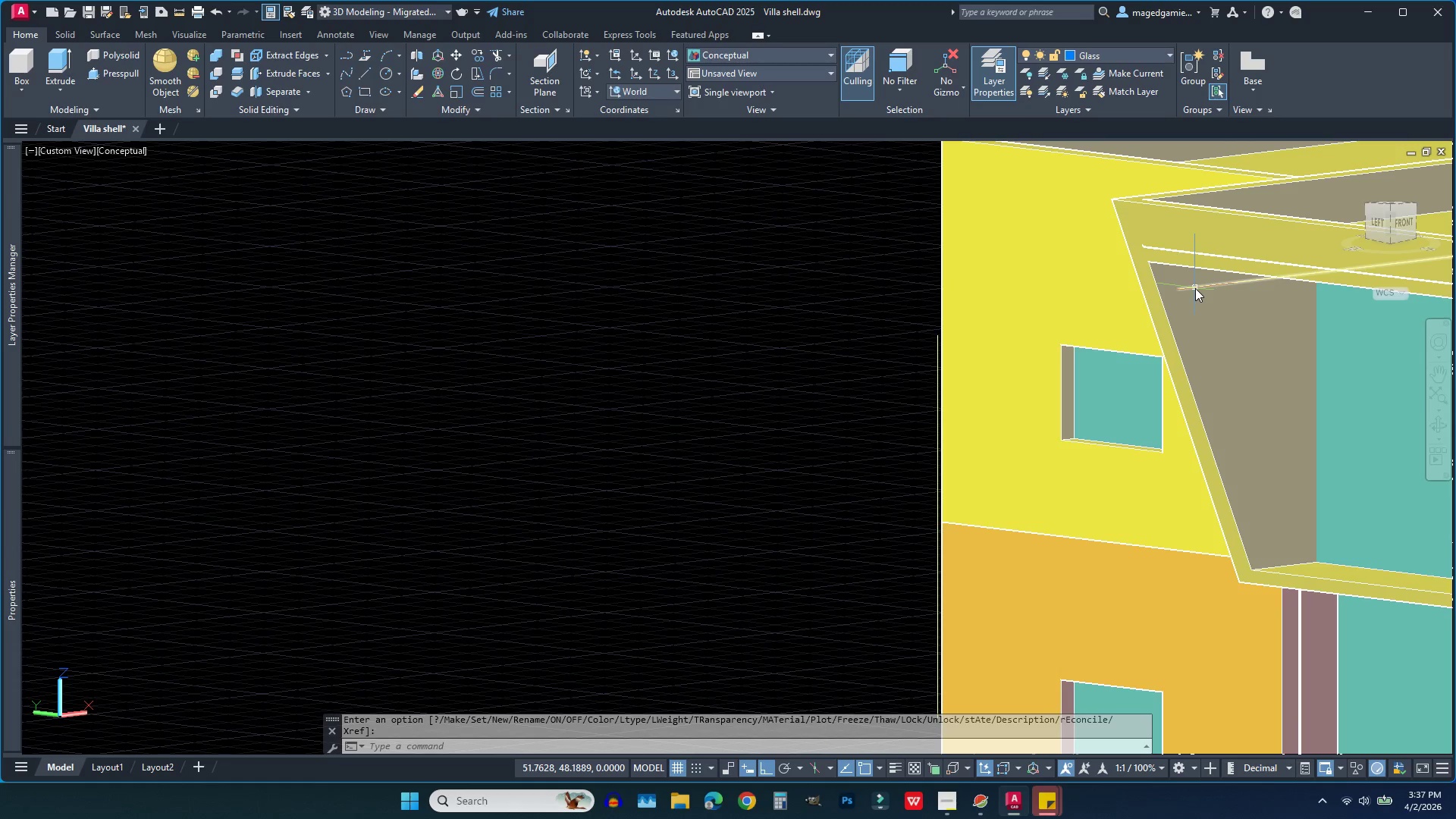 
left_click([1195, 288])
 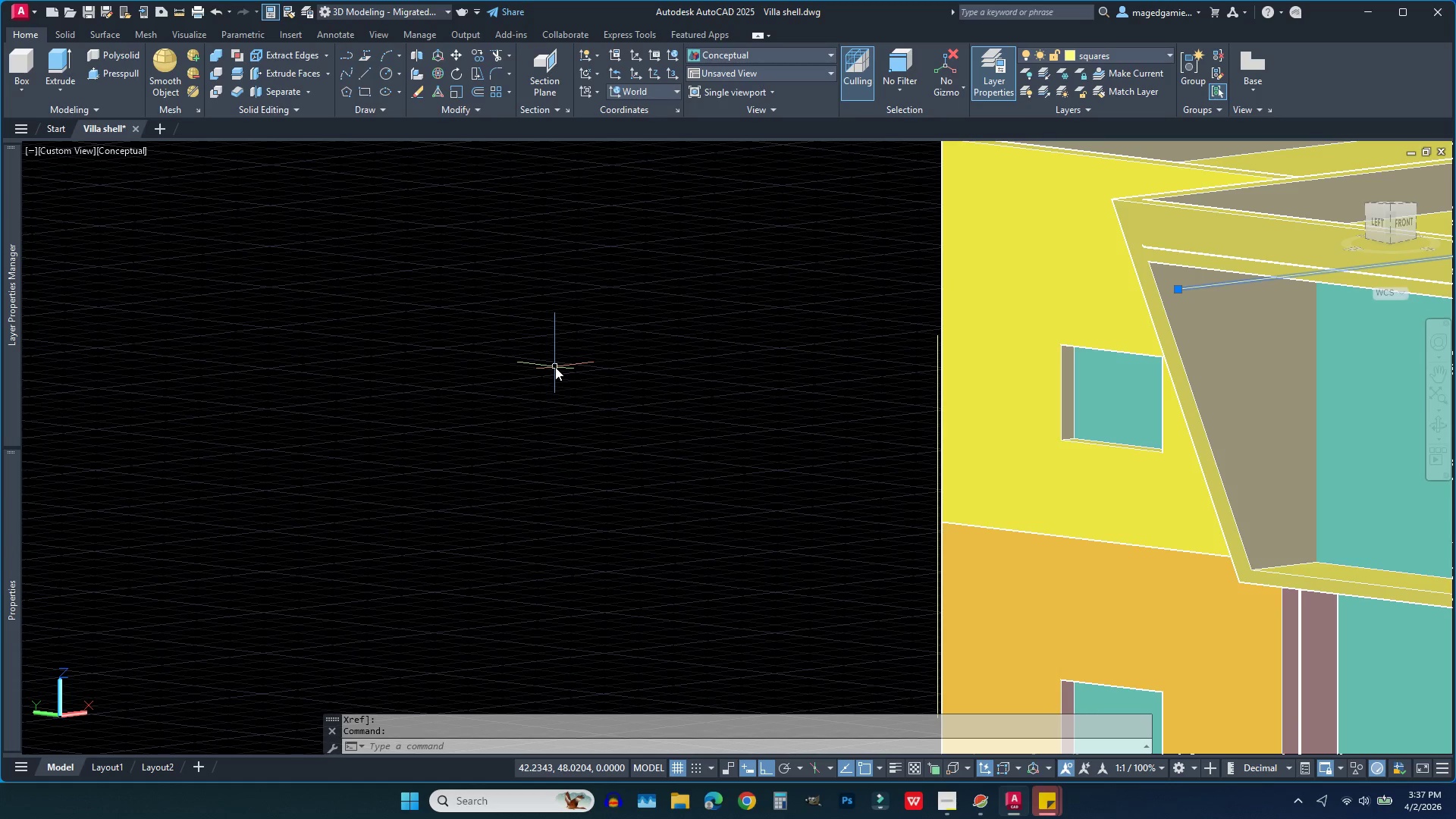 
key(Delete)
 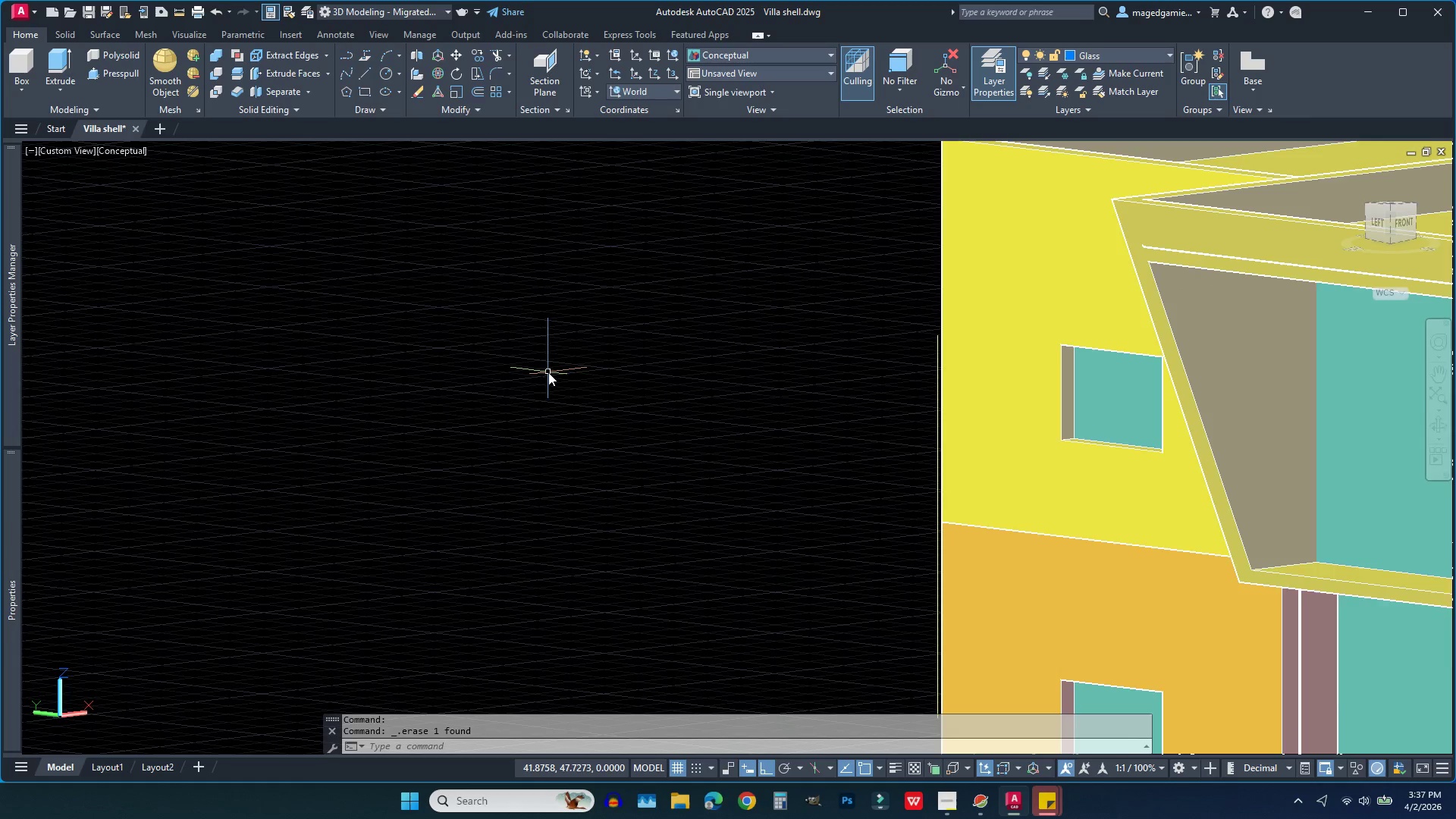 
scroll: coordinate [548, 372], scroll_direction: down, amount: 1.0
 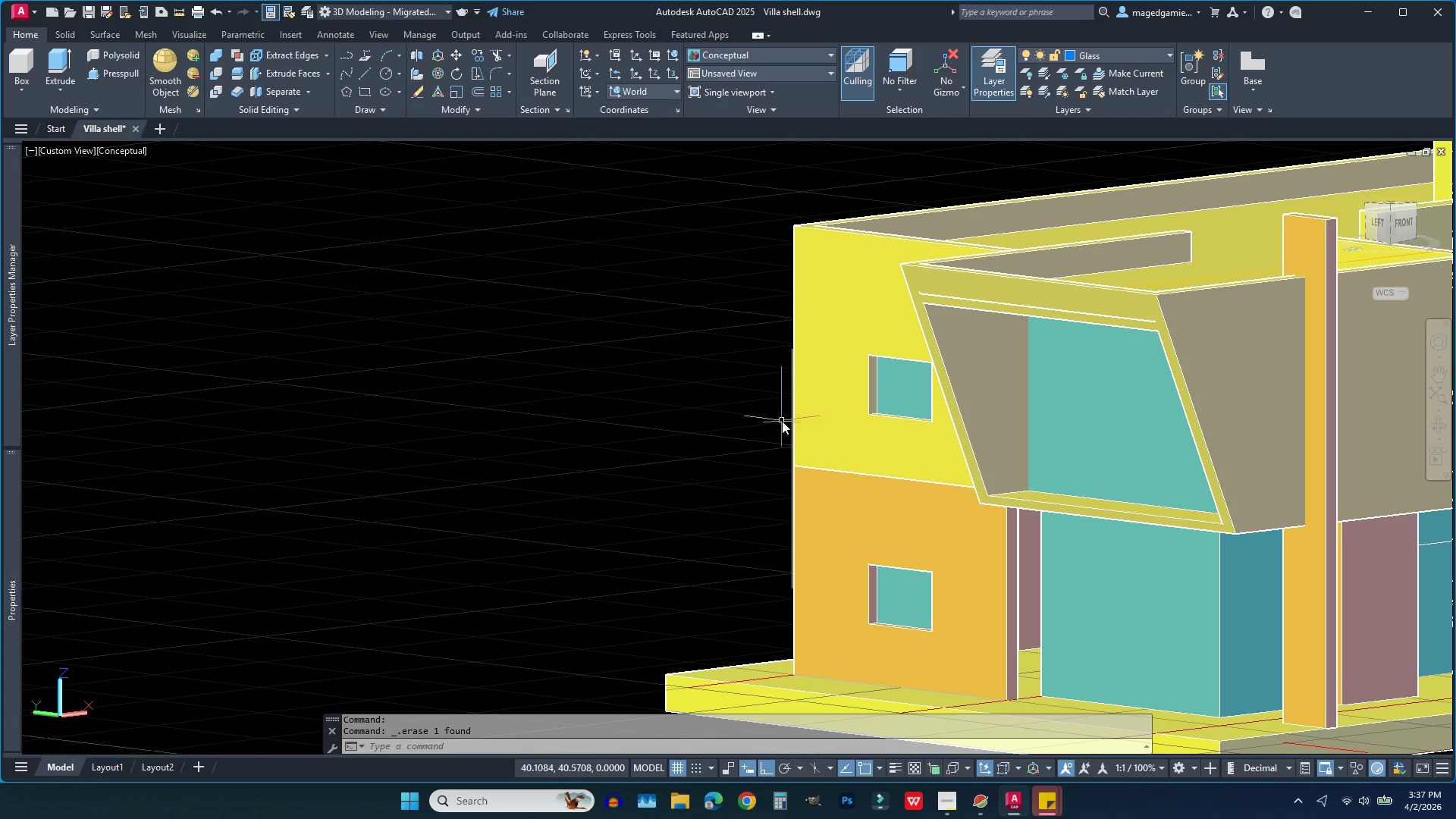 
scroll: coordinate [783, 431], scroll_direction: up, amount: 4.0
 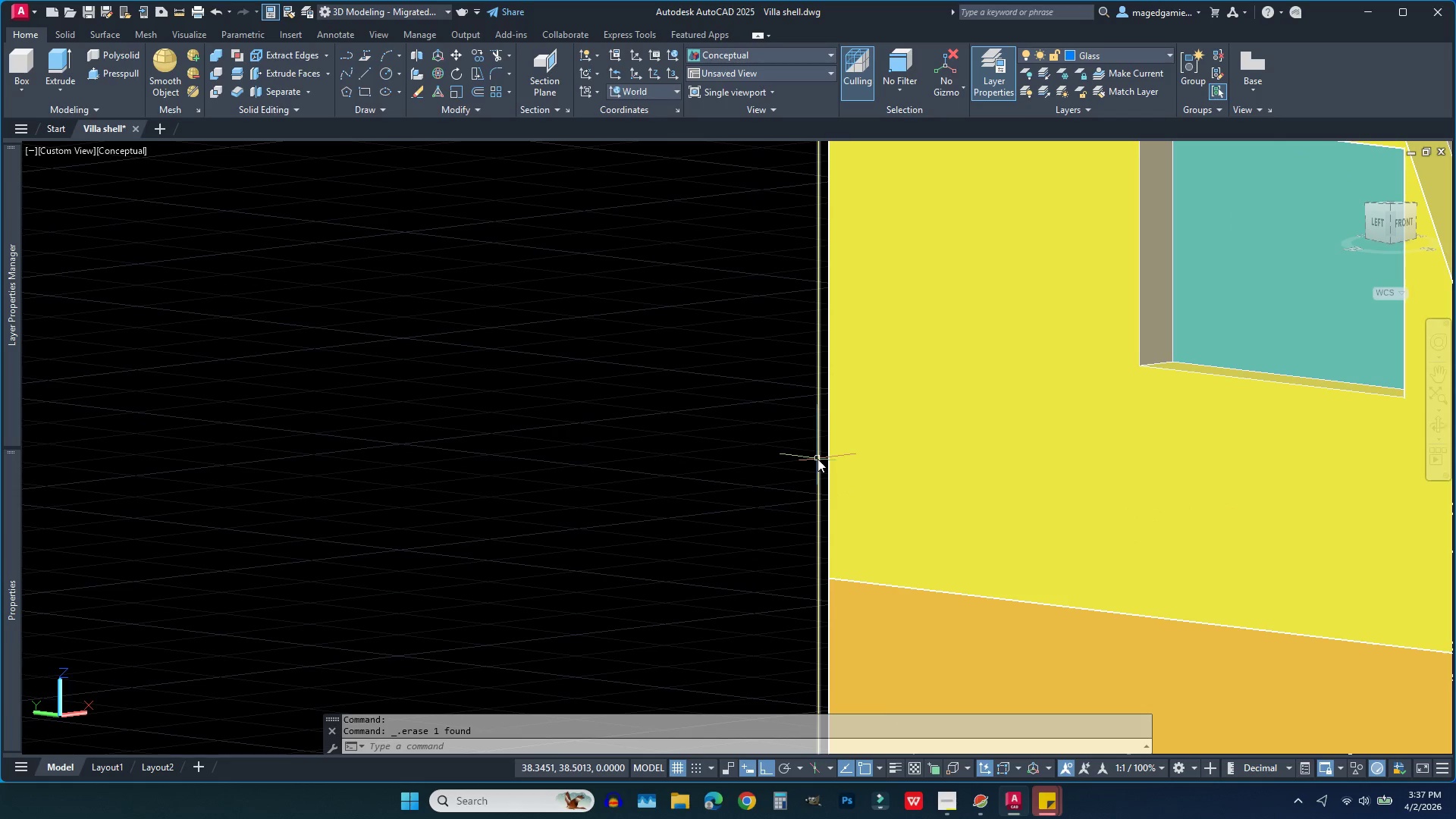 
left_click([817, 459])
 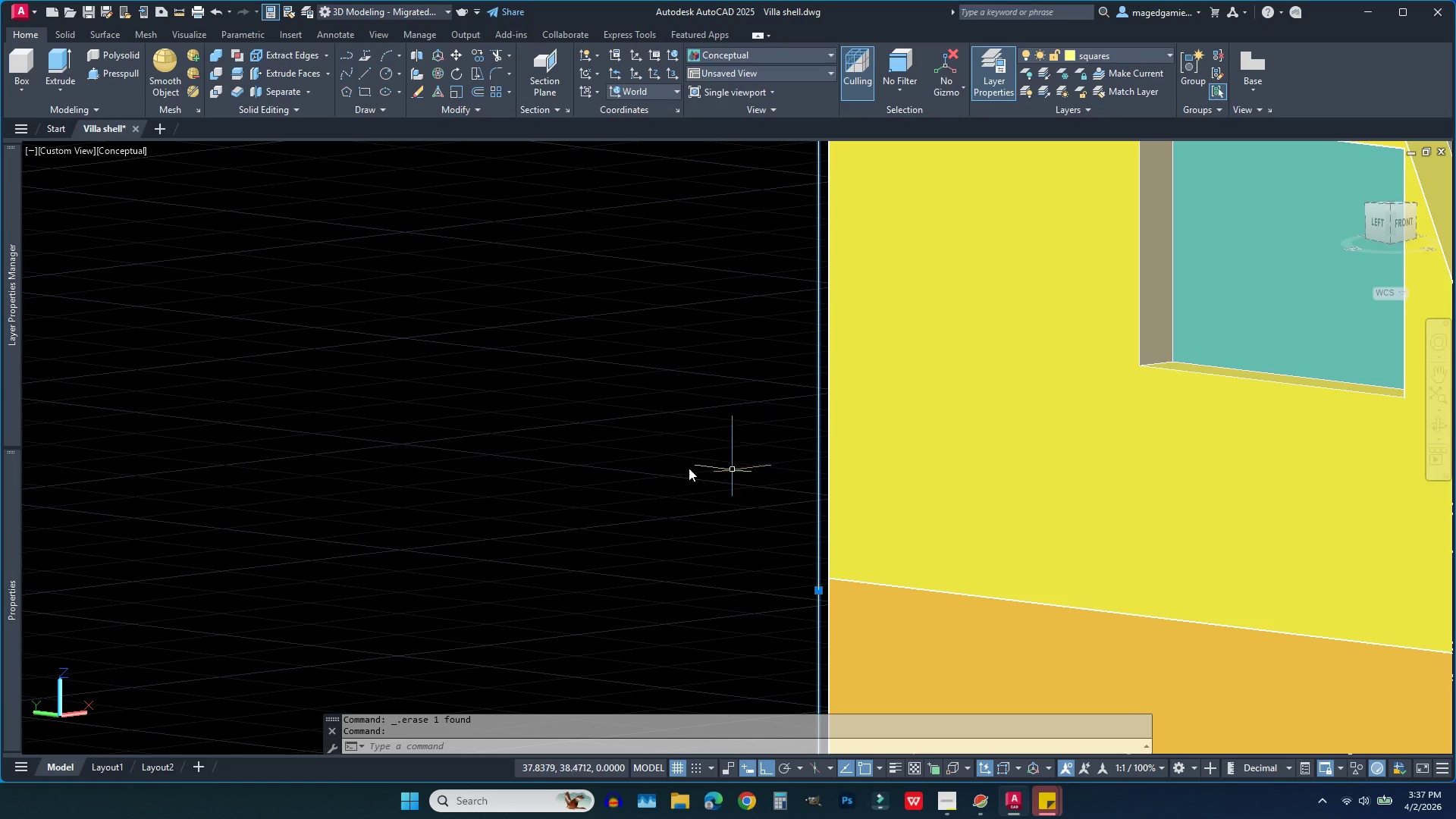 
key(Delete)
 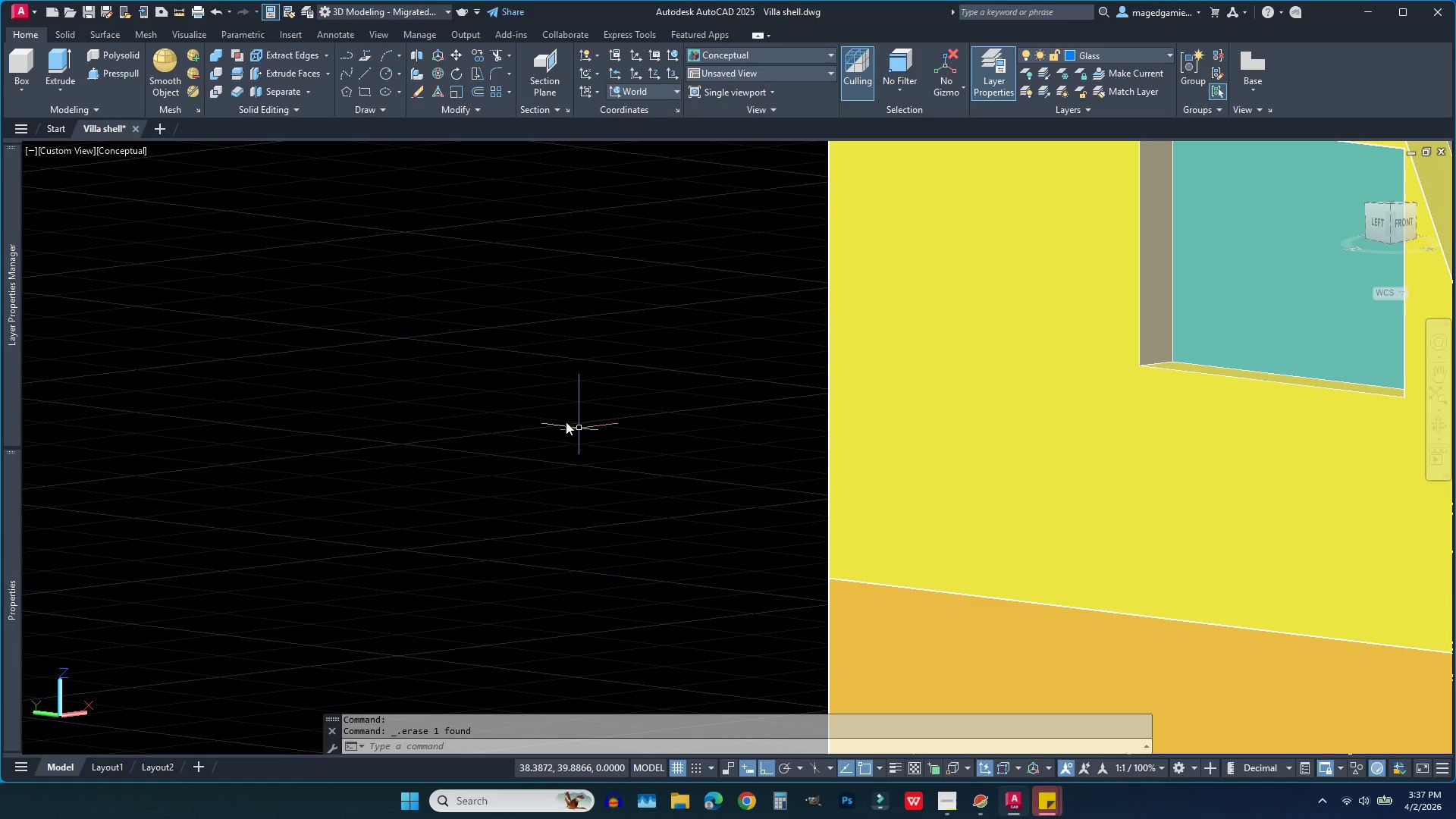 
scroll: coordinate [1078, 437], scroll_direction: down, amount: 5.0
 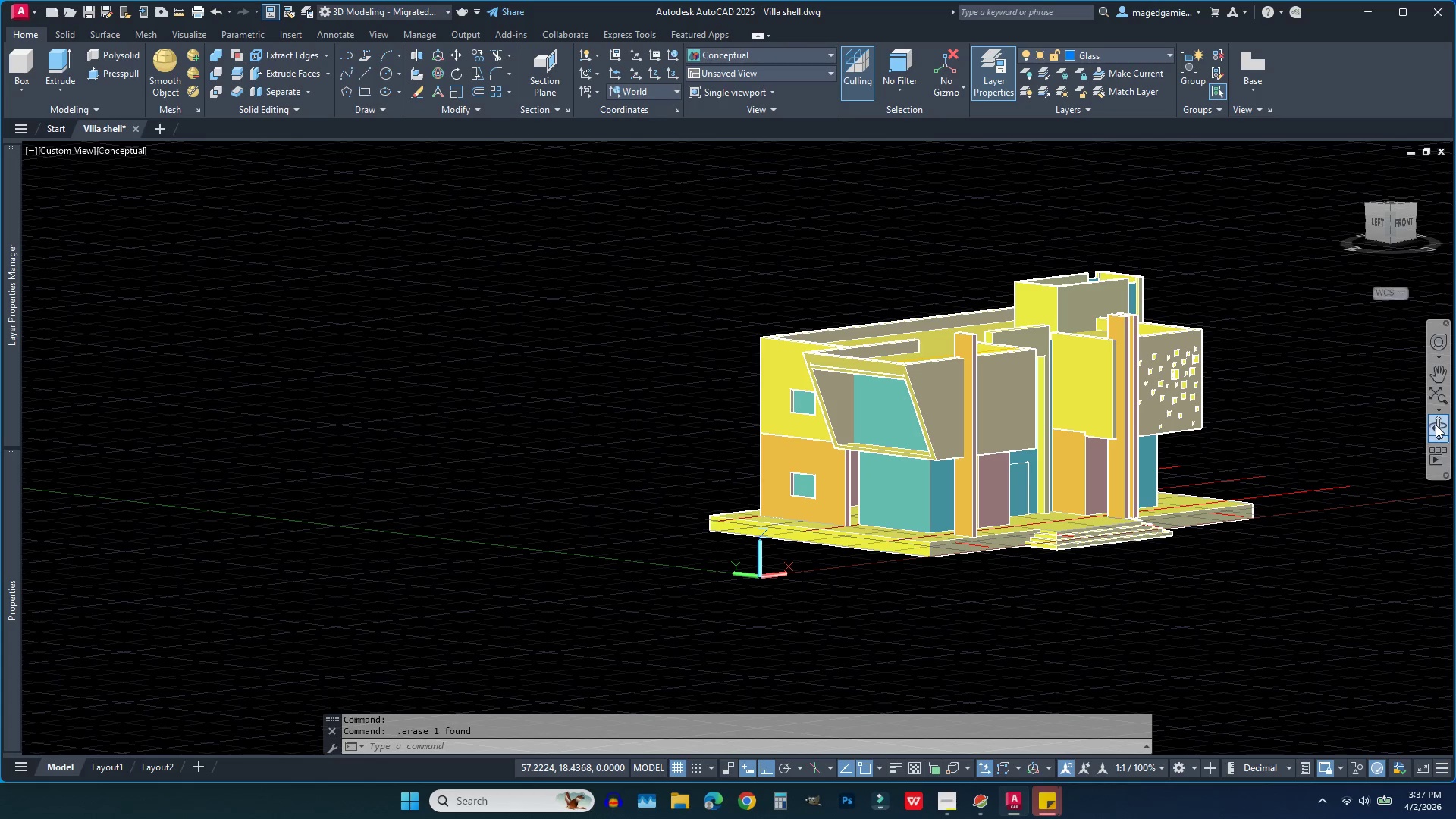 
left_click([1437, 425])
 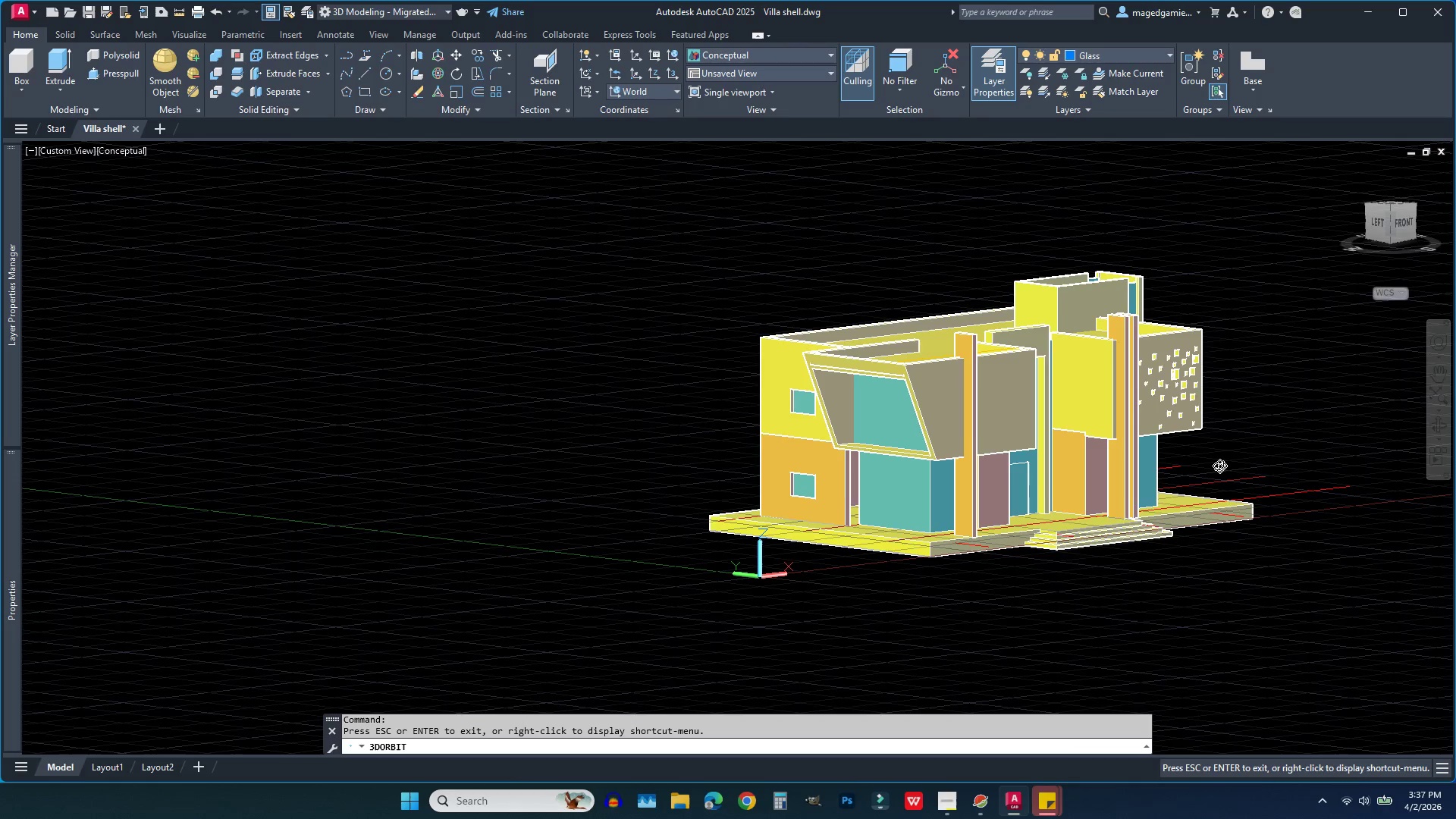 
left_click_drag(start_coordinate=[1210, 466], to_coordinate=[1147, 472])
 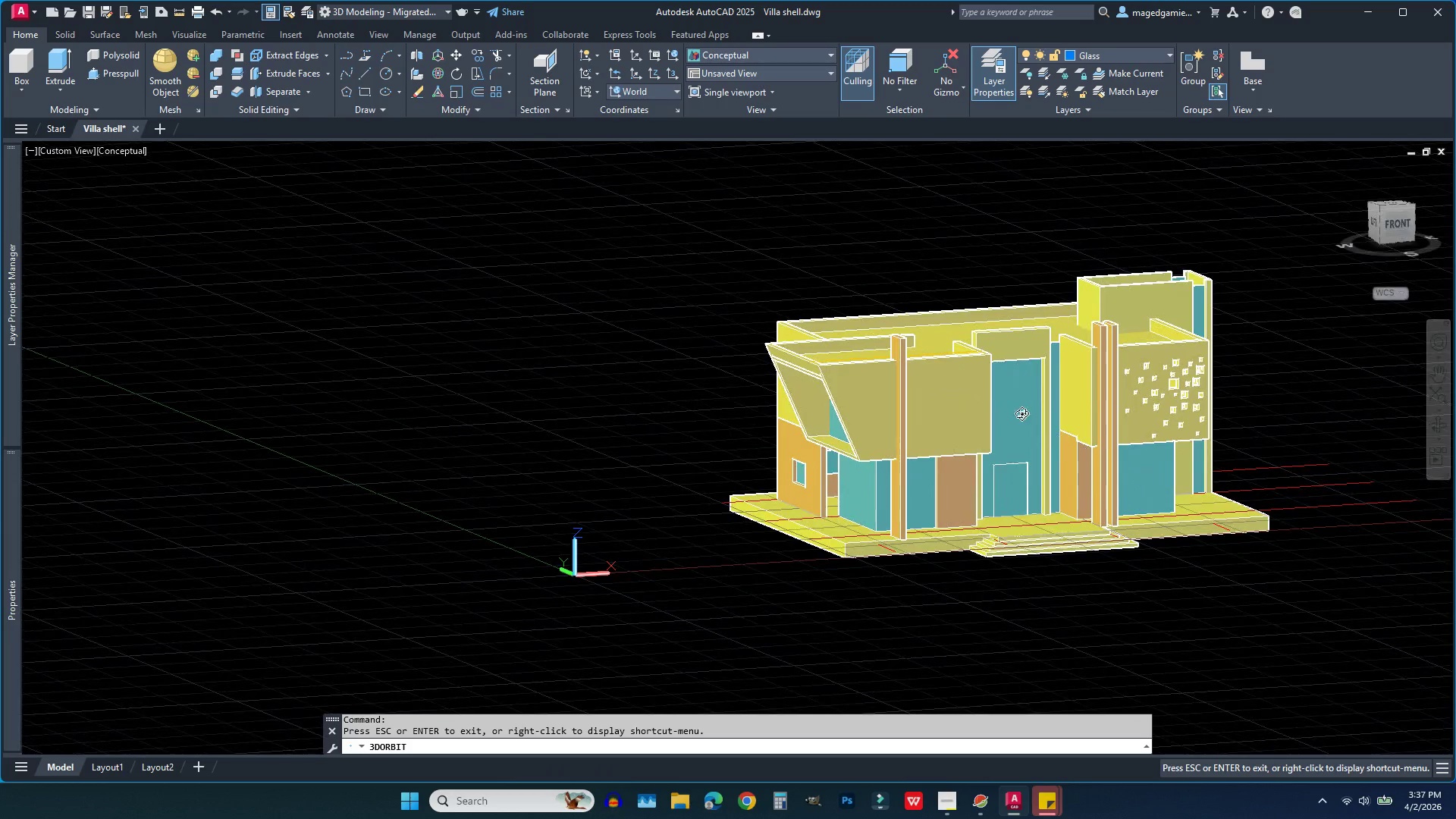 
key(Escape)
 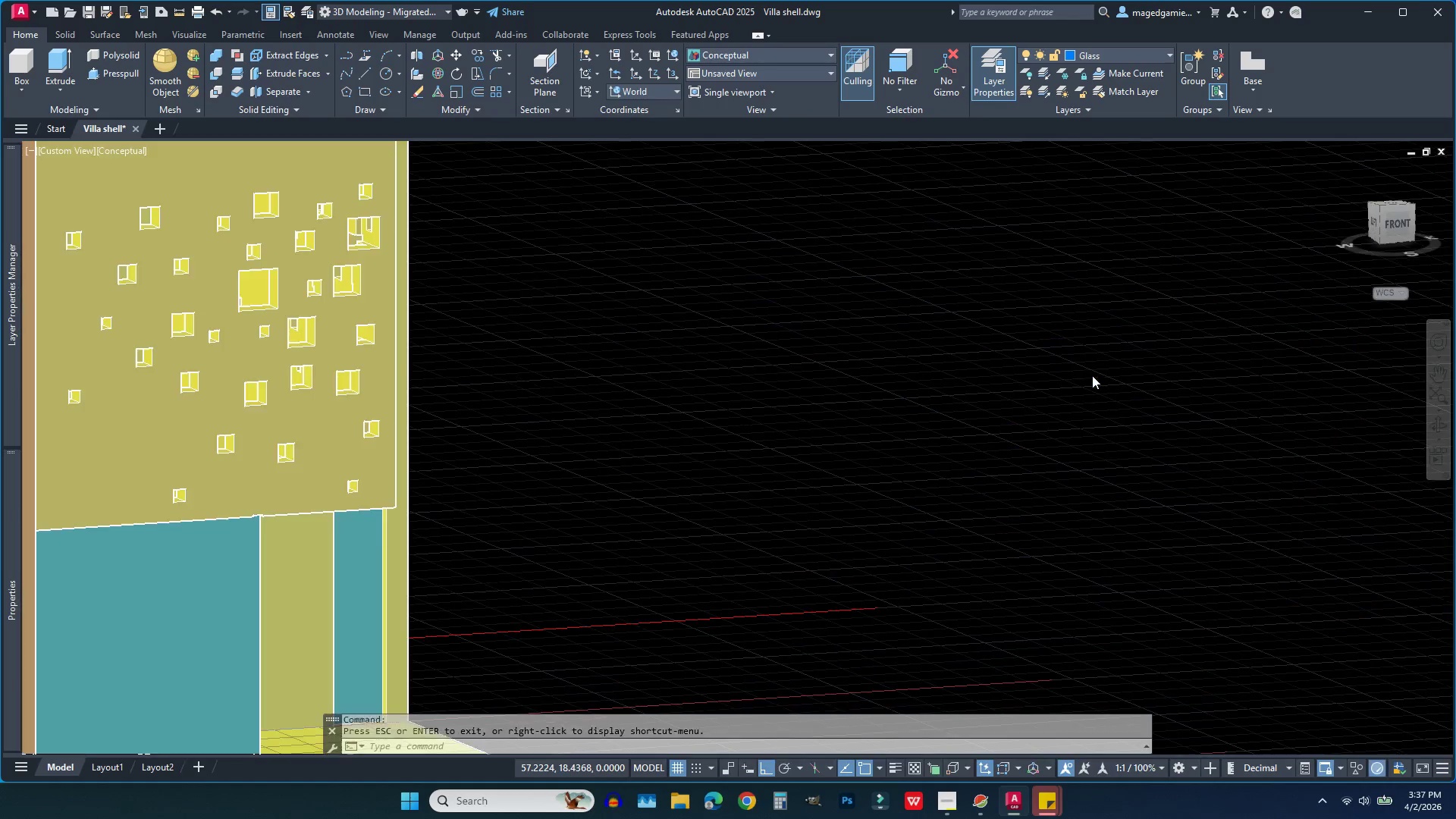 
key(Escape)
 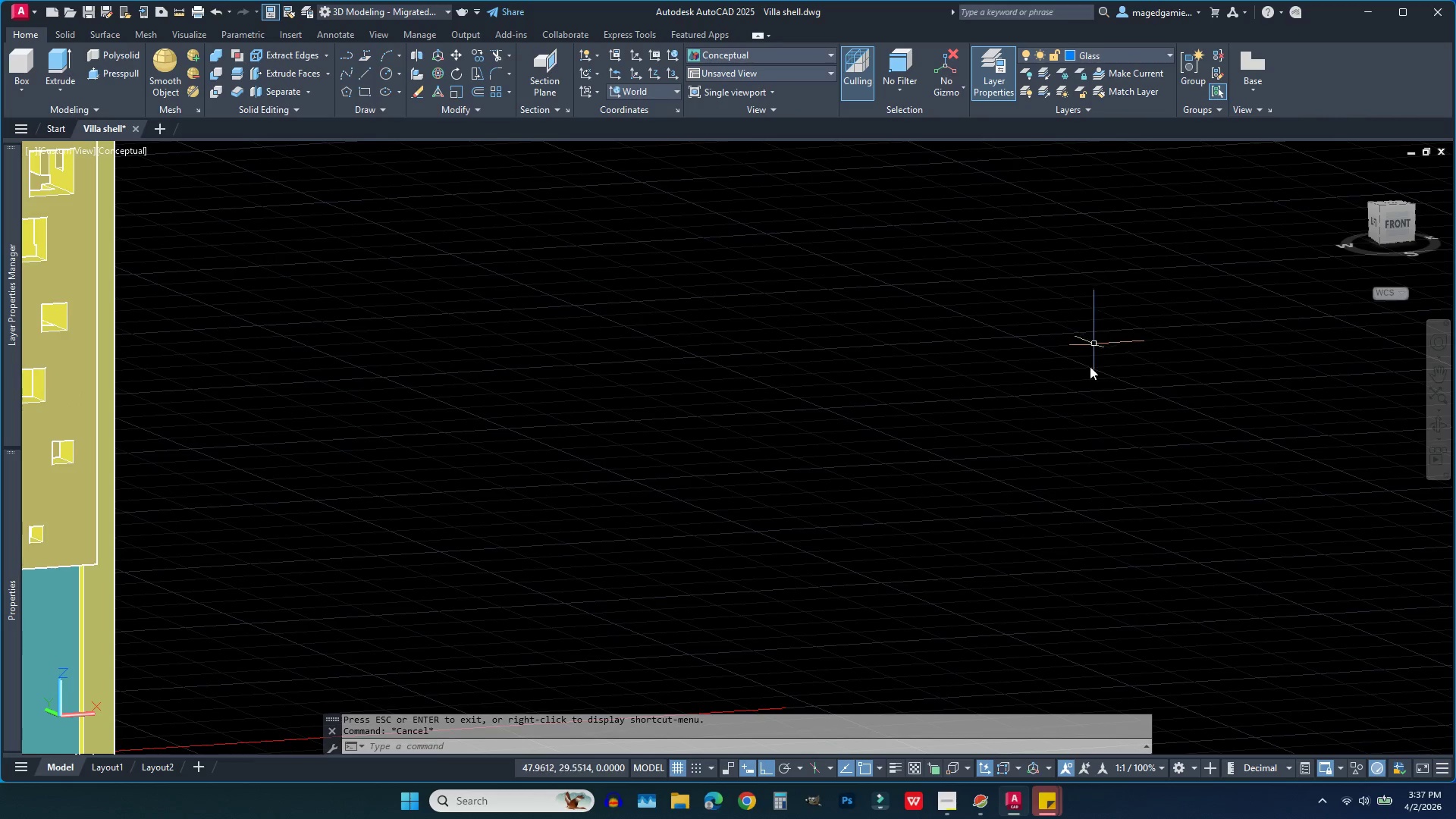 
scroll: coordinate [1092, 375], scroll_direction: up, amount: 10.0
 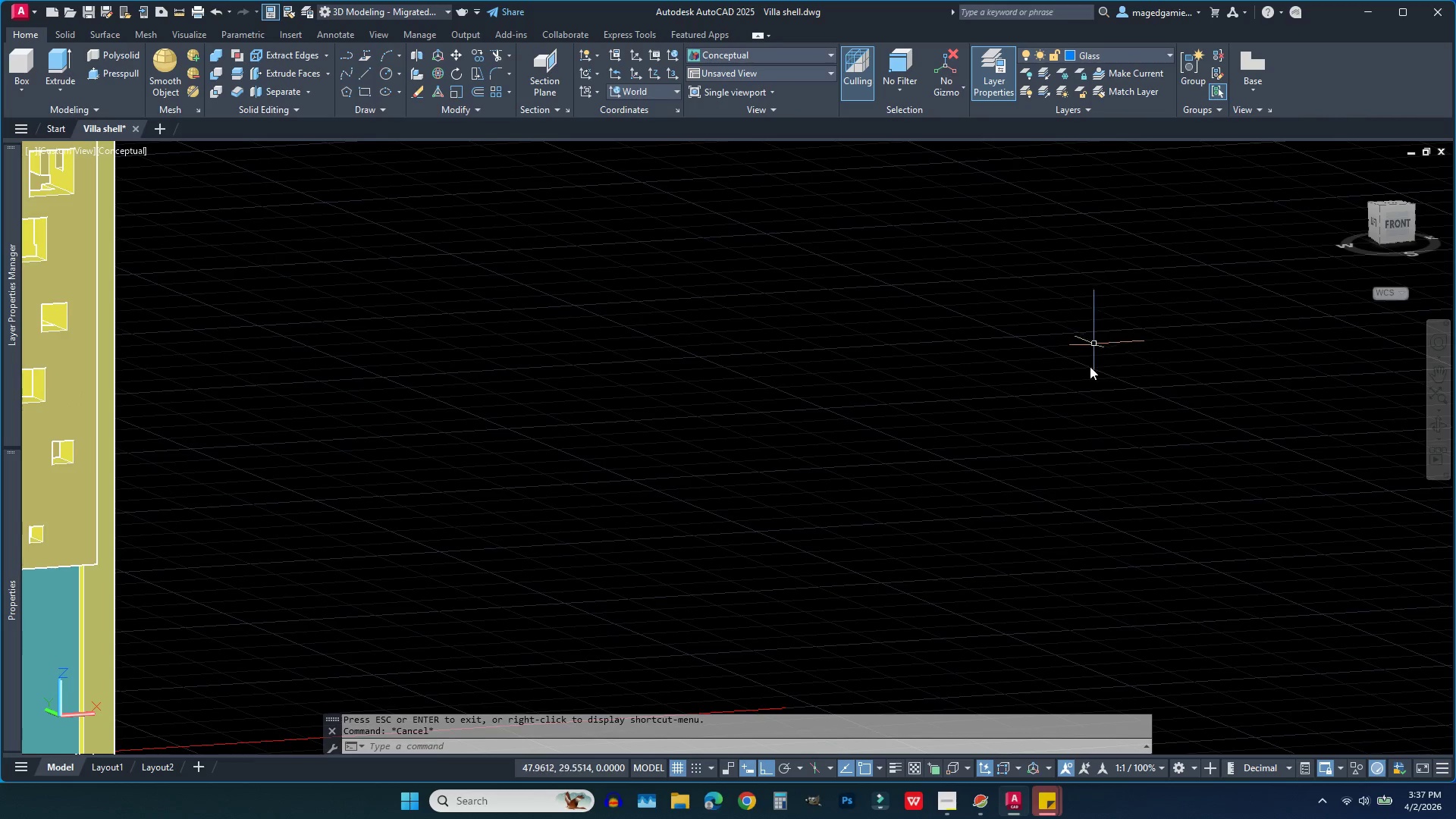 
scroll: coordinate [1089, 447], scroll_direction: down, amount: 3.0
 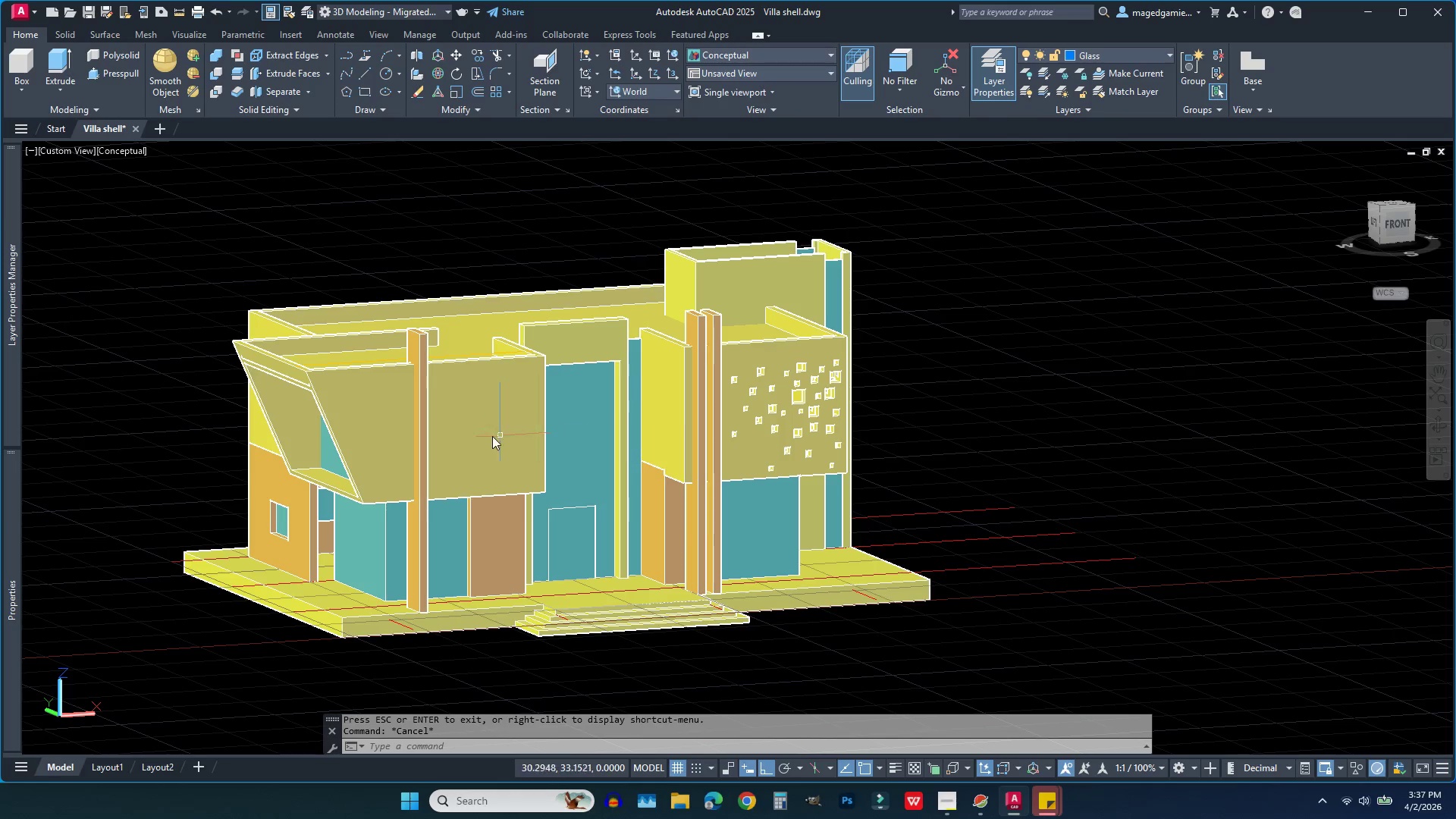 
scroll: coordinate [558, 443], scroll_direction: up, amount: 3.0
 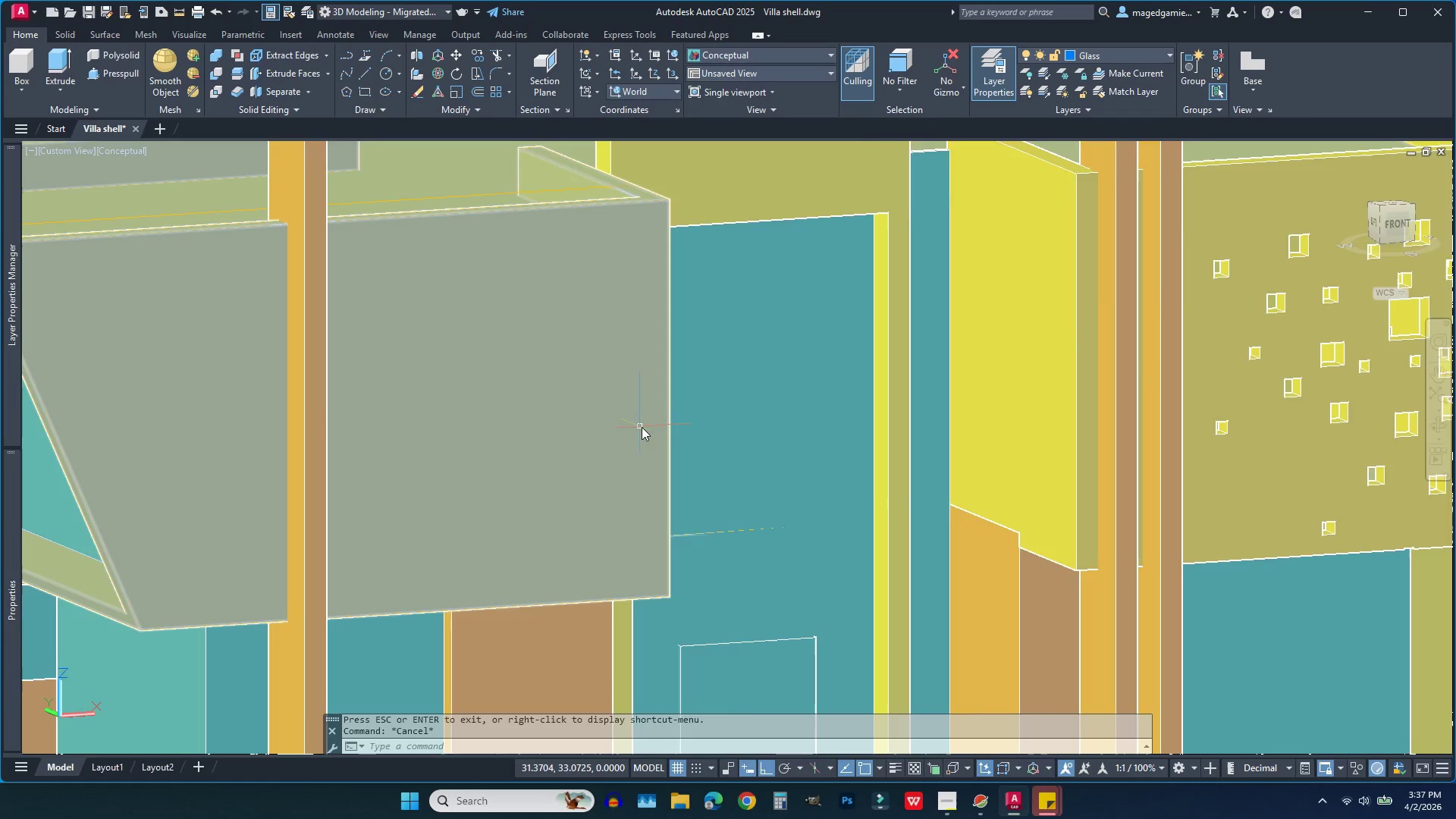 
key(Escape)
 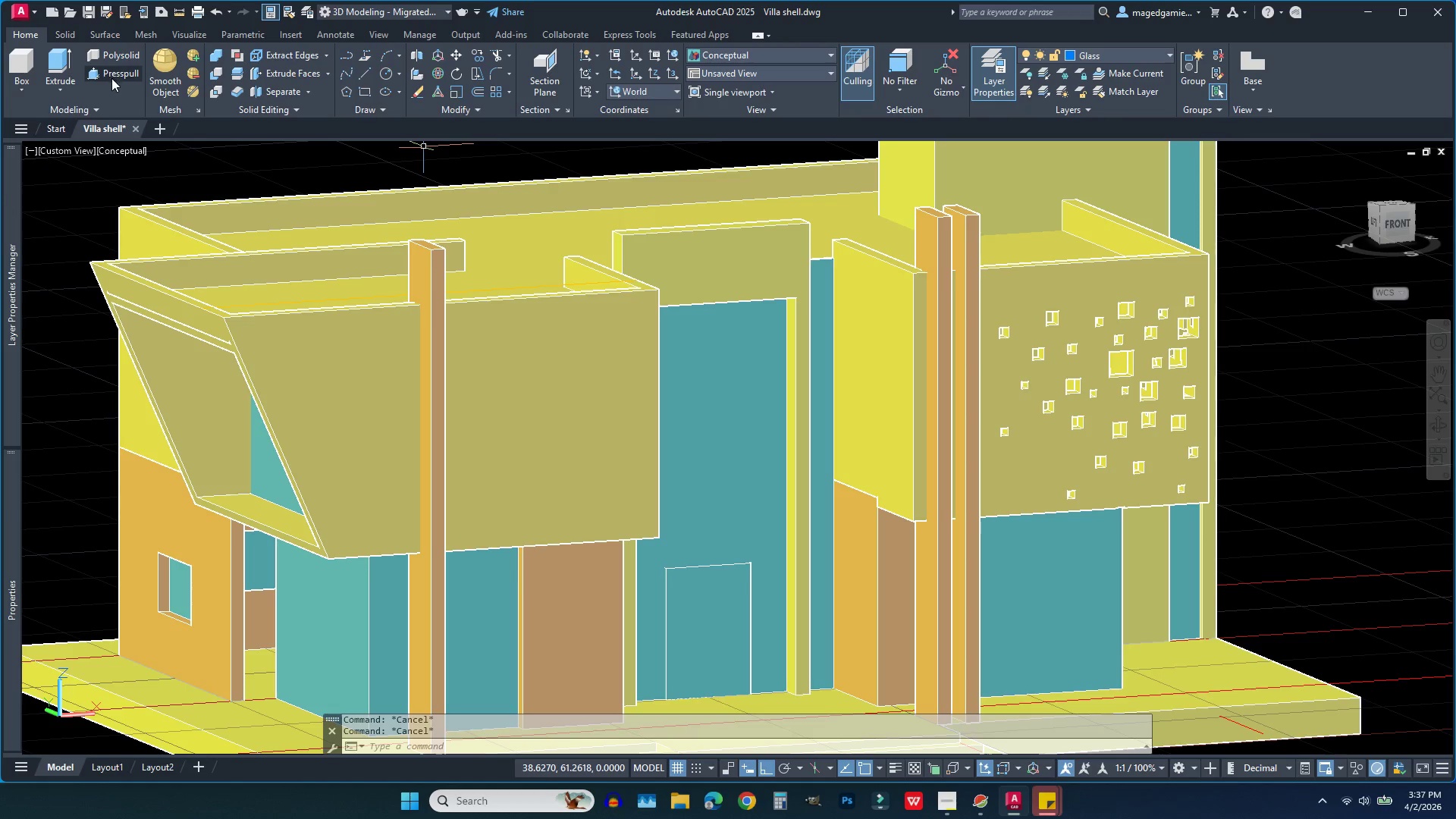 
scroll: coordinate [642, 441], scroll_direction: down, amount: 1.0
 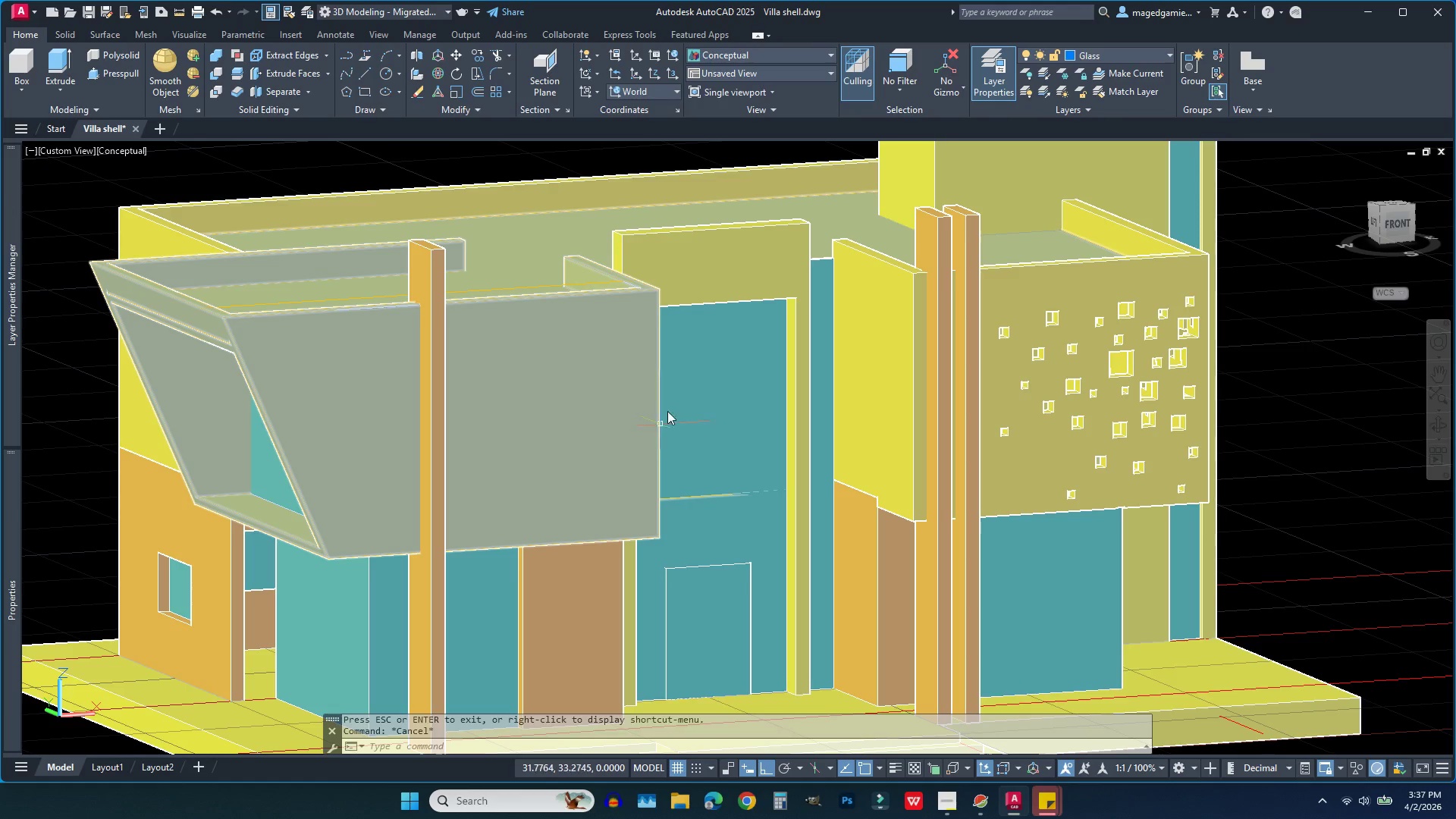 
left_click([113, 72])
 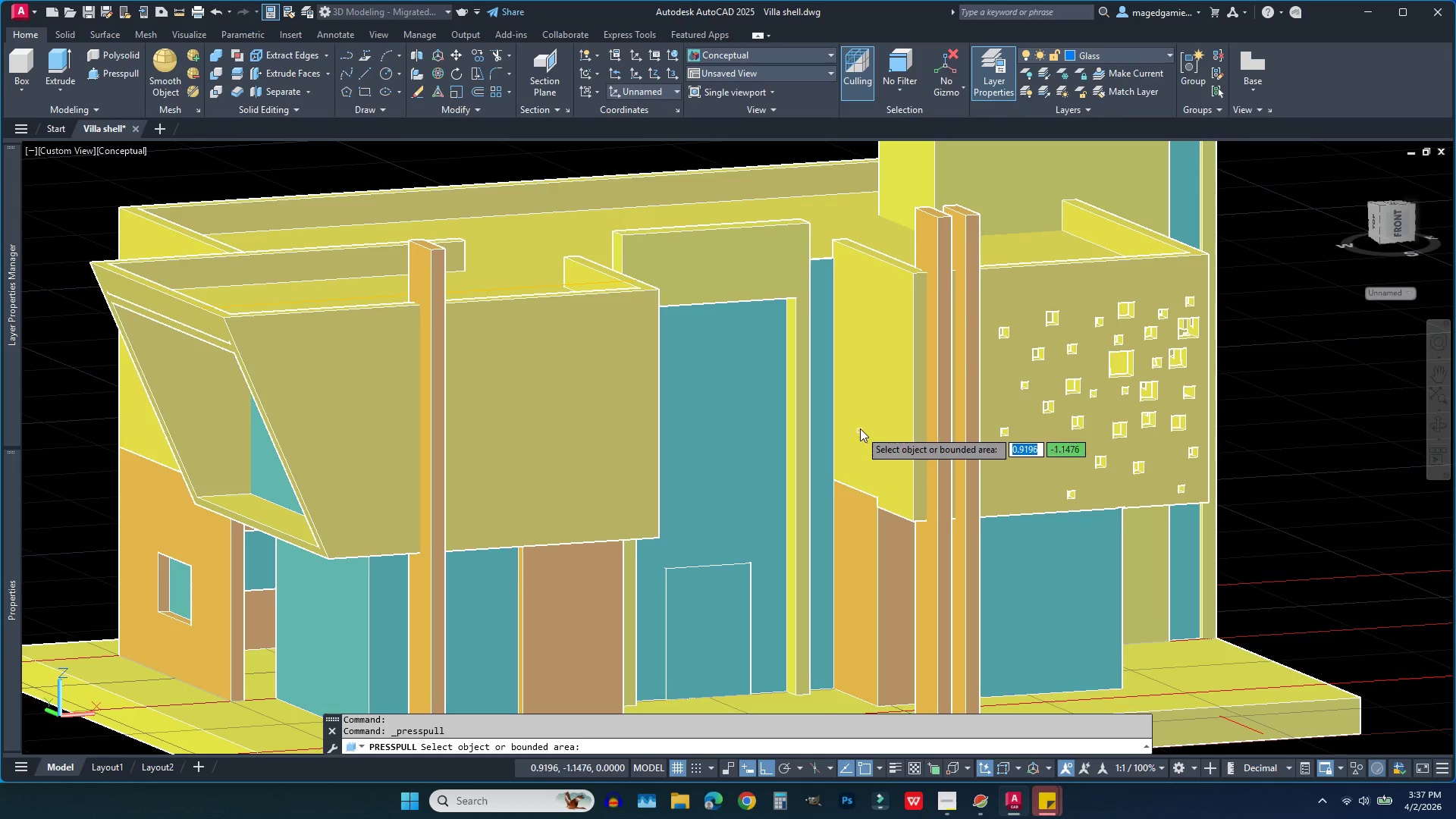 
left_click([871, 420])
 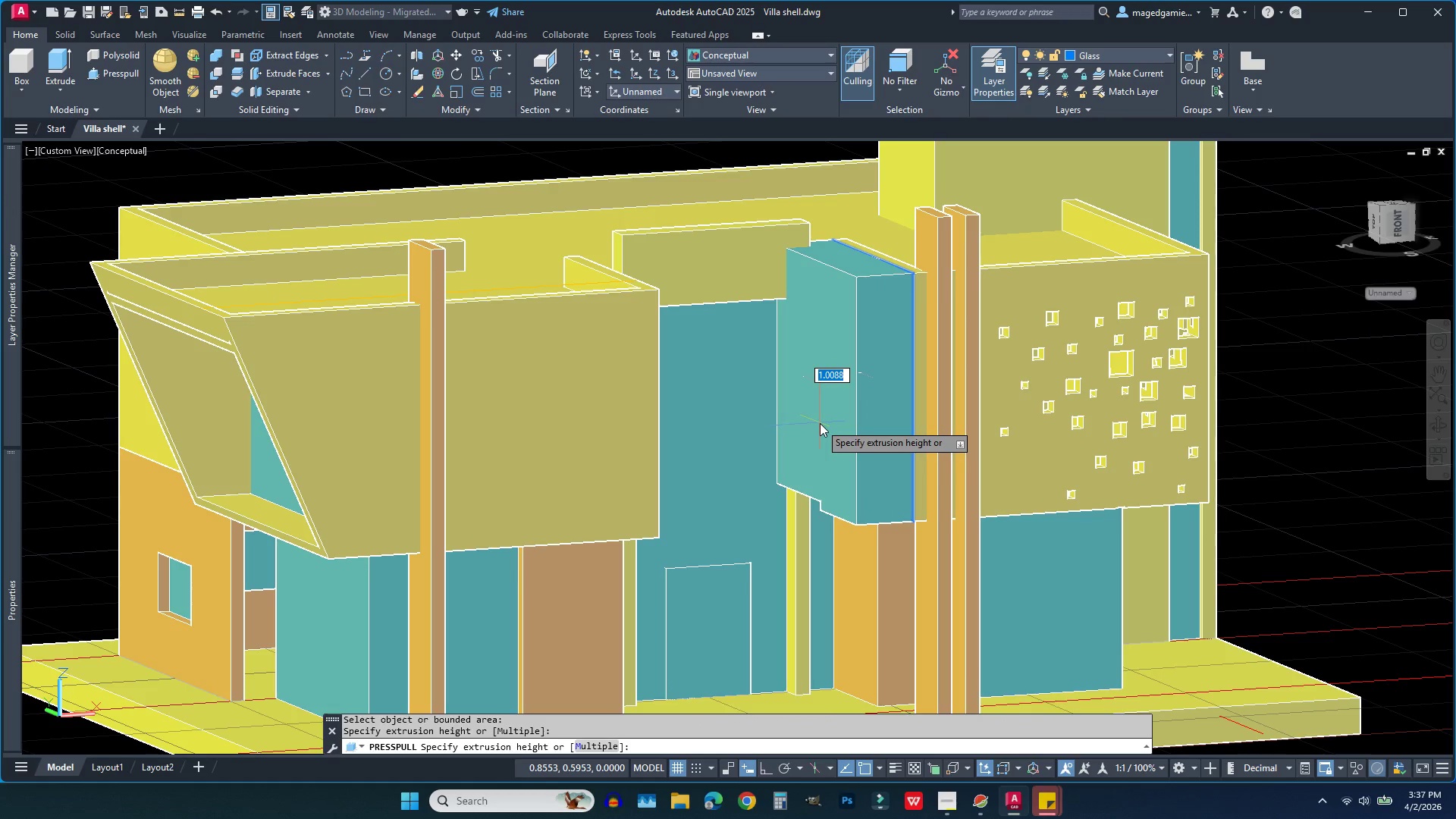 
hold_key(key=Escape, duration=0.47)
 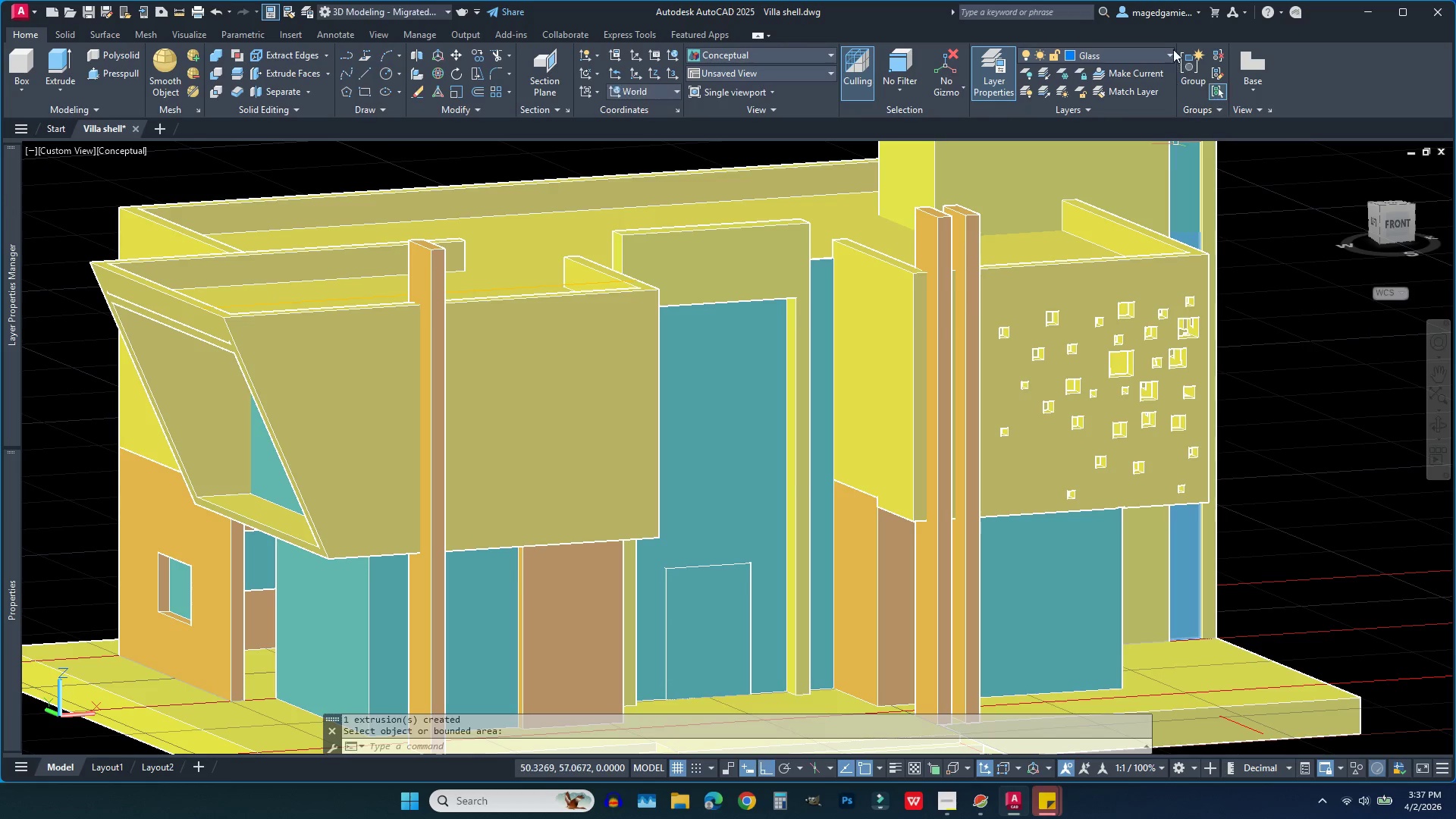 
key(Escape)
 